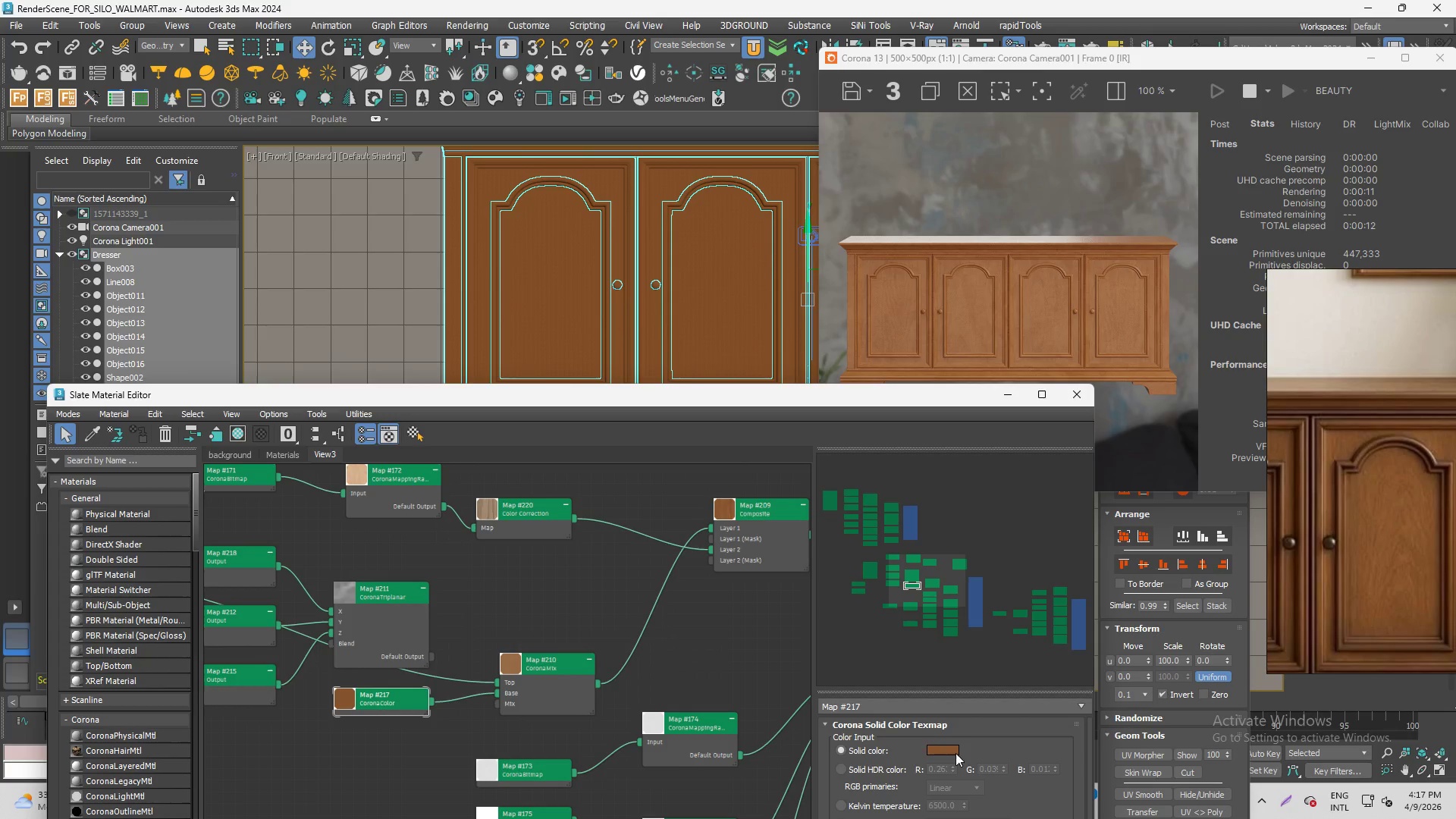 
left_click([949, 751])
 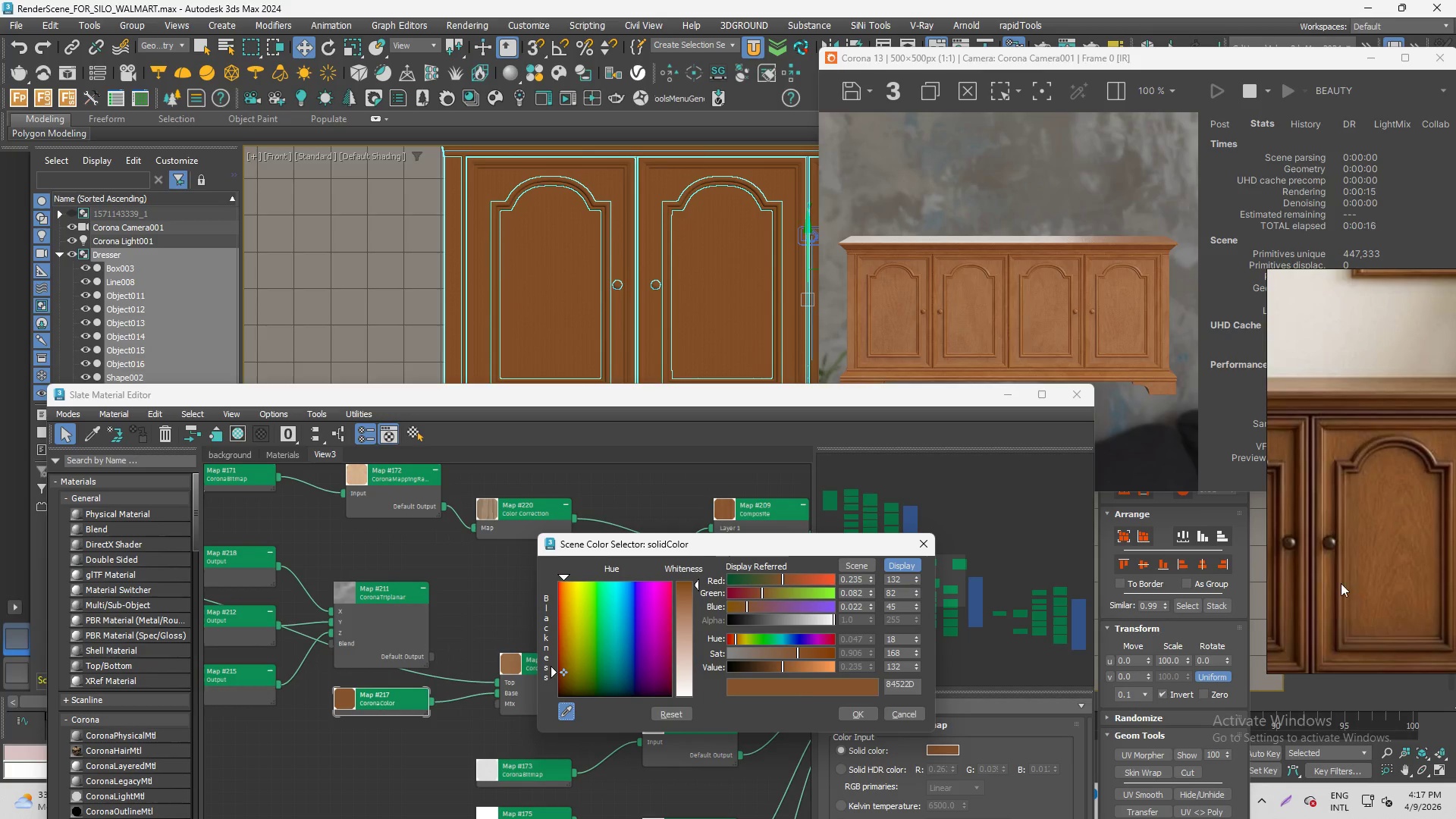 
left_click([1351, 575])
 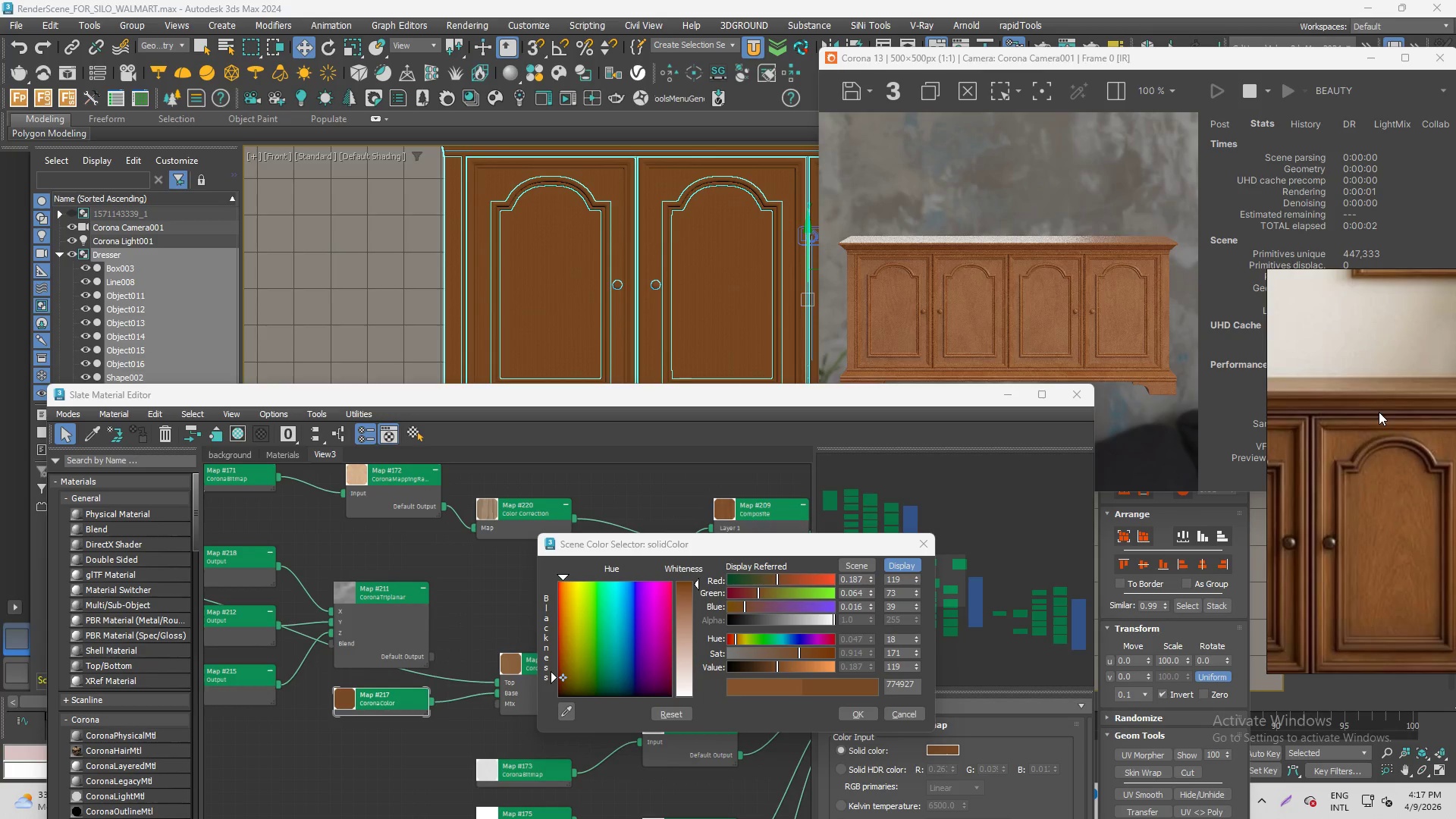 
scroll: coordinate [1025, 180], scroll_direction: none, amount: 0.0
 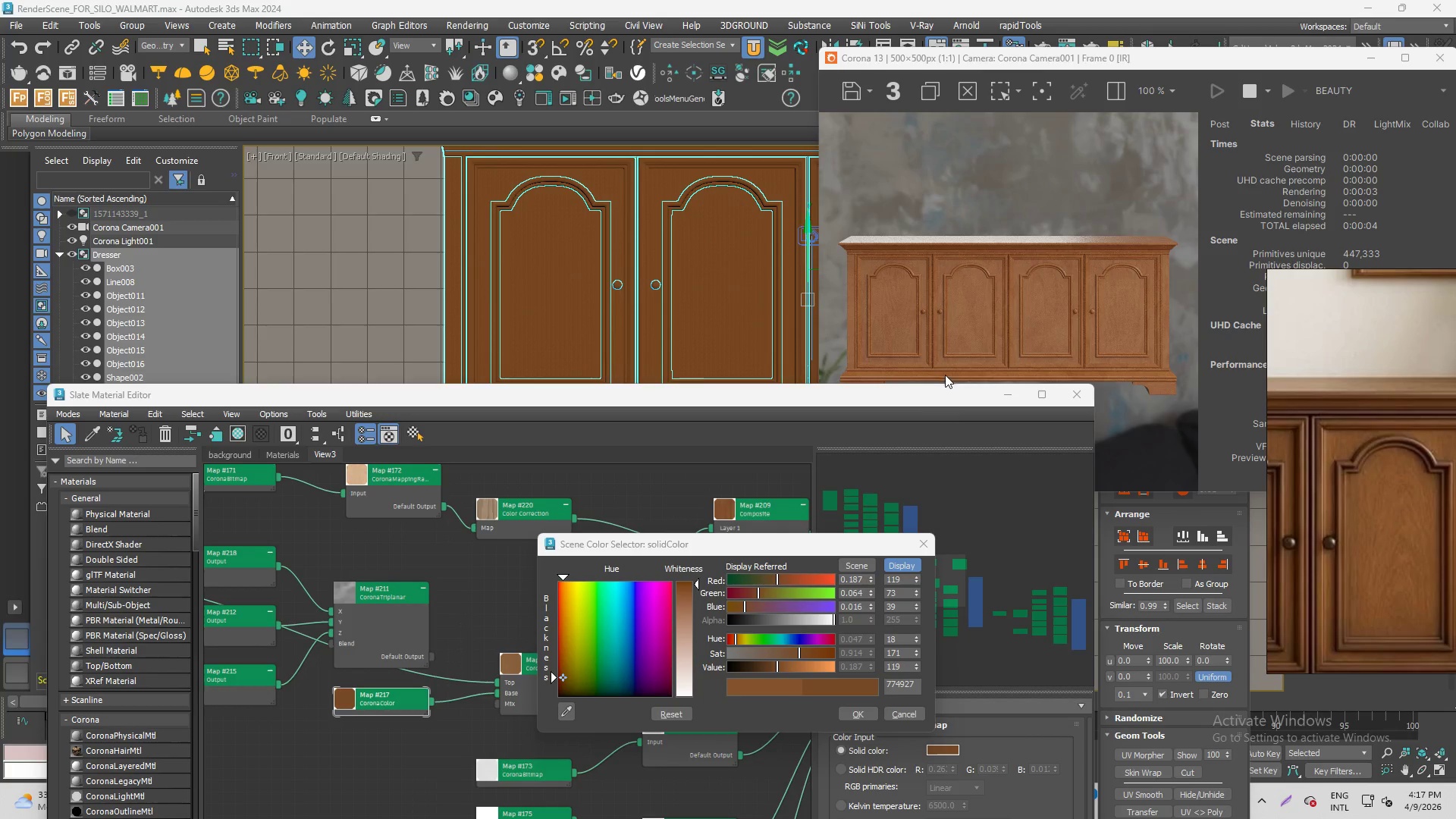 
left_click_drag(start_coordinate=[908, 396], to_coordinate=[734, 317])
 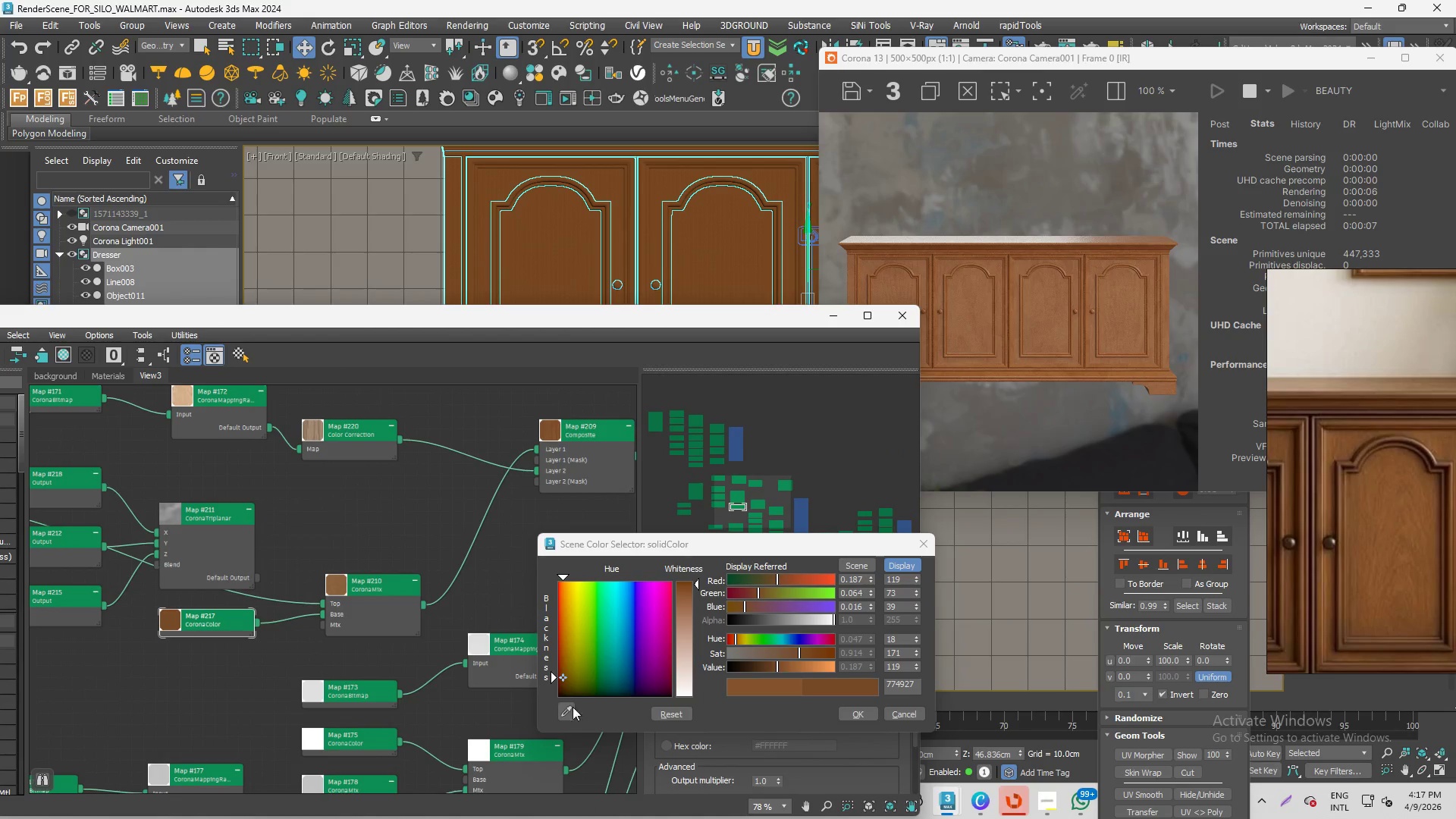 
left_click([559, 705])
 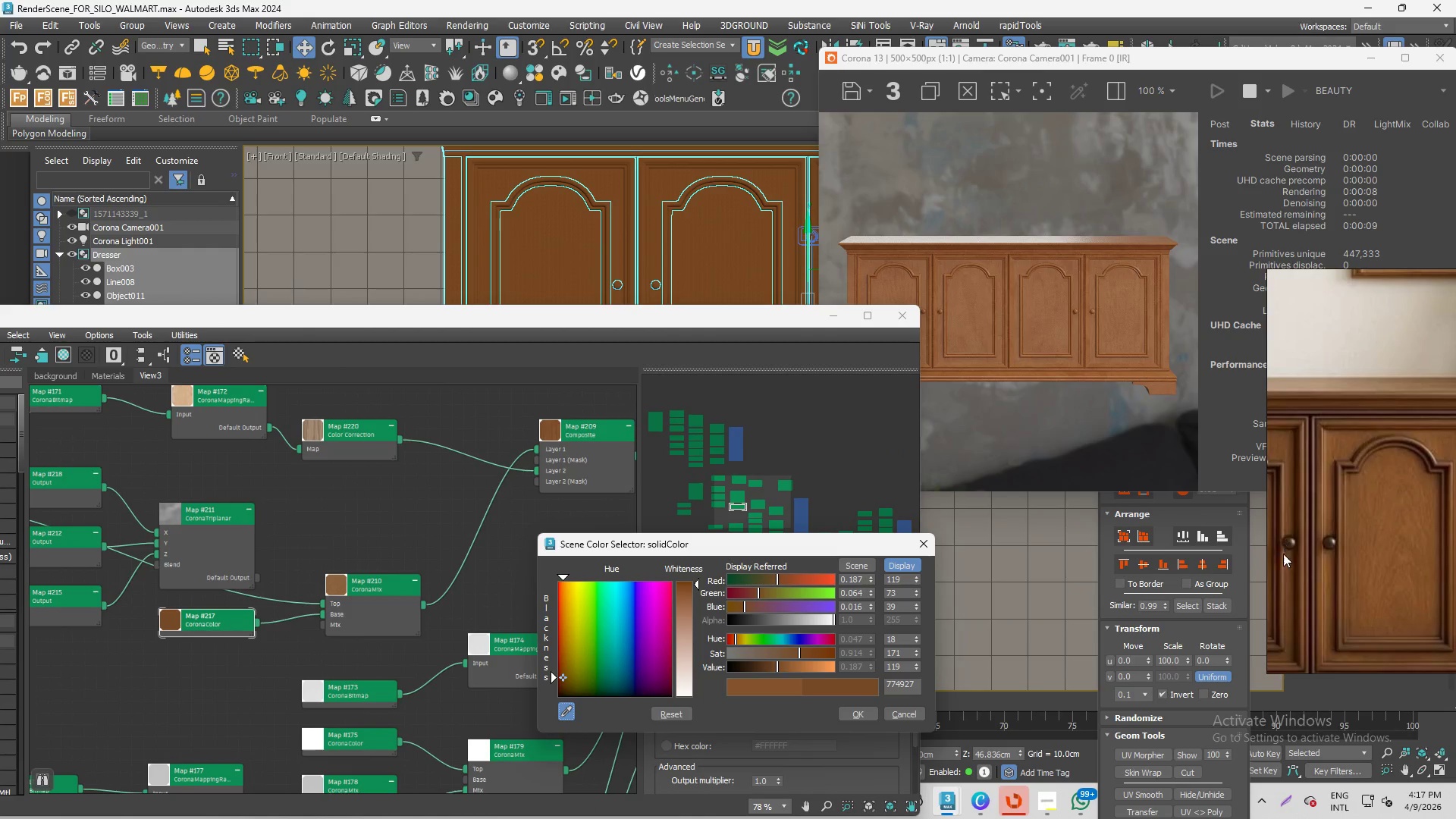 
scroll: coordinate [1288, 548], scroll_direction: up, amount: 3.0
 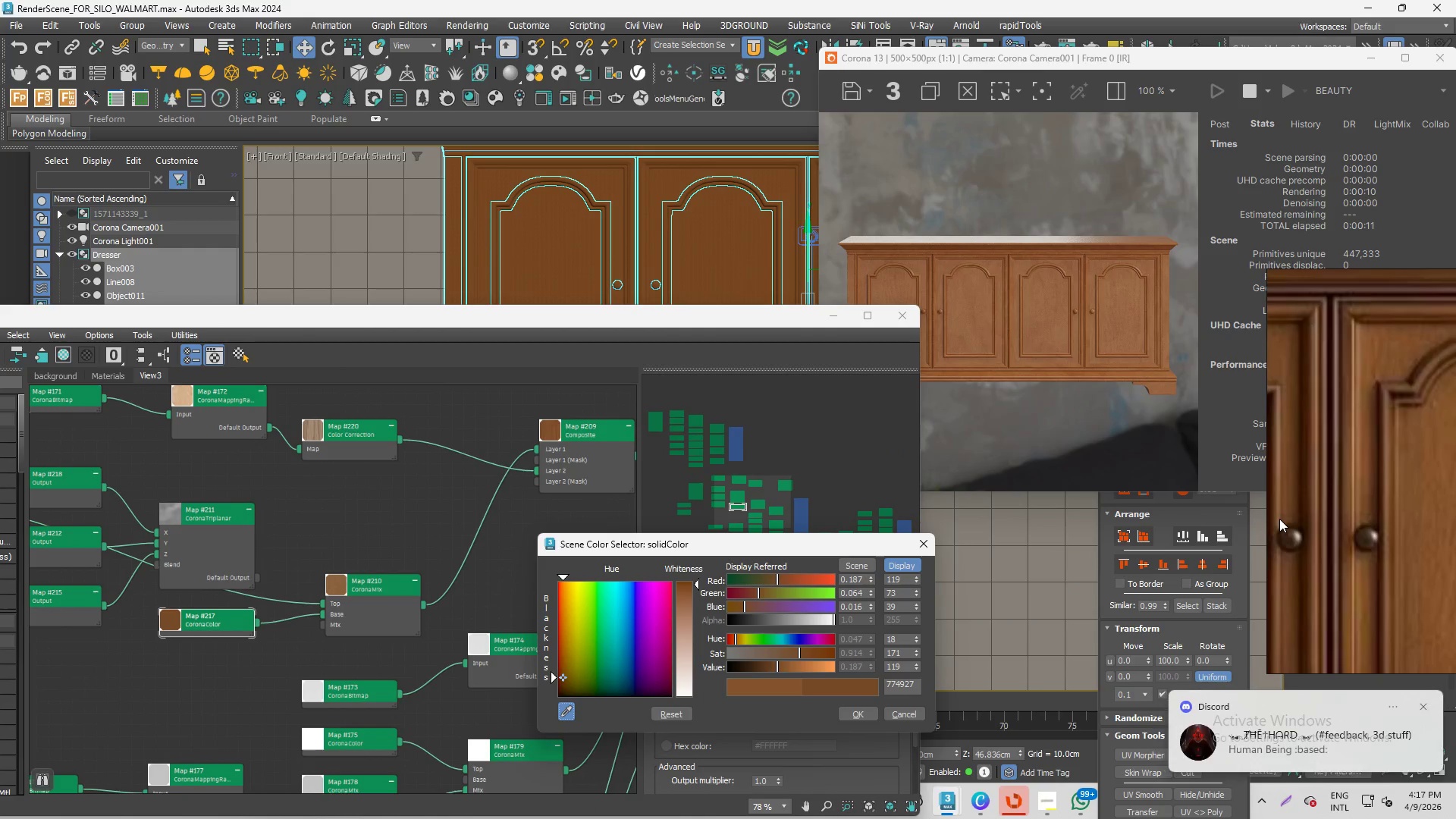 
left_click([1280, 519])
 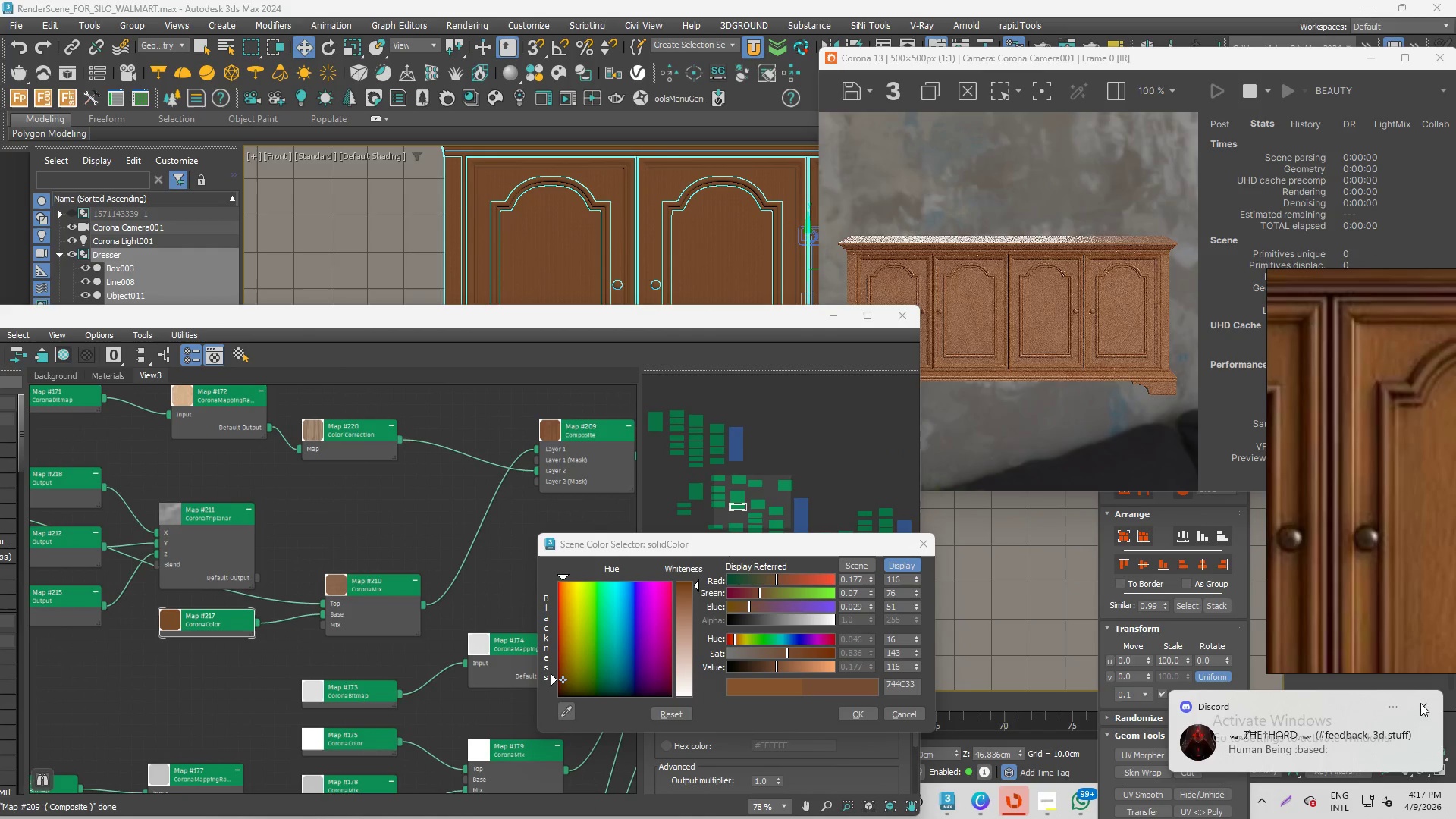 
left_click([1422, 703])
 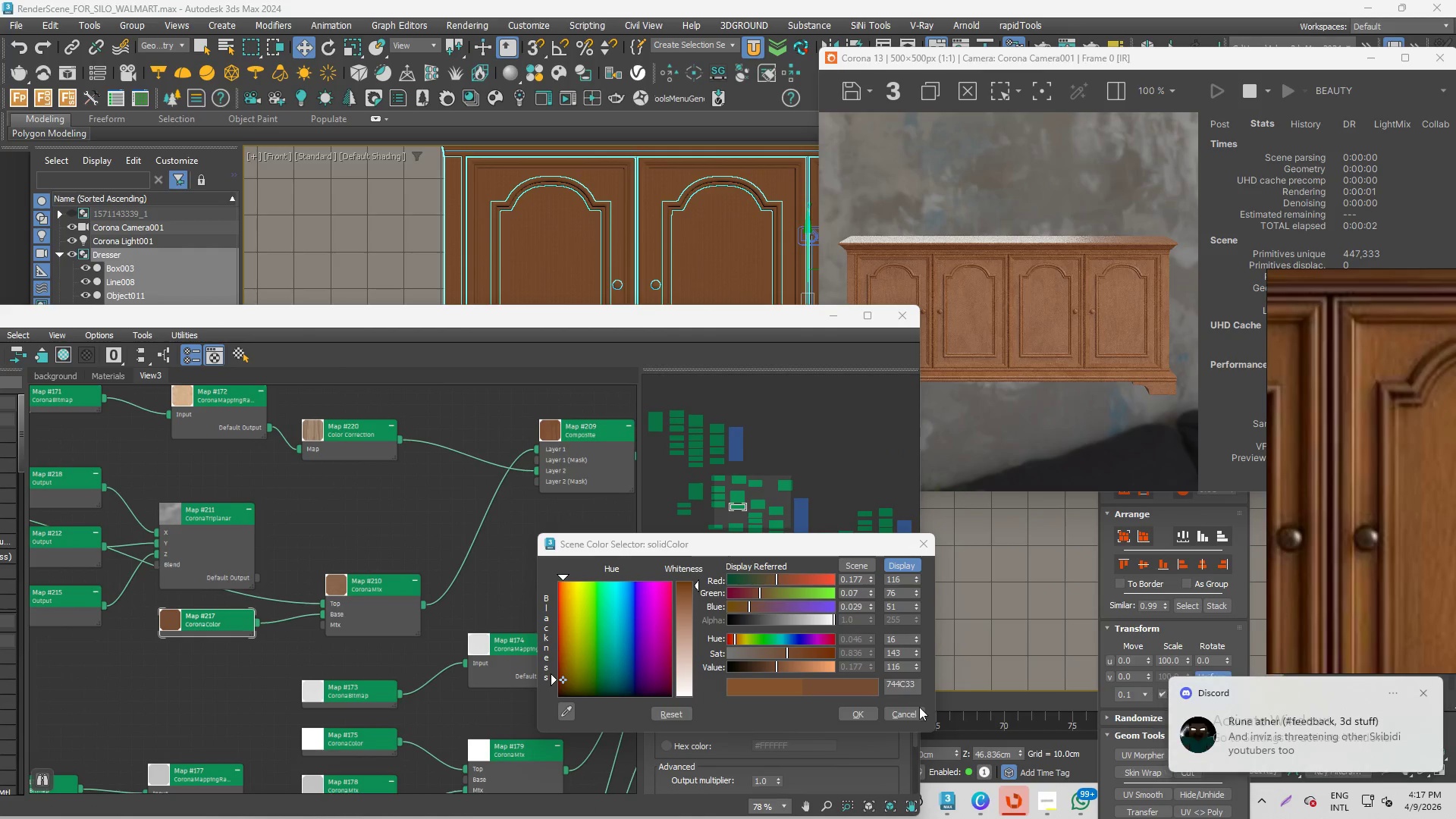 
left_click([856, 711])
 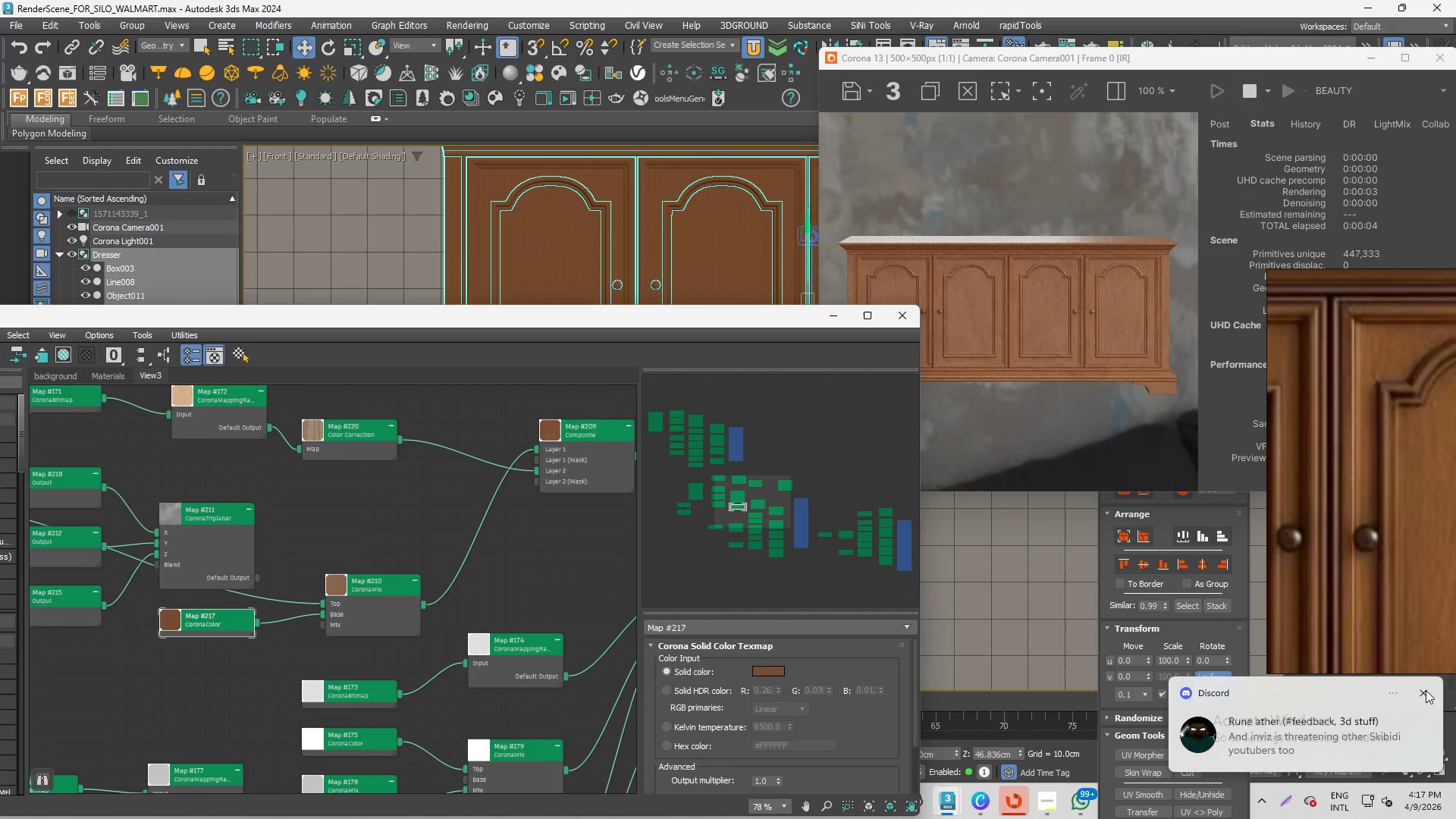 
left_click([1427, 690])
 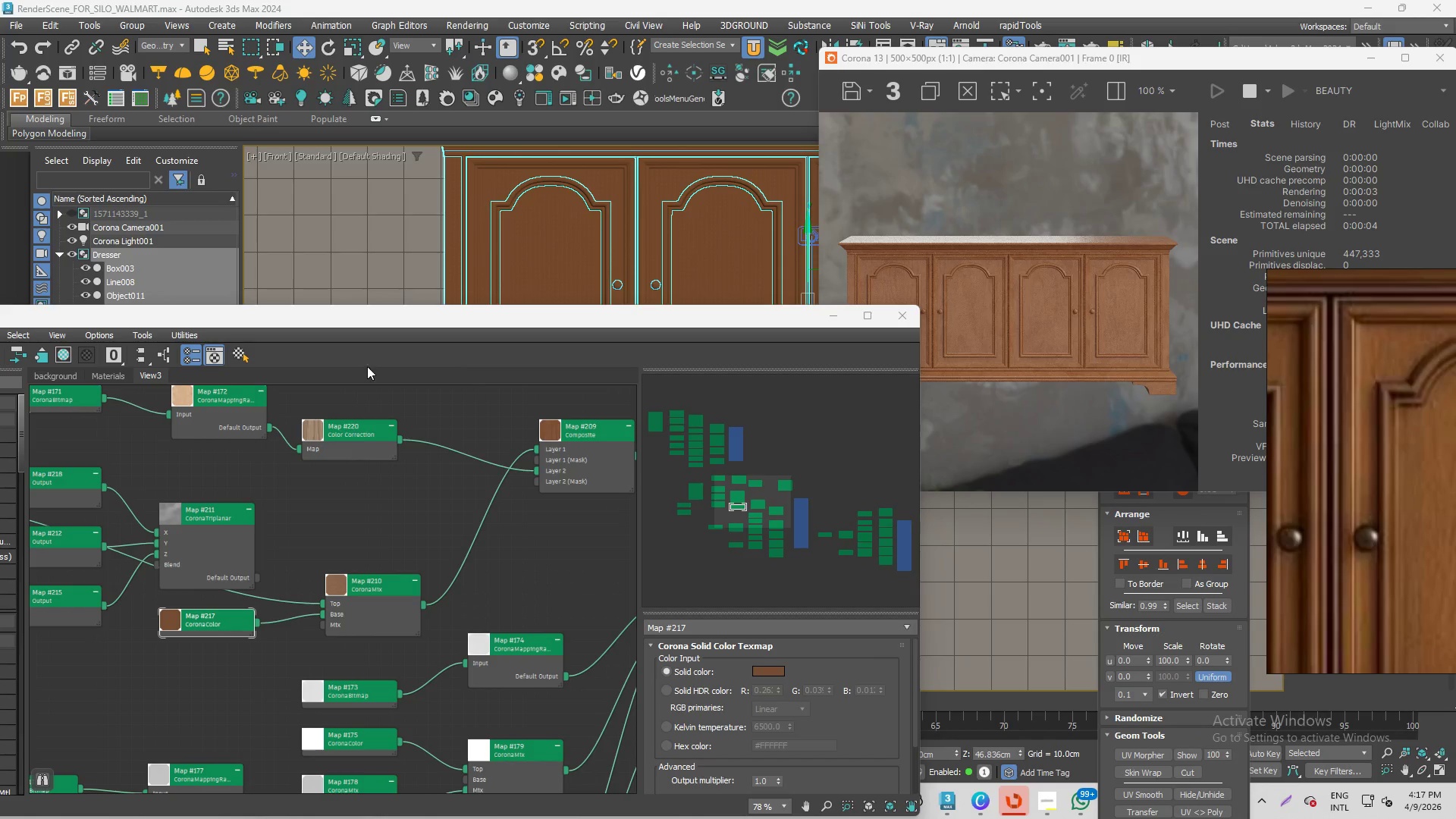 
scroll: coordinate [520, 461], scroll_direction: up, amount: 1.0
 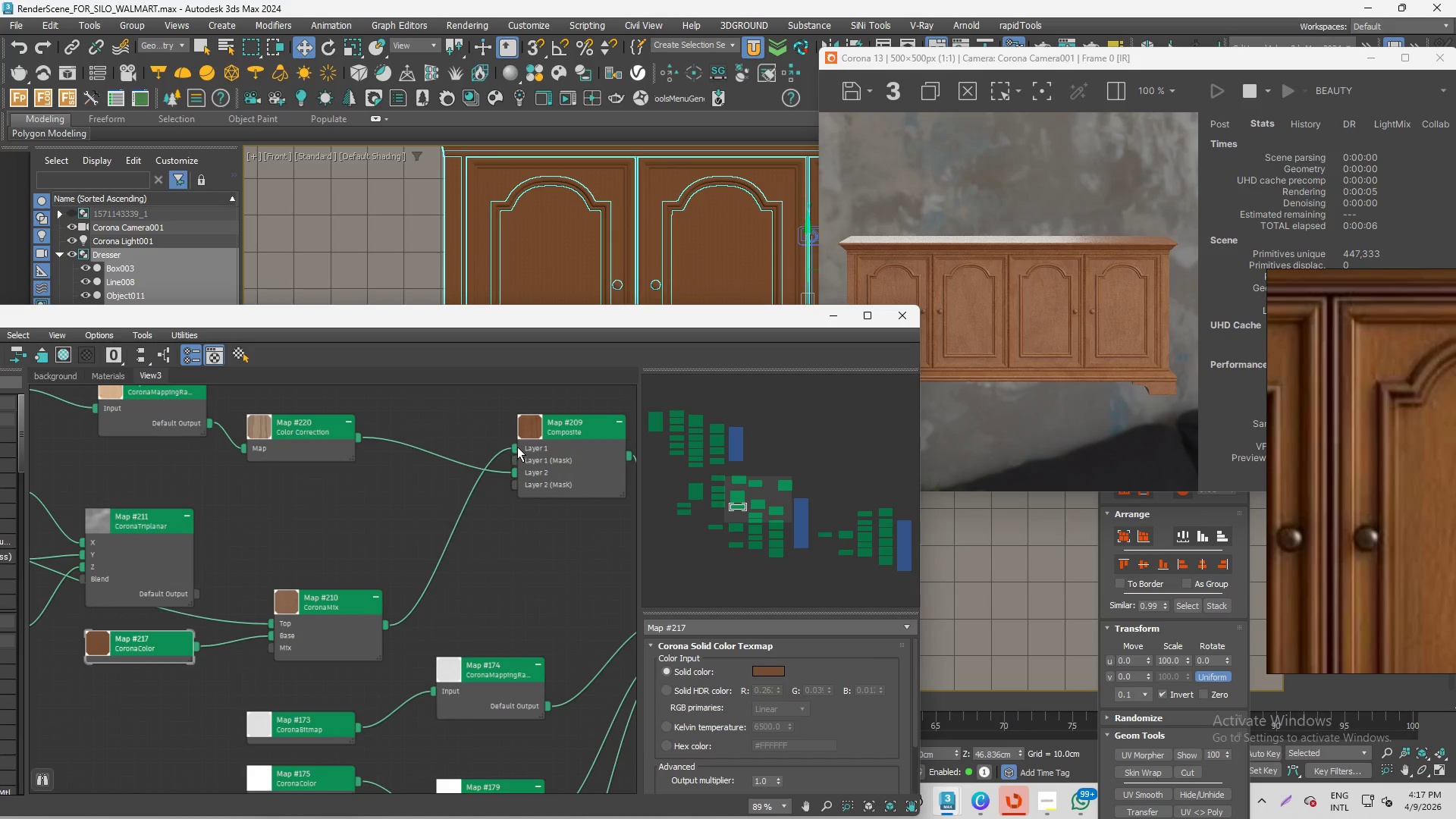 
left_click_drag(start_coordinate=[516, 446], to_coordinate=[512, 513])
 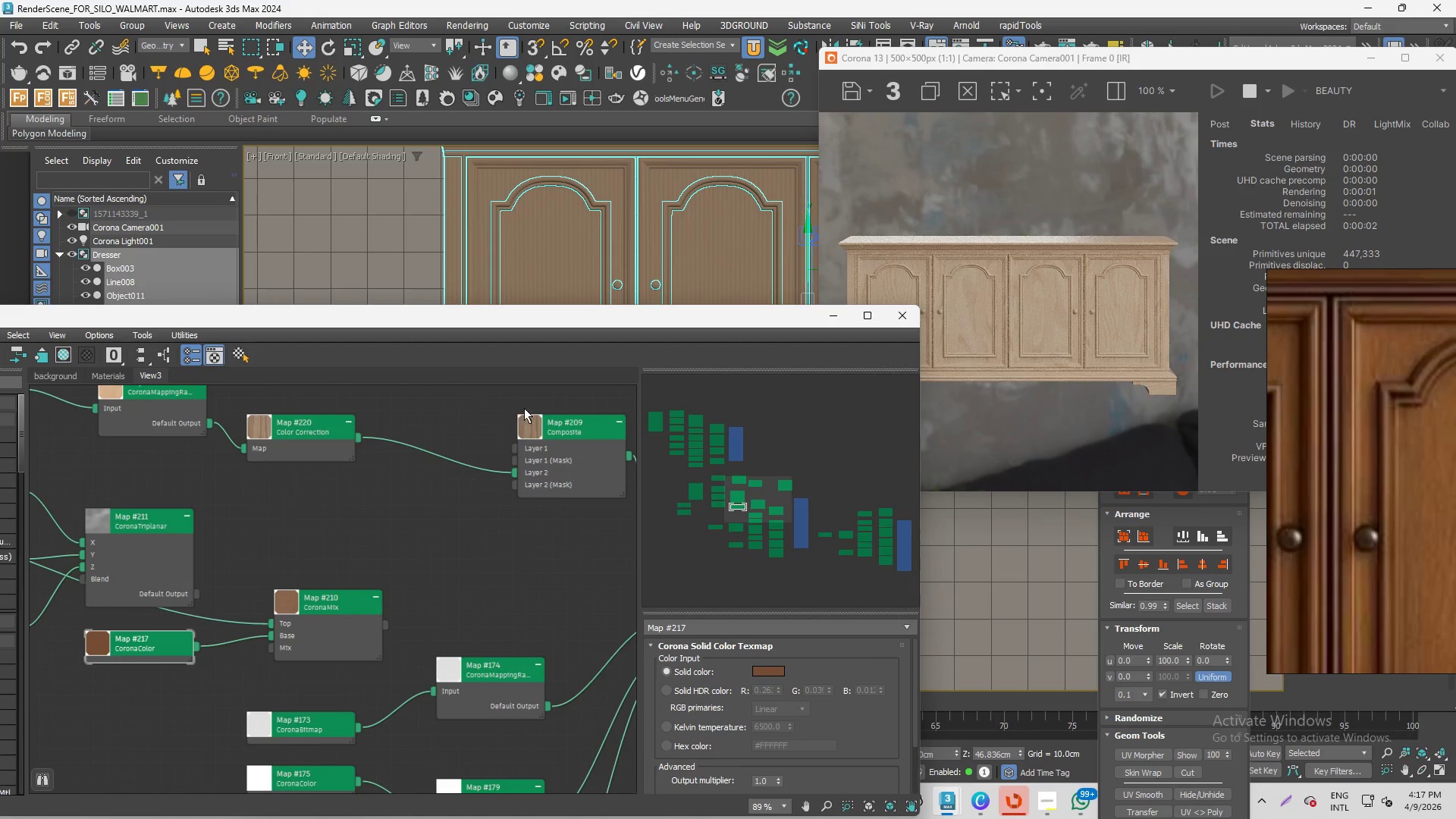 
scroll: coordinate [540, 453], scroll_direction: down, amount: 2.0
 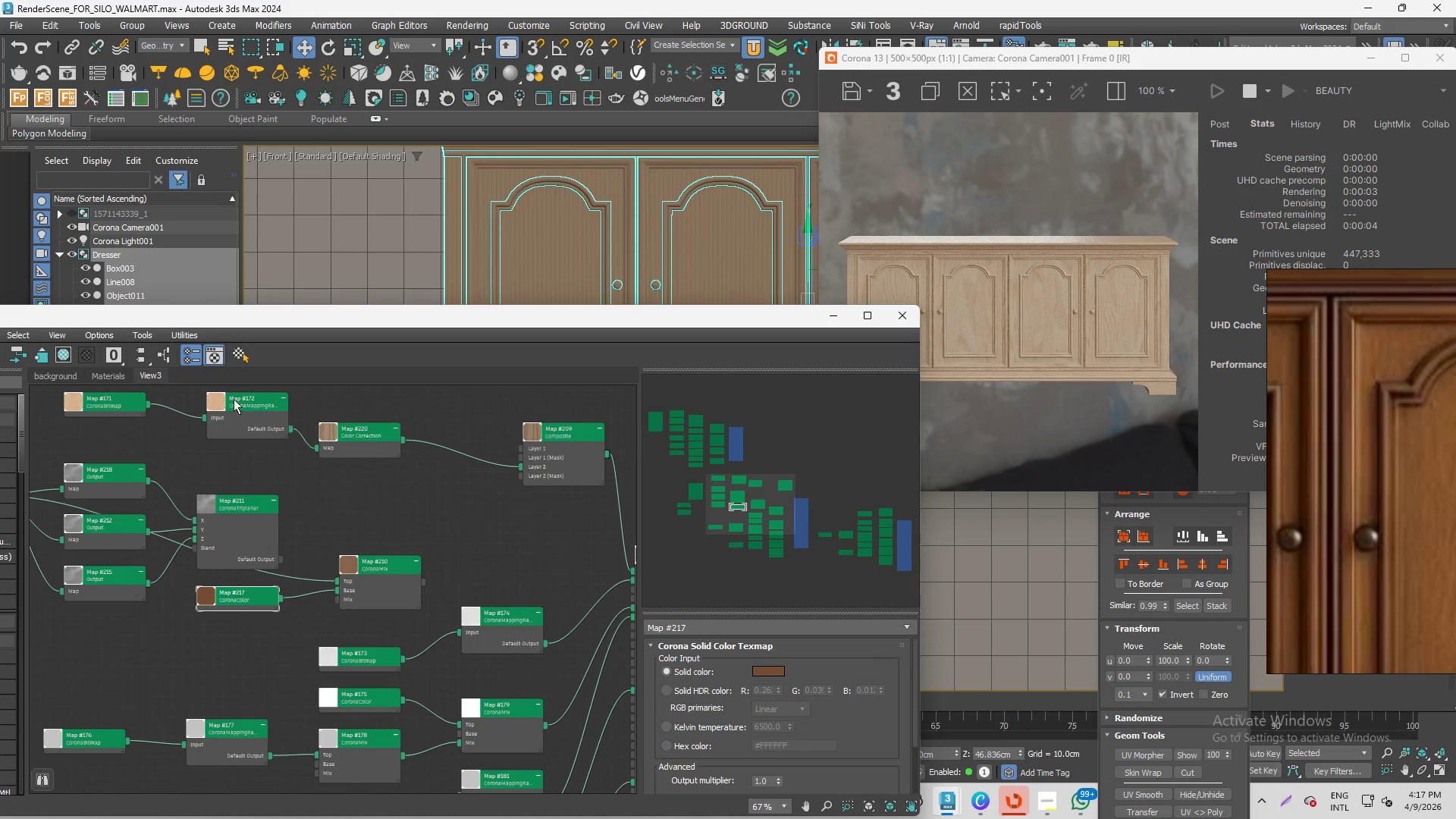 
left_click([105, 401])
 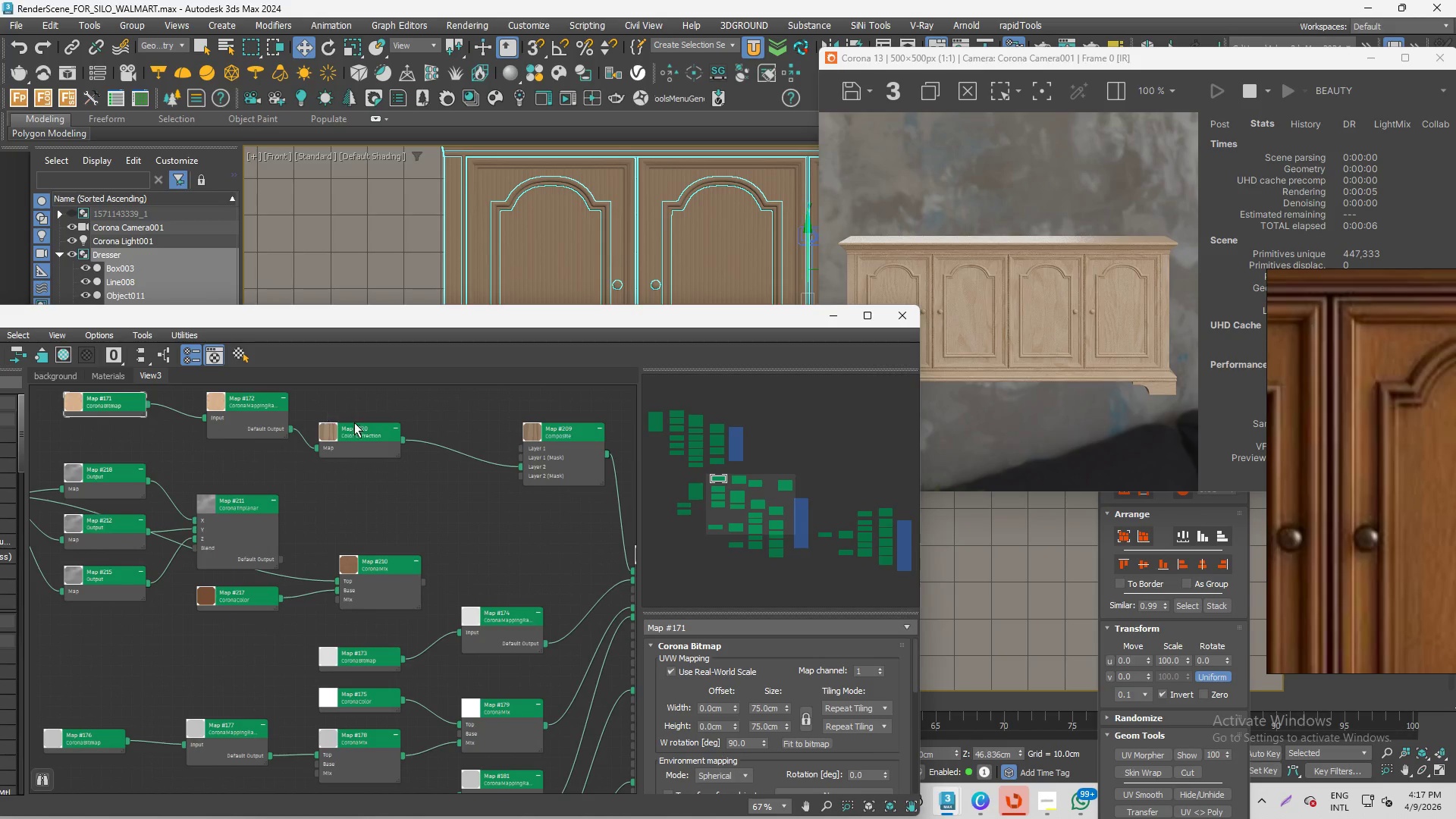 
left_click([362, 441])
 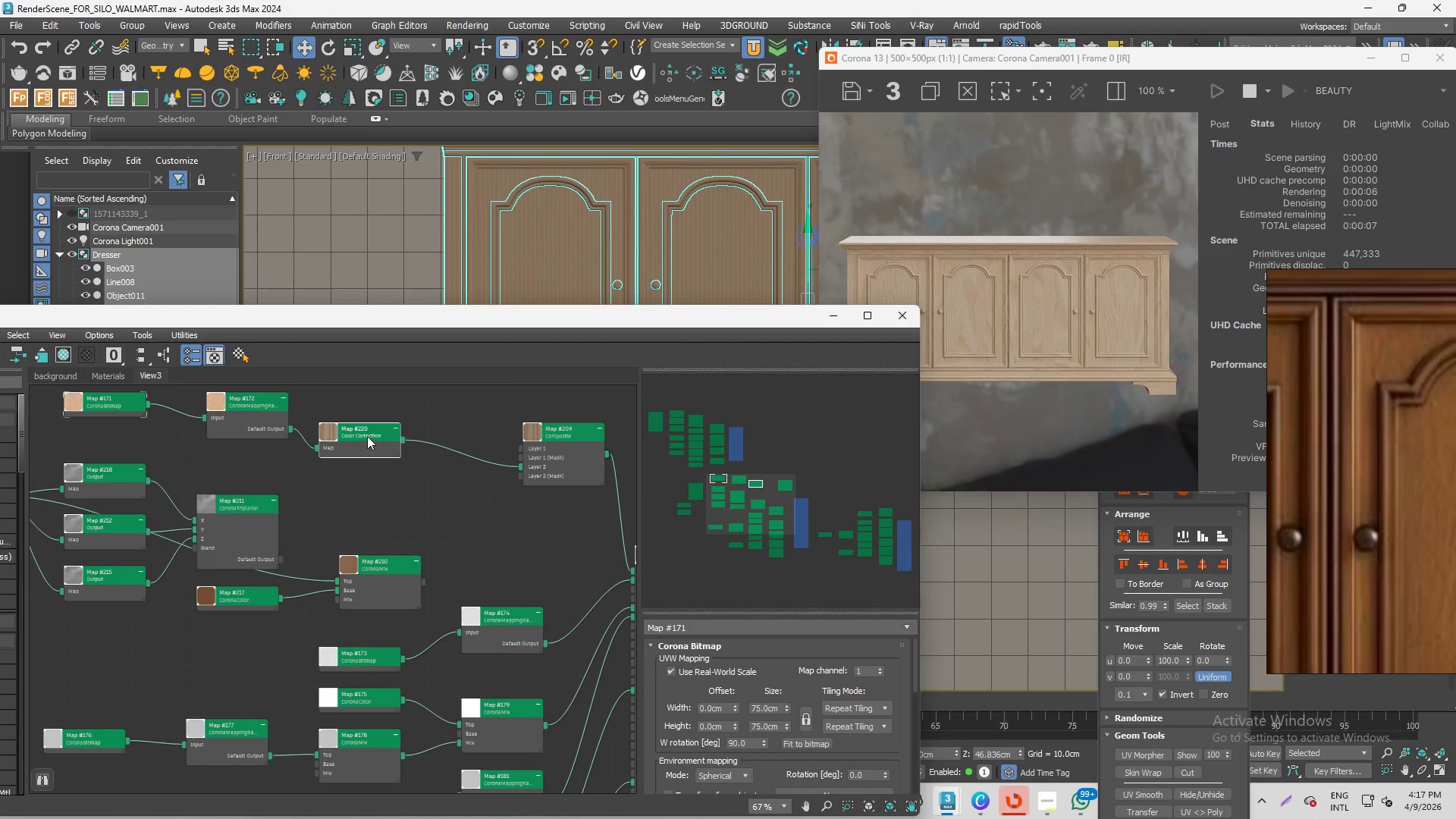 
left_click_drag(start_coordinate=[367, 436], to_coordinate=[411, 426])
 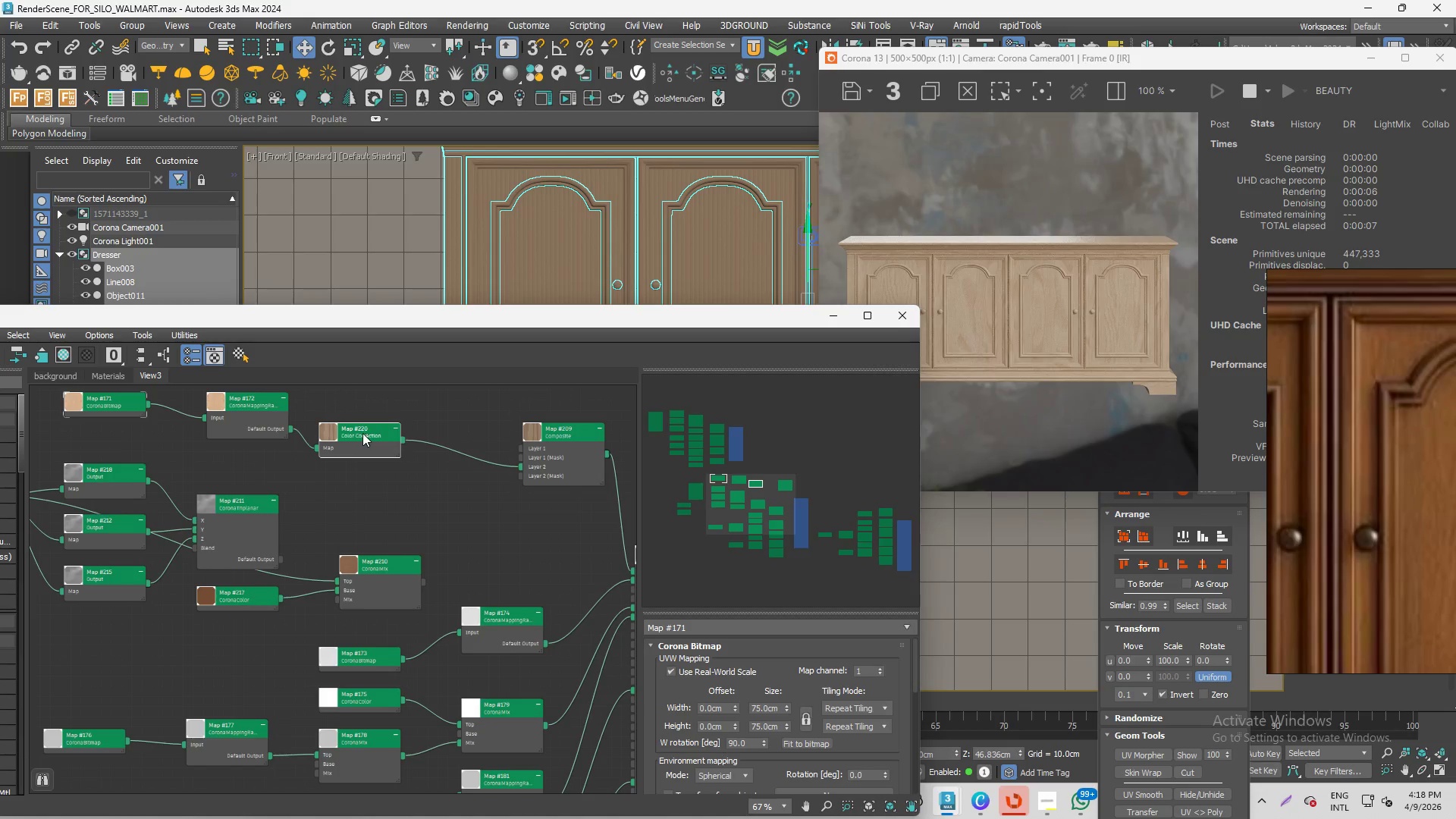 
left_click_drag(start_coordinate=[363, 434], to_coordinate=[400, 424])
 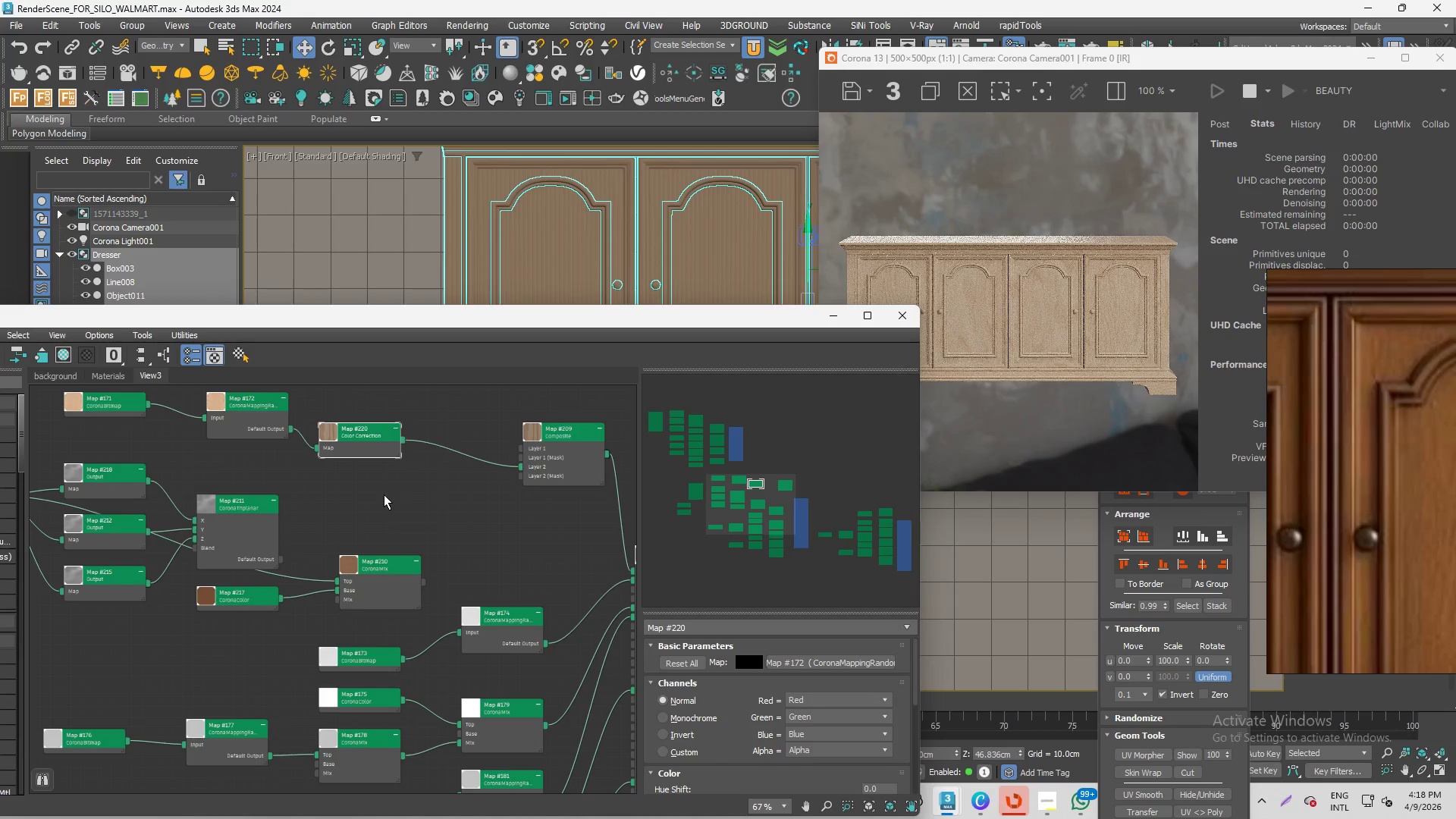 
left_click([384, 494])
 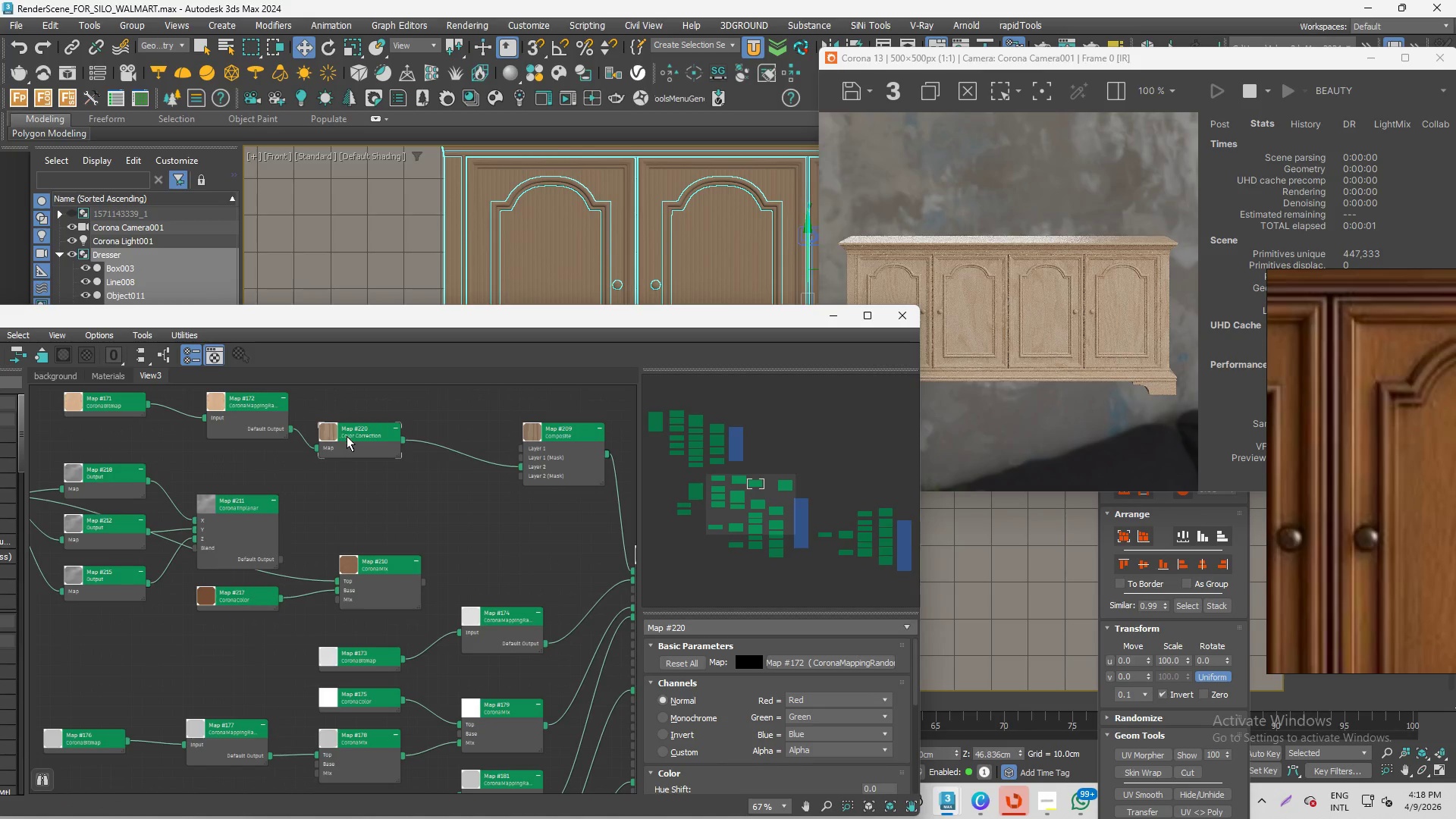 
left_click_drag(start_coordinate=[347, 436], to_coordinate=[381, 418])
 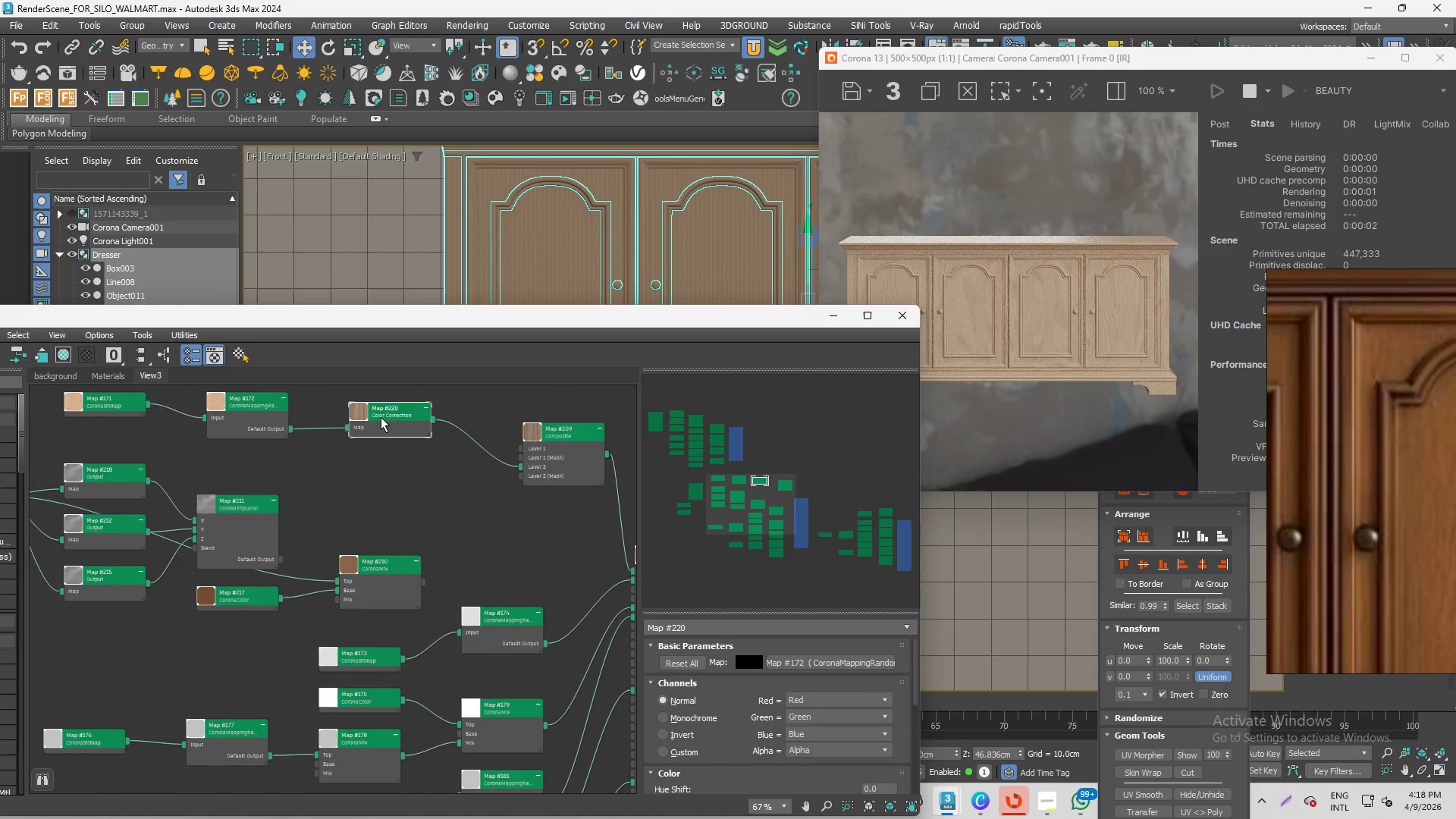 
left_click([381, 417])
 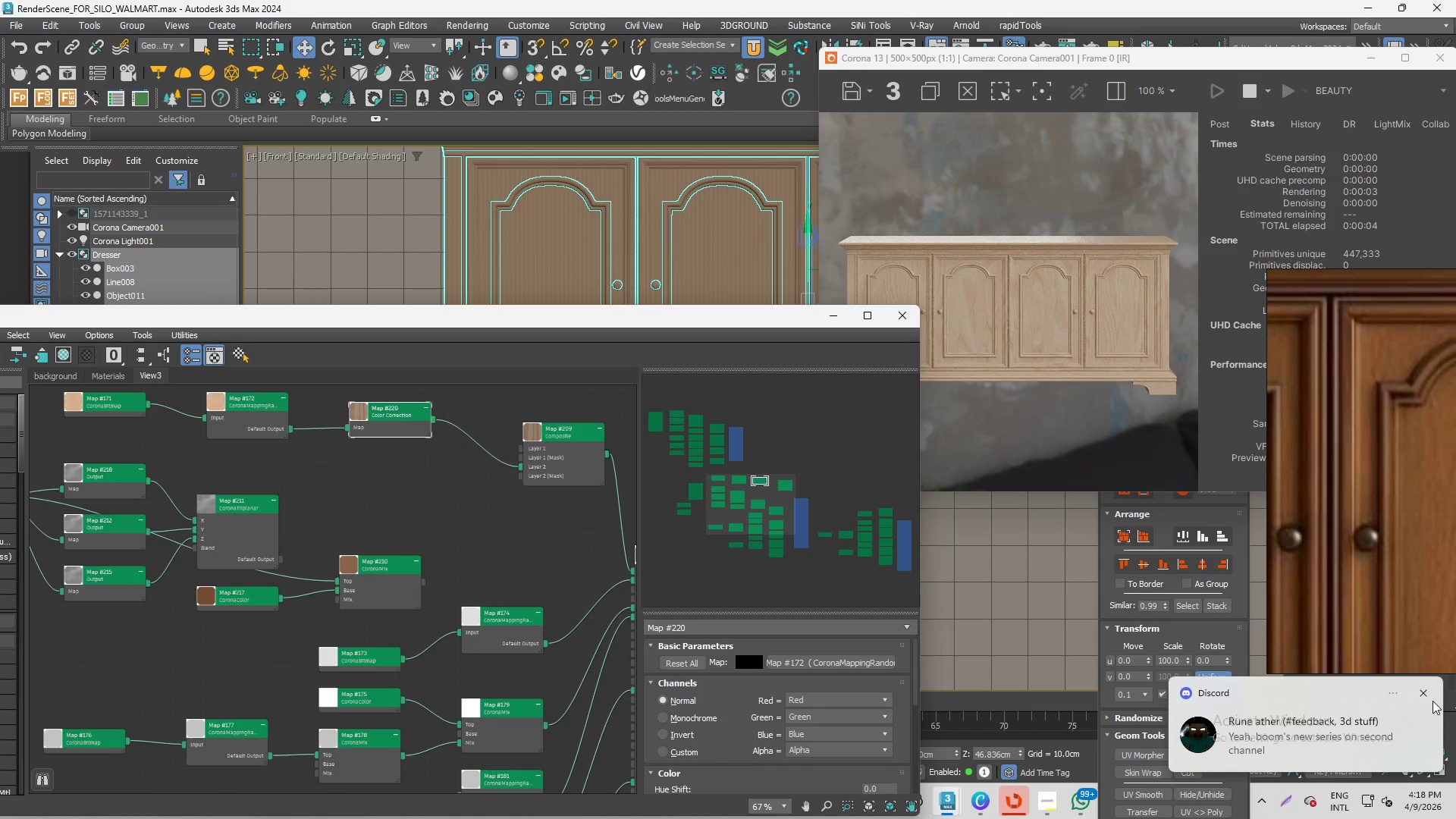 
left_click([1426, 692])
 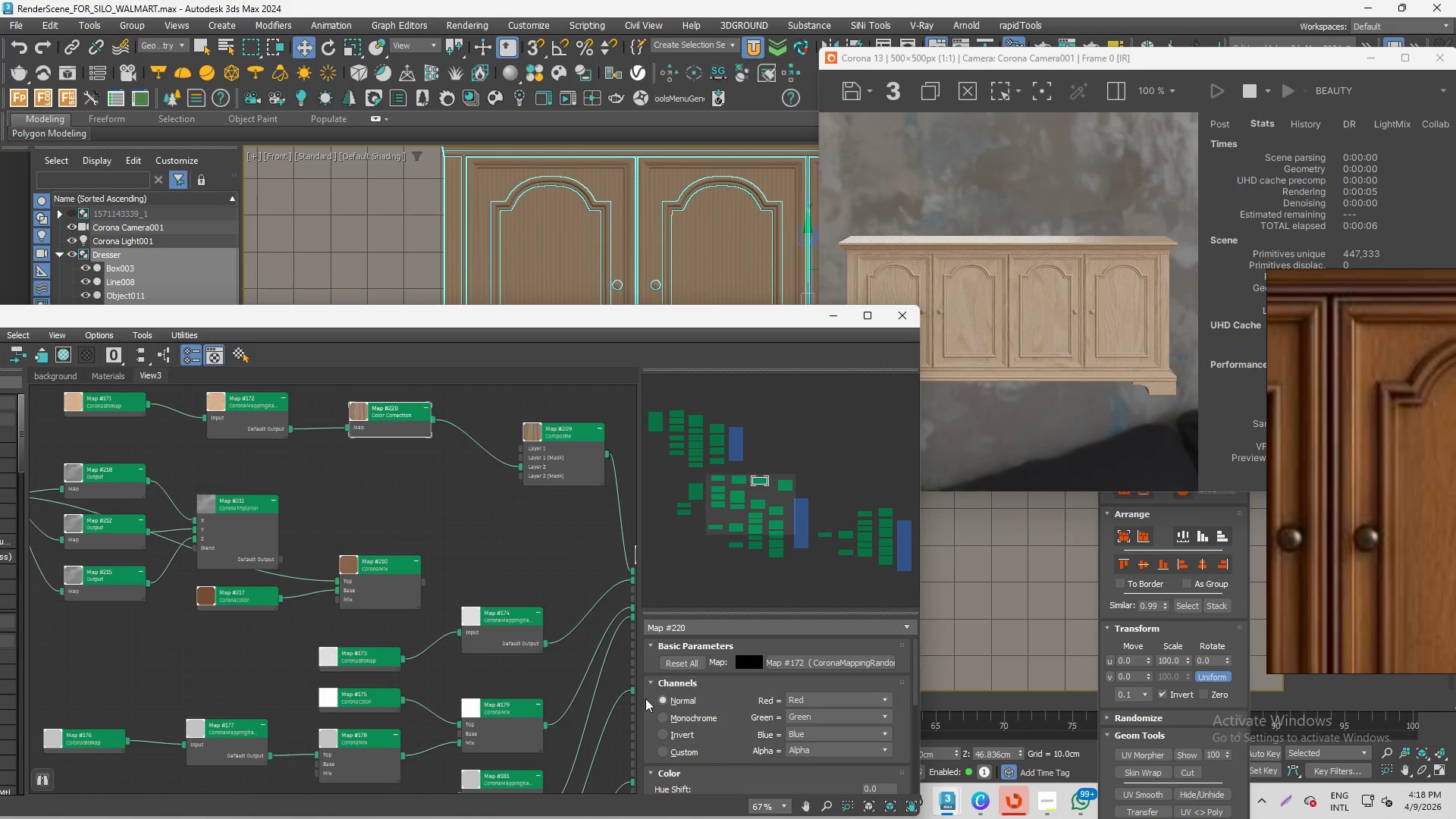 
scroll: coordinate [646, 704], scroll_direction: down, amount: 6.0
 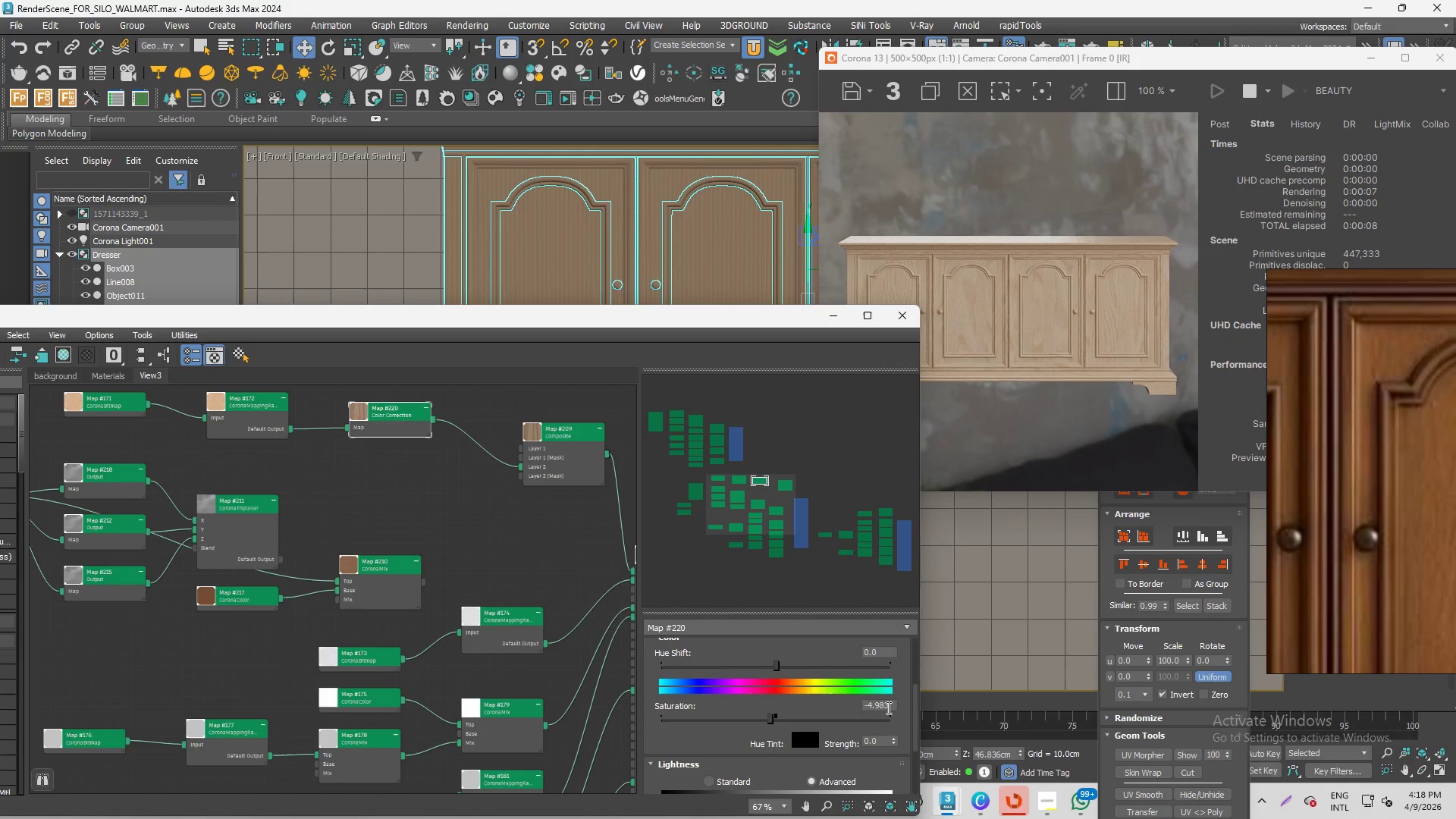 
left_click_drag(start_coordinate=[891, 703], to_coordinate=[799, 711])
 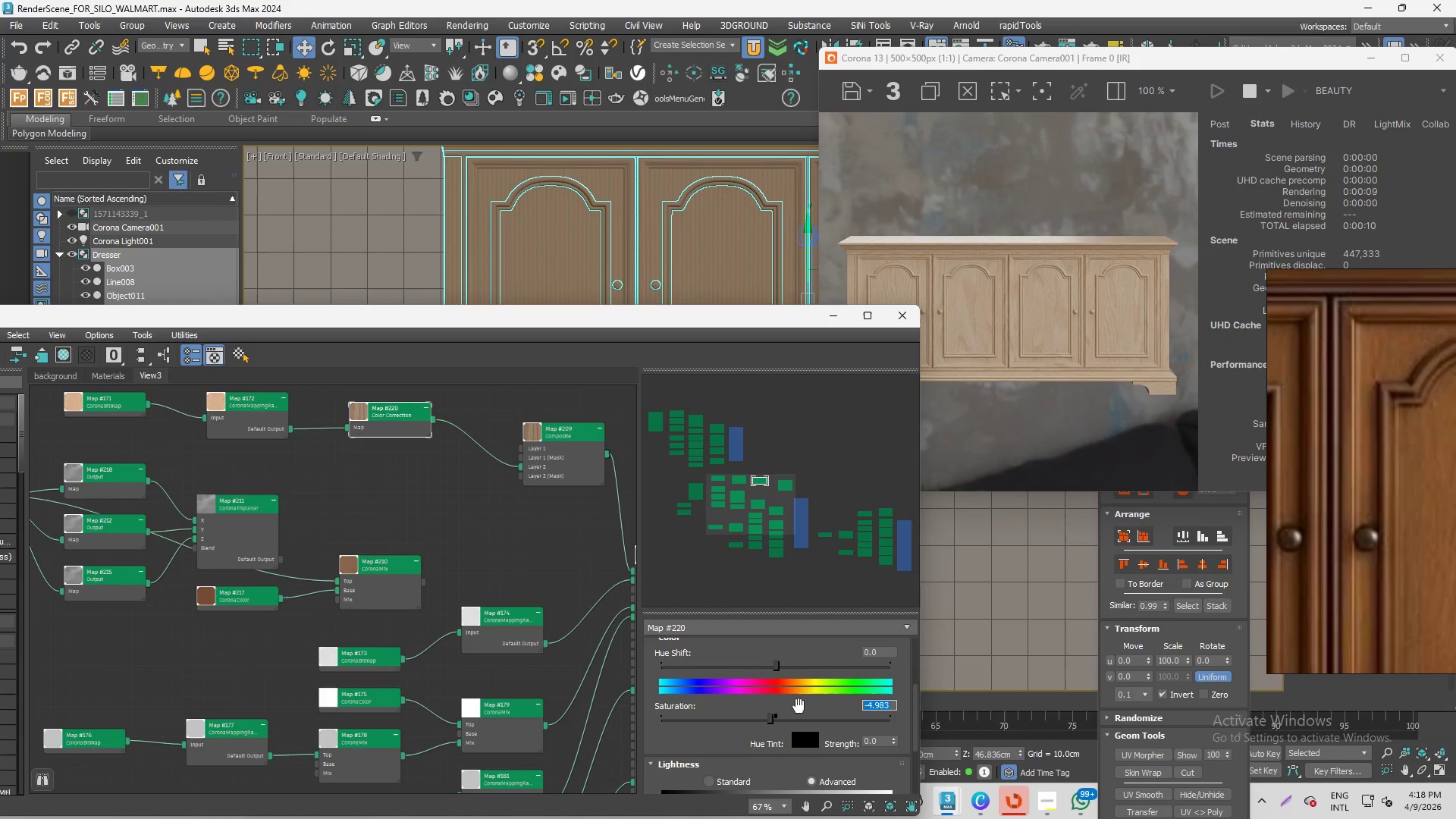 
key(Numpad0)
 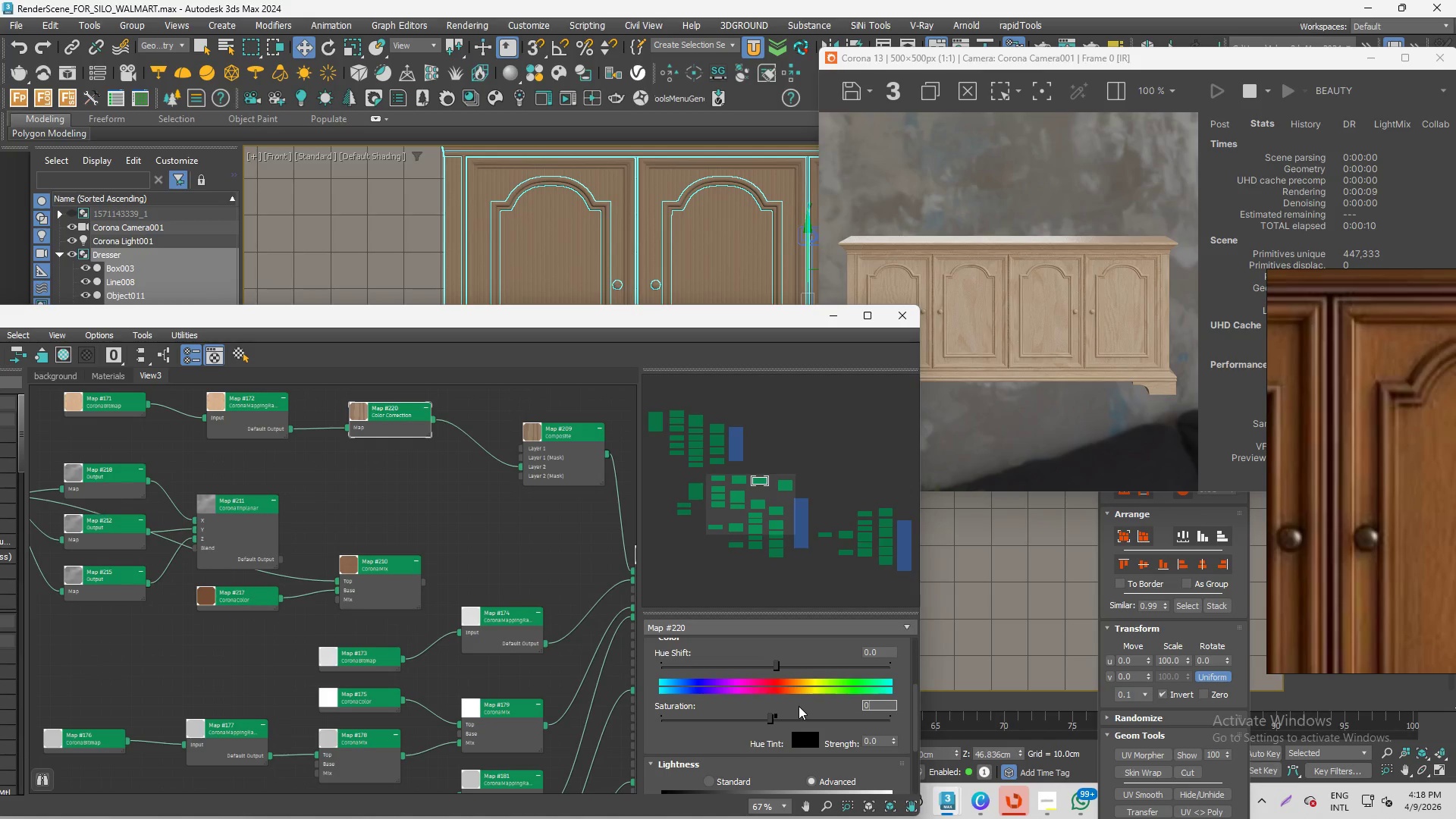 
key(Enter)
 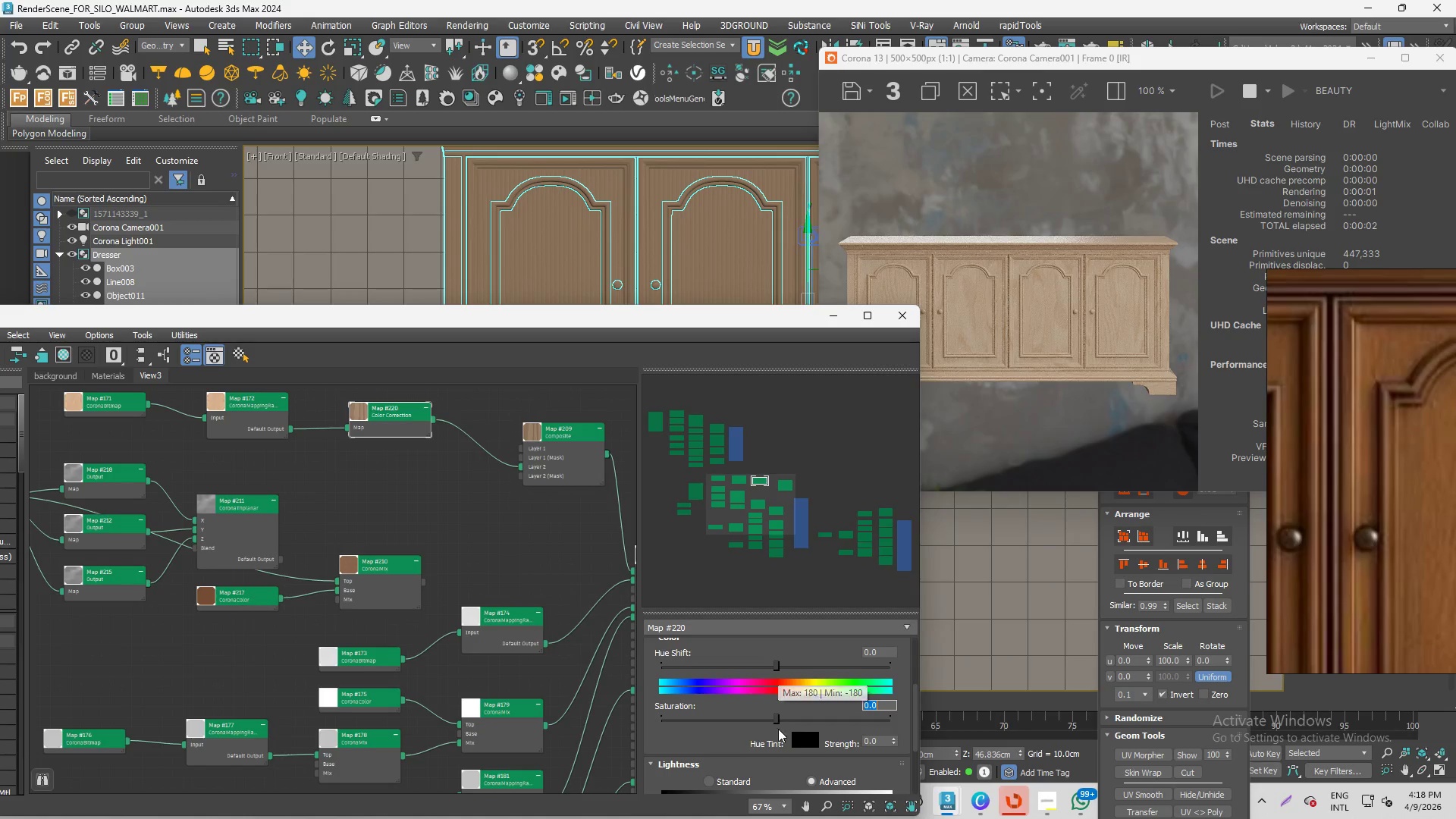 
left_click_drag(start_coordinate=[776, 718], to_coordinate=[785, 723])
 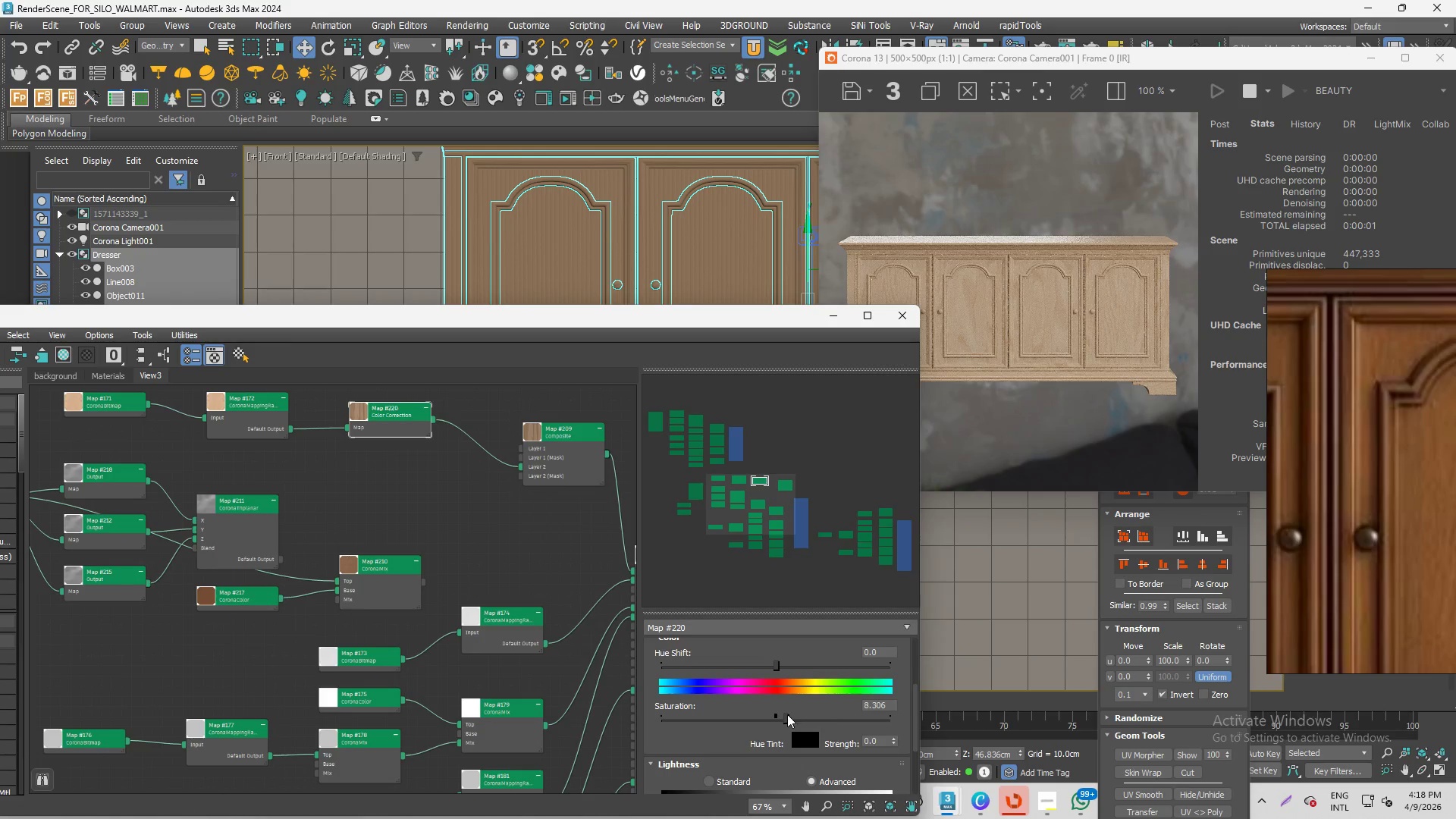 
left_click_drag(start_coordinate=[893, 707], to_coordinate=[780, 695])
 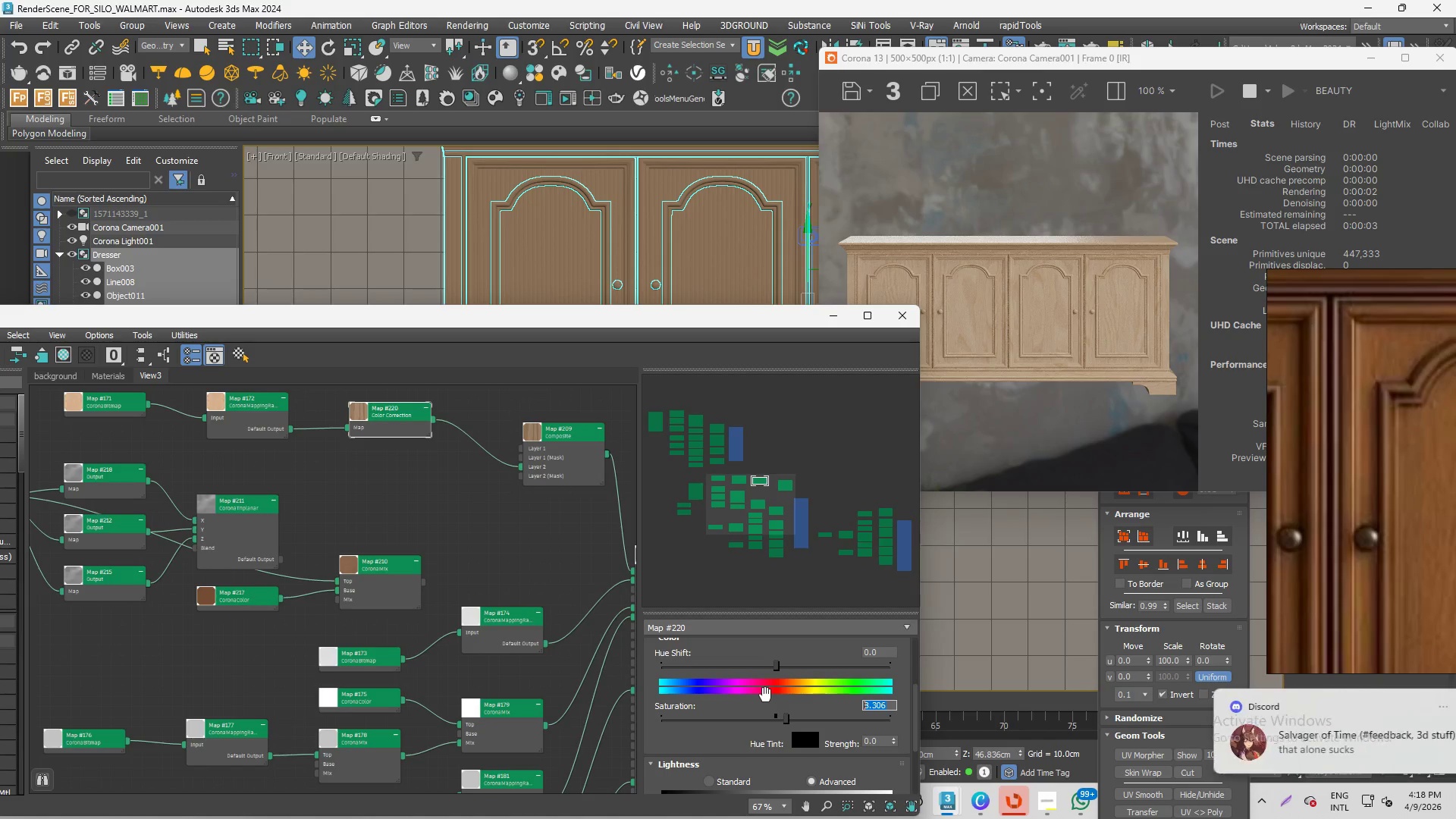 
key(Numpad1)
 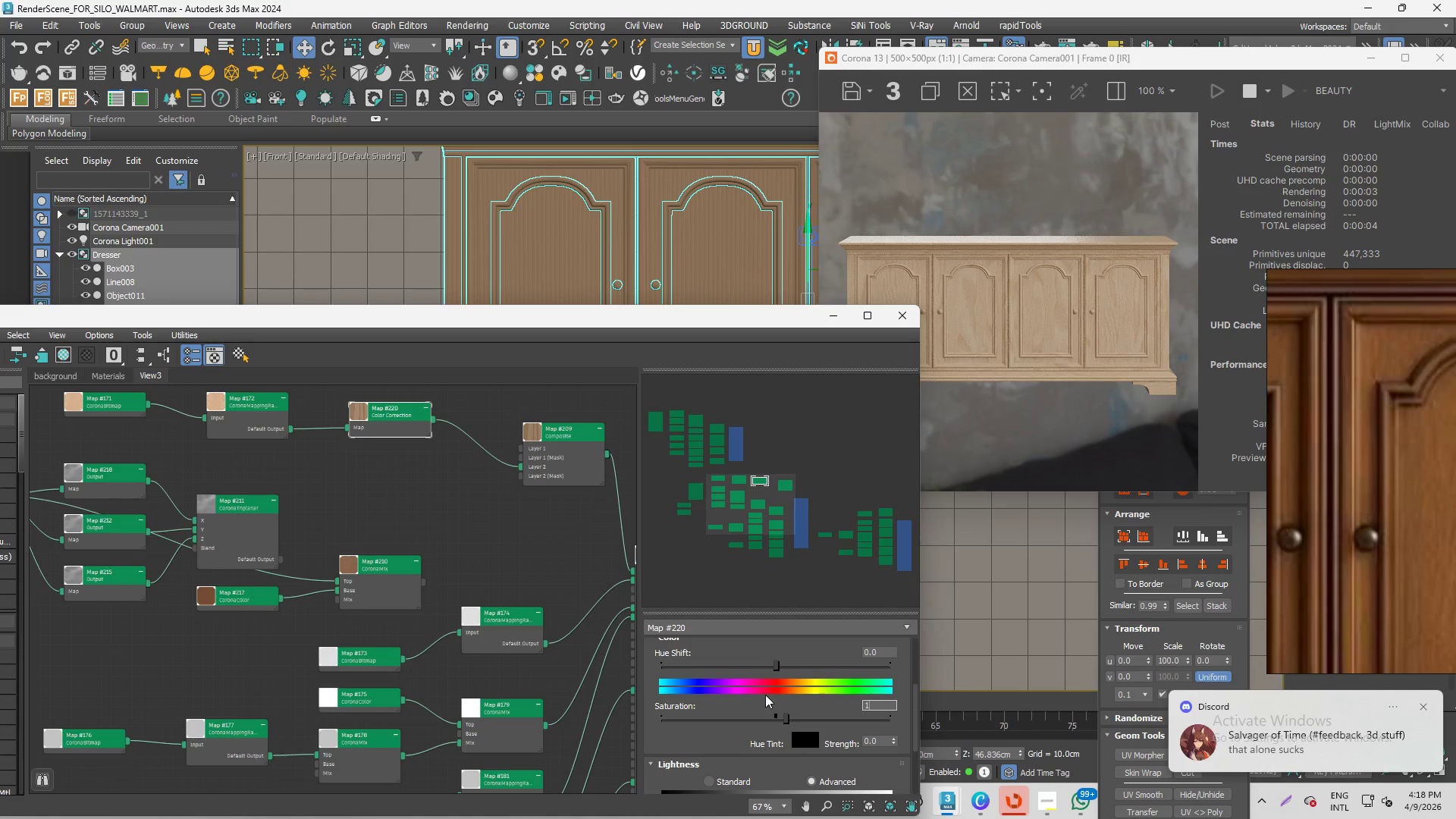 
key(Numpad5)
 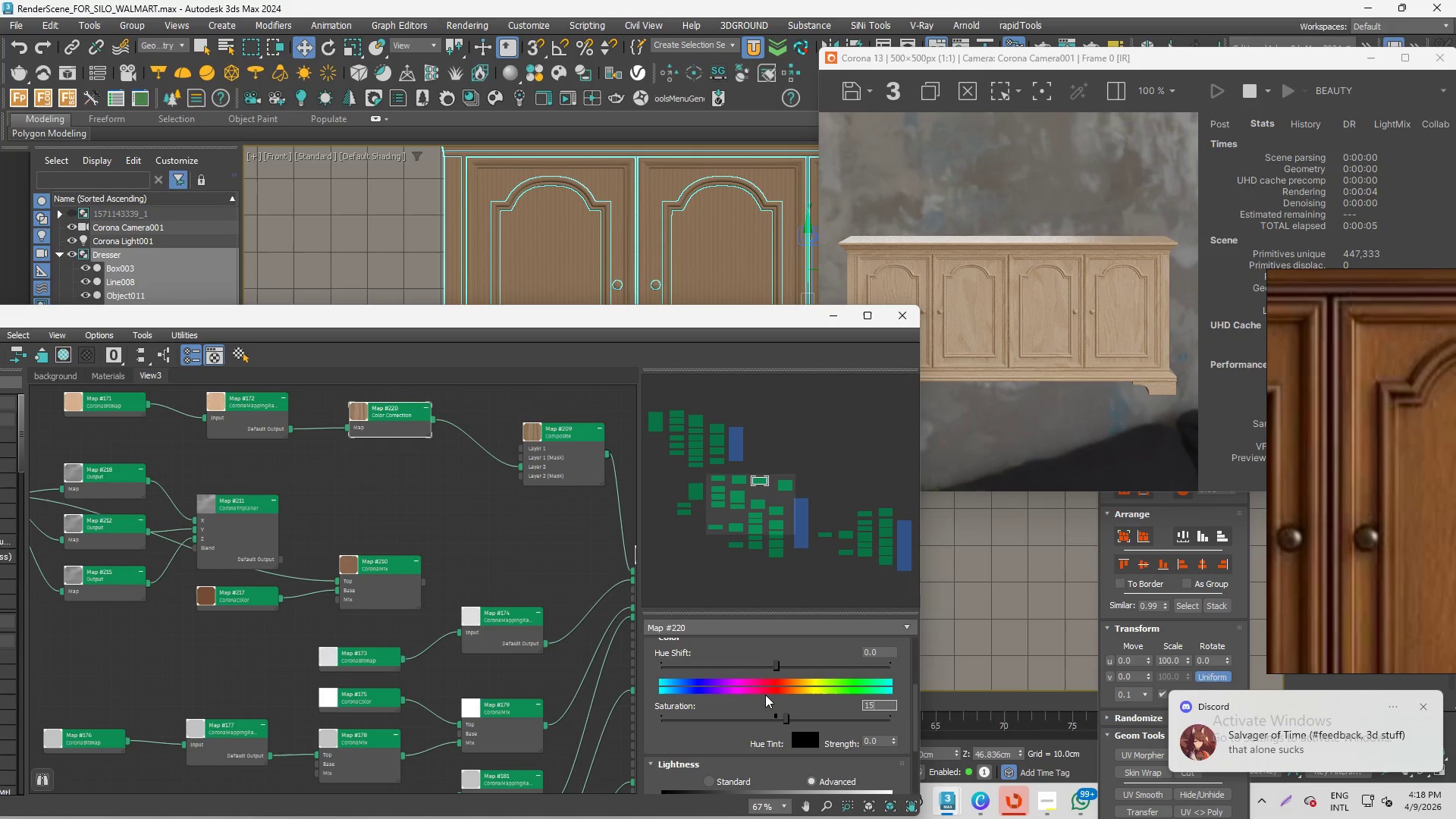 
key(Enter)
 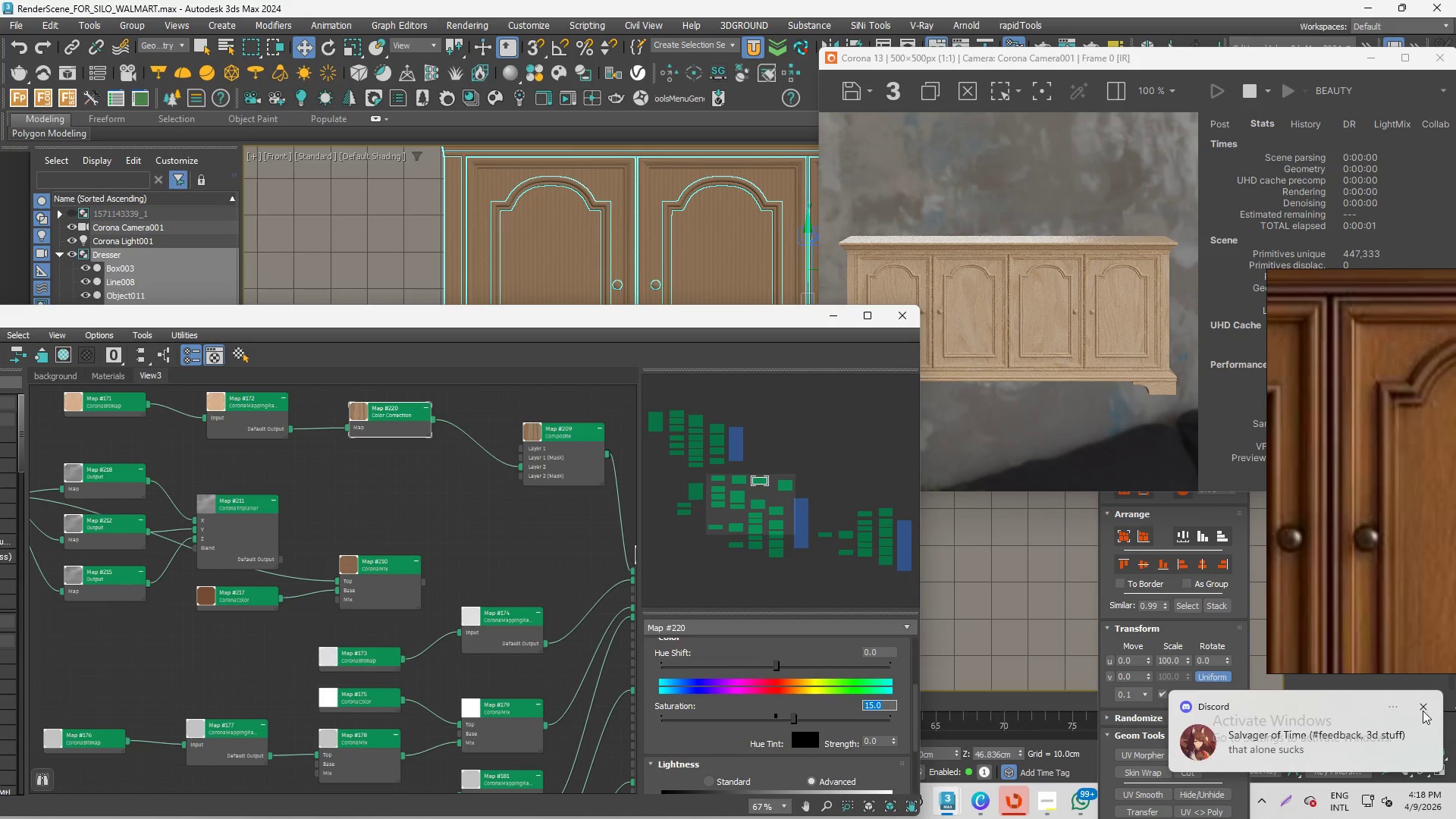 
left_click([1423, 707])
 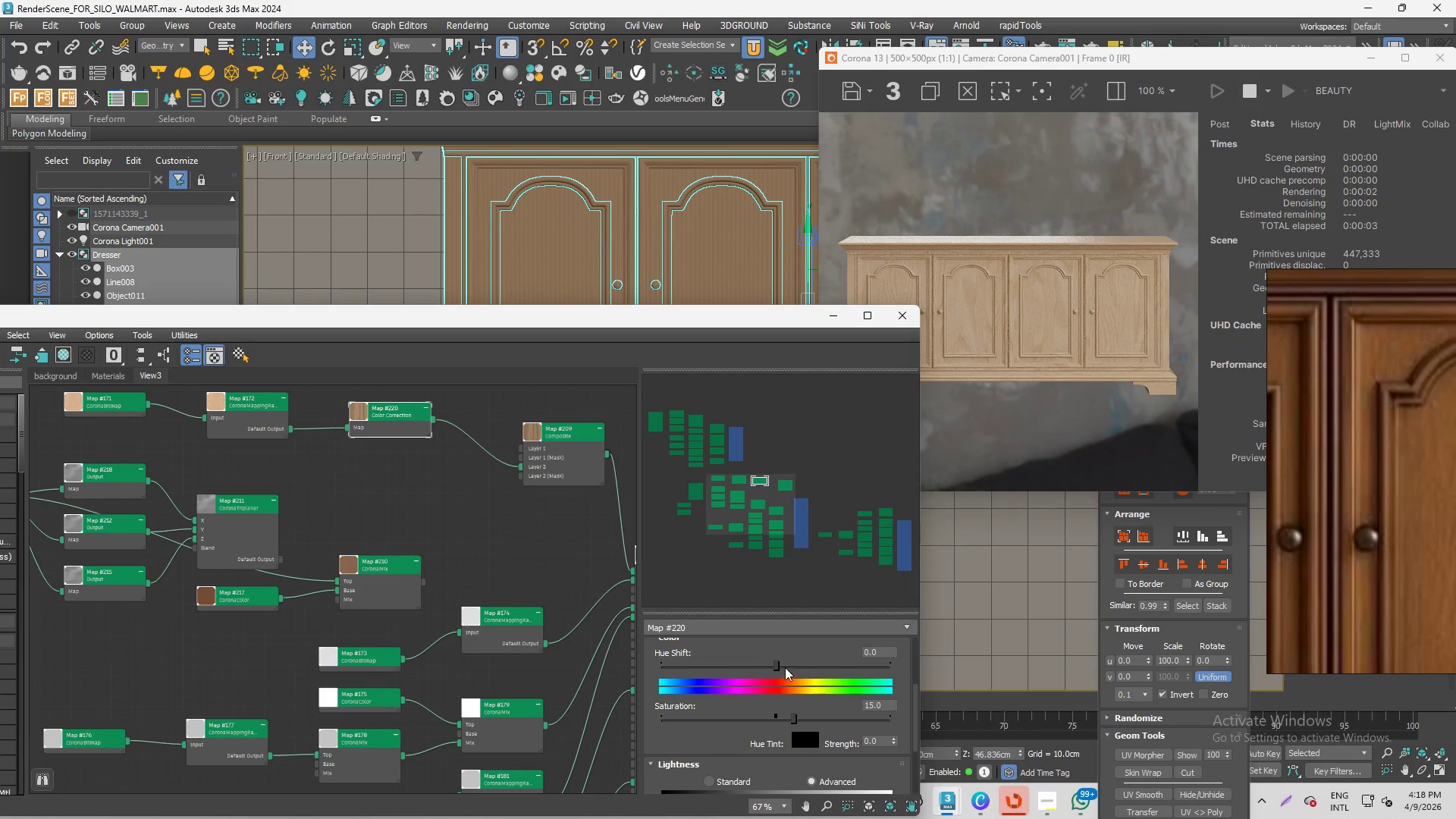 
left_click_drag(start_coordinate=[777, 664], to_coordinate=[779, 670])
 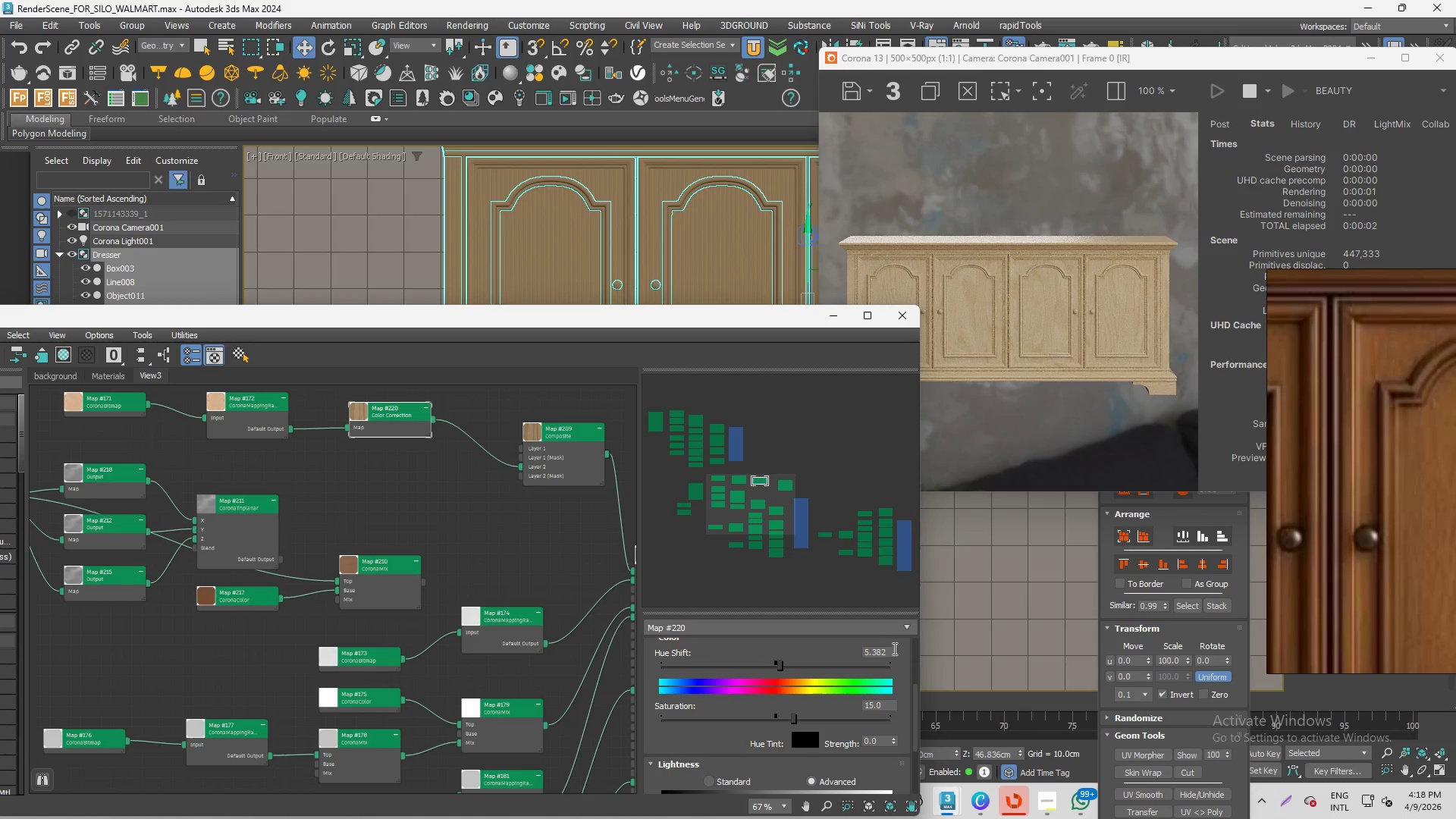 
left_click_drag(start_coordinate=[888, 648], to_coordinate=[783, 648])
 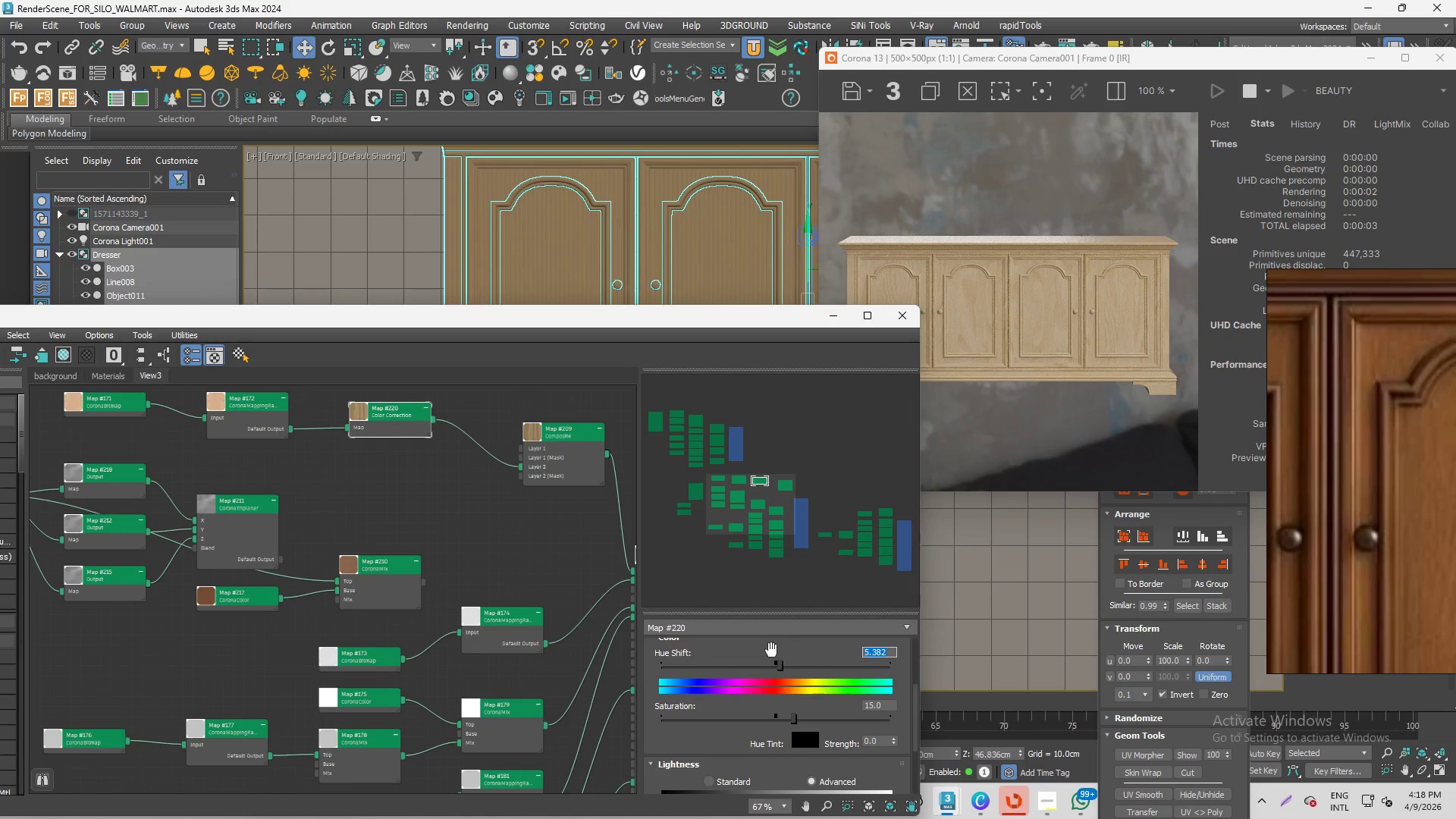 
key(Numpad3)
 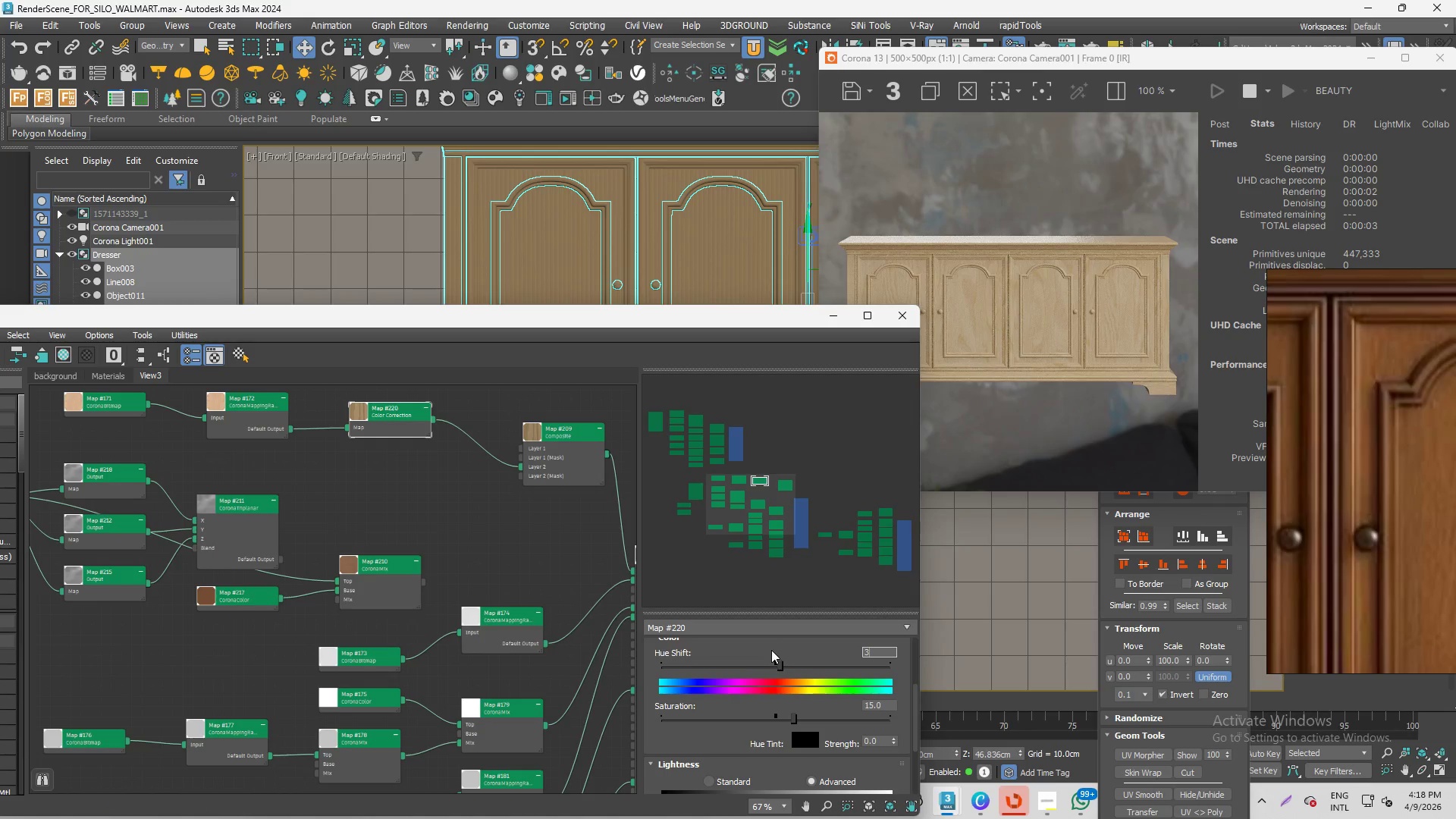 
key(NumpadDecimal)
 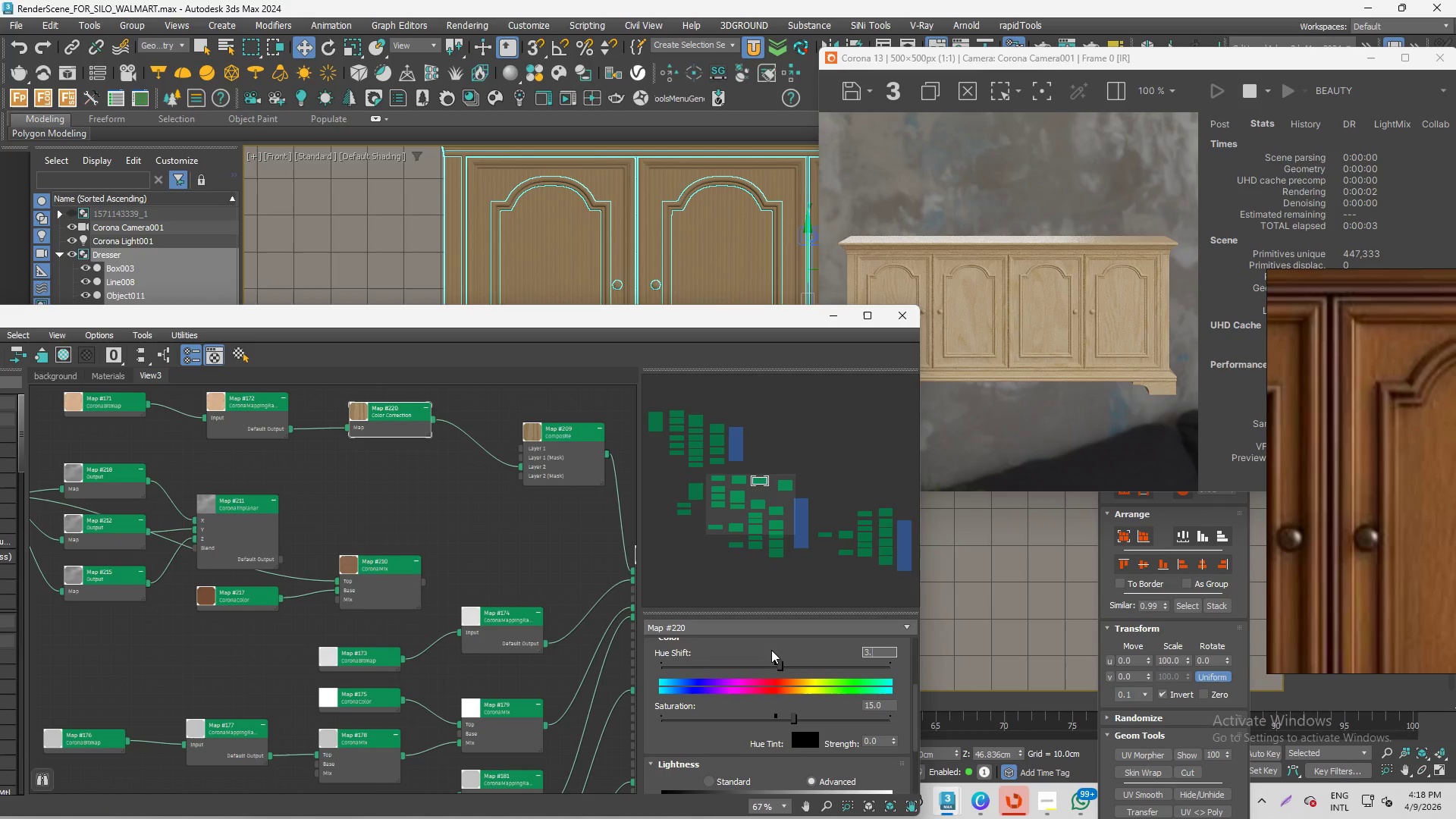 
key(Numpad5)
 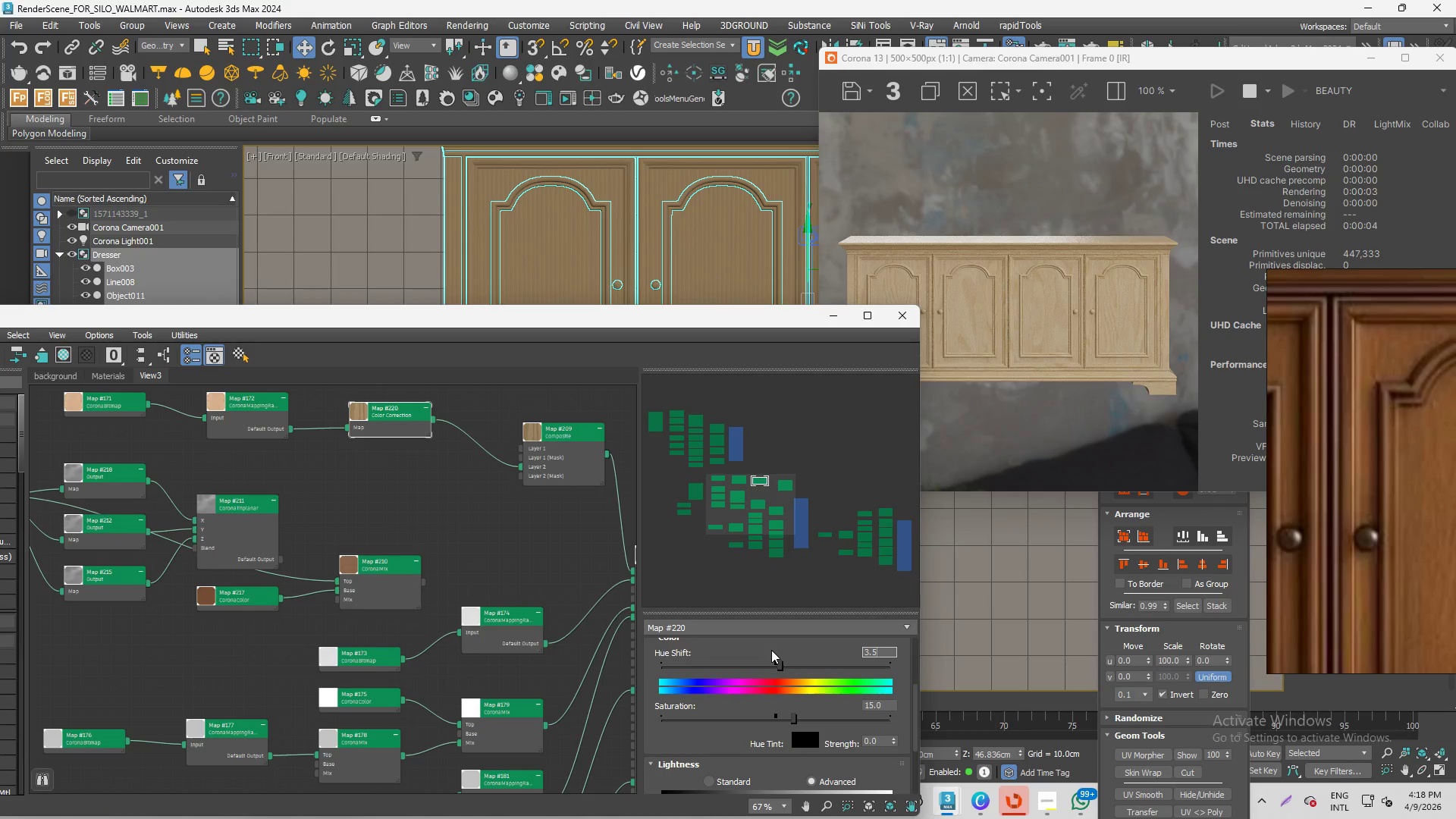 
key(Enter)
 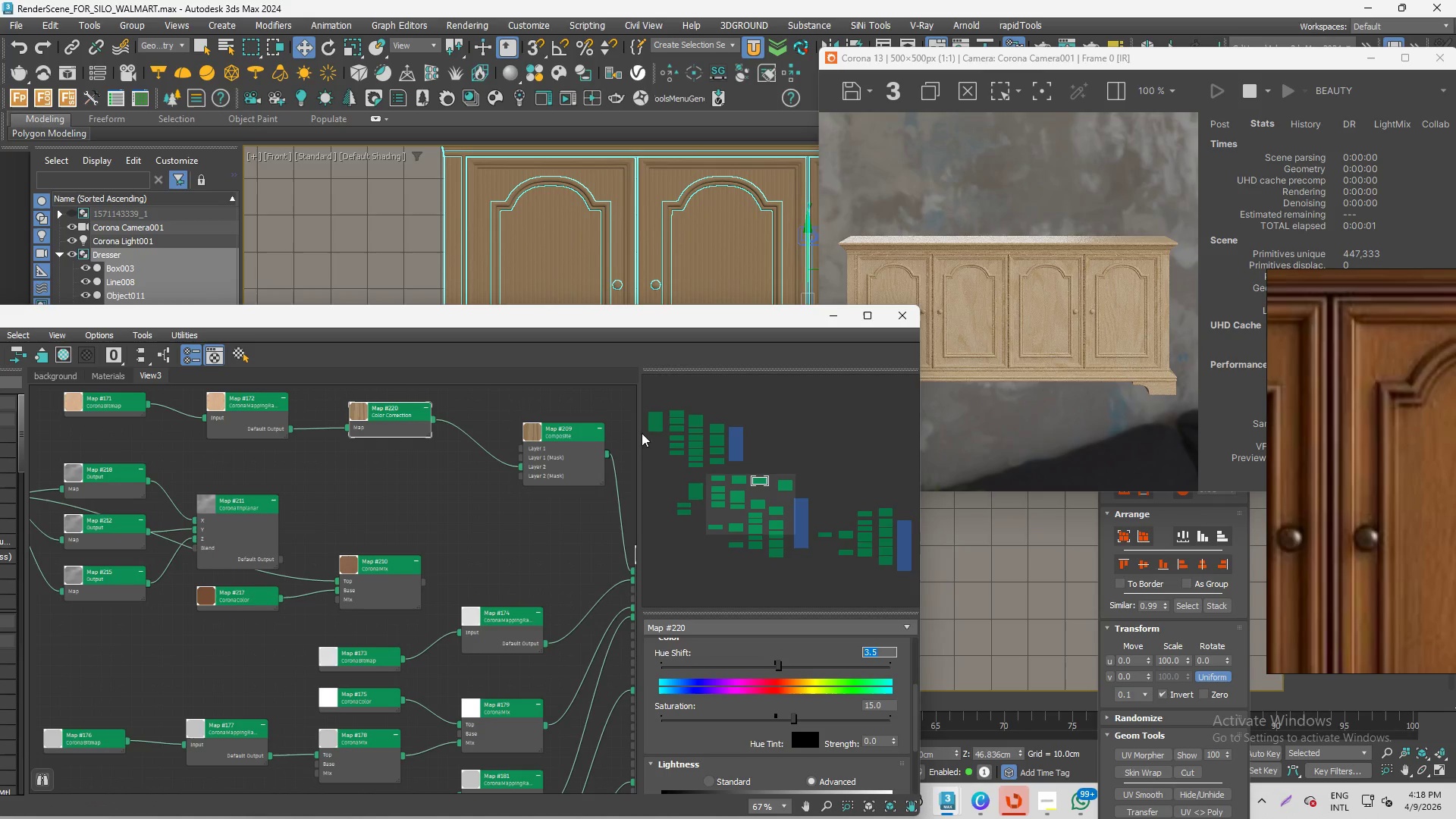 
scroll: coordinate [967, 287], scroll_direction: up, amount: 1.0
 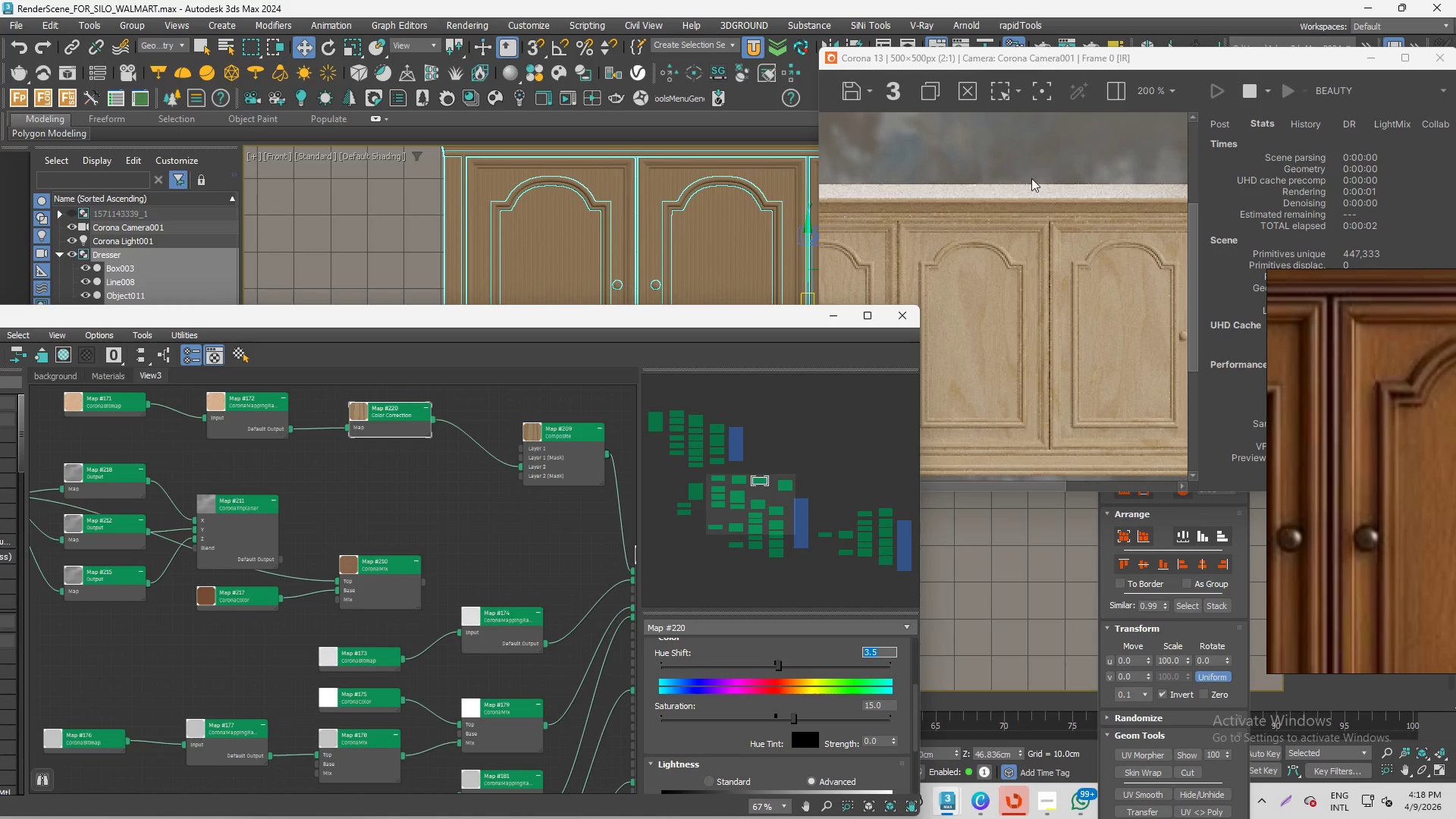 
scroll: coordinate [1034, 208], scroll_direction: down, amount: 2.0
 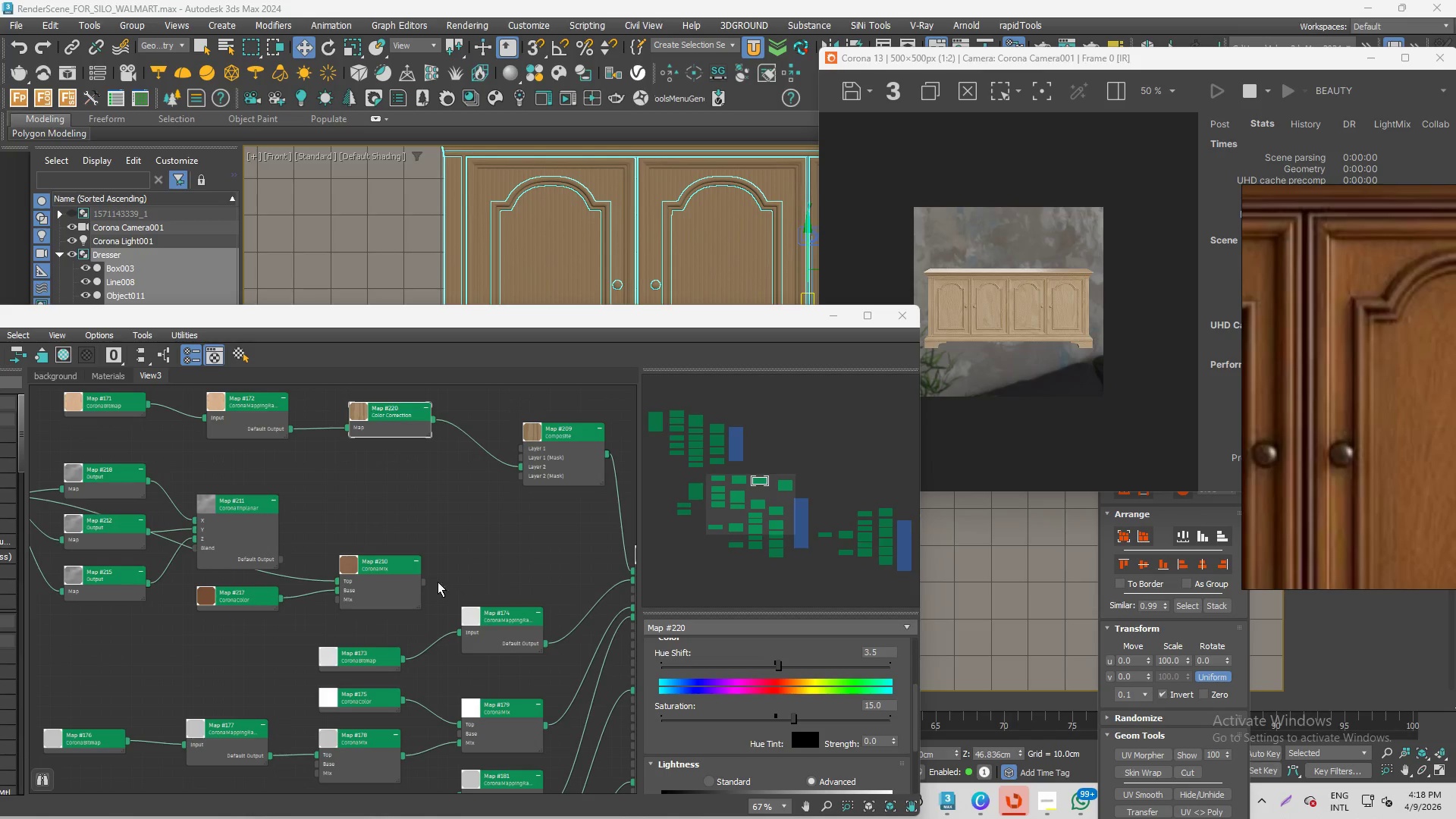 
scroll: coordinate [306, 401], scroll_direction: up, amount: 1.0
 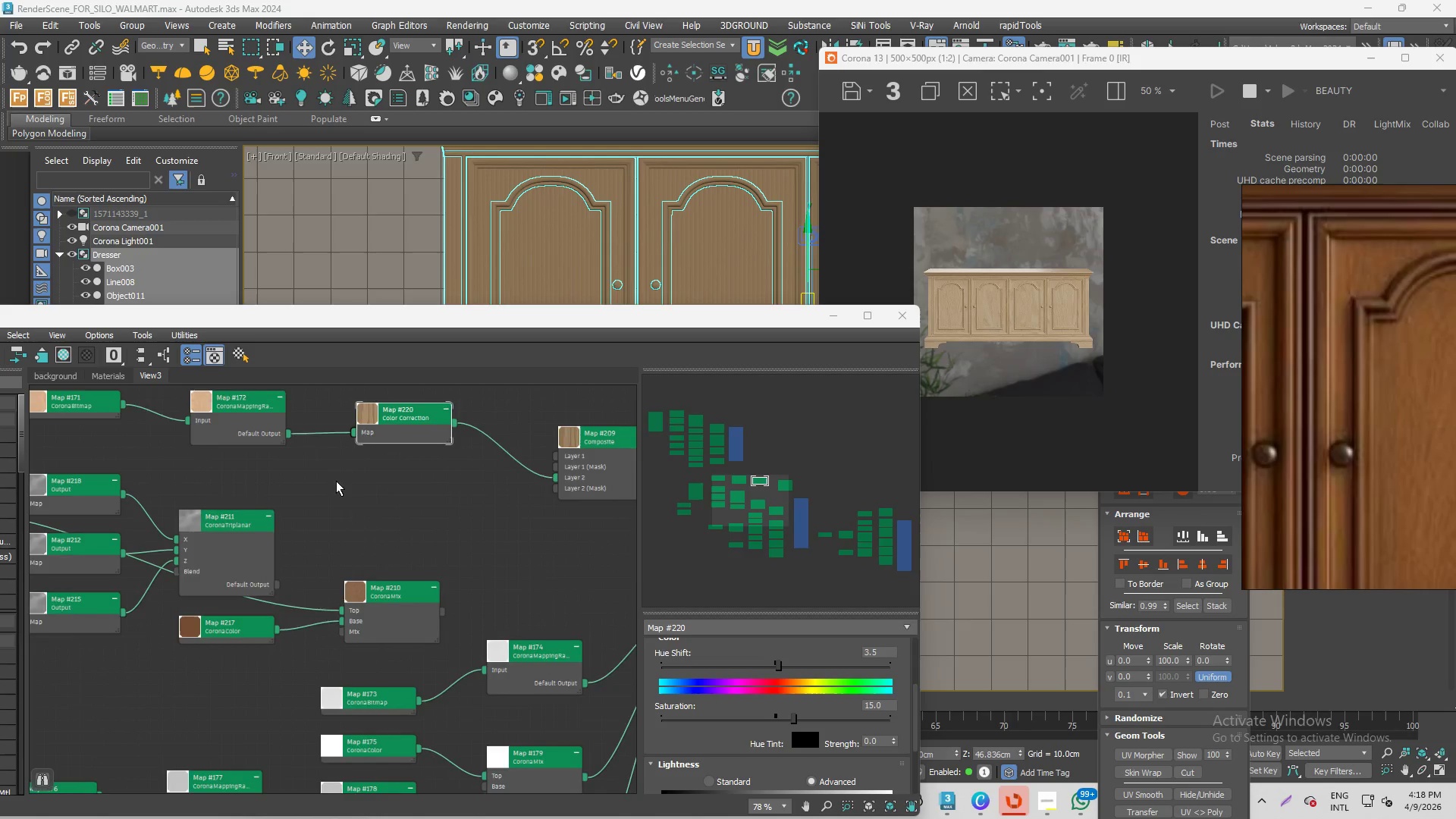 
scroll: coordinate [344, 538], scroll_direction: down, amount: 1.0
 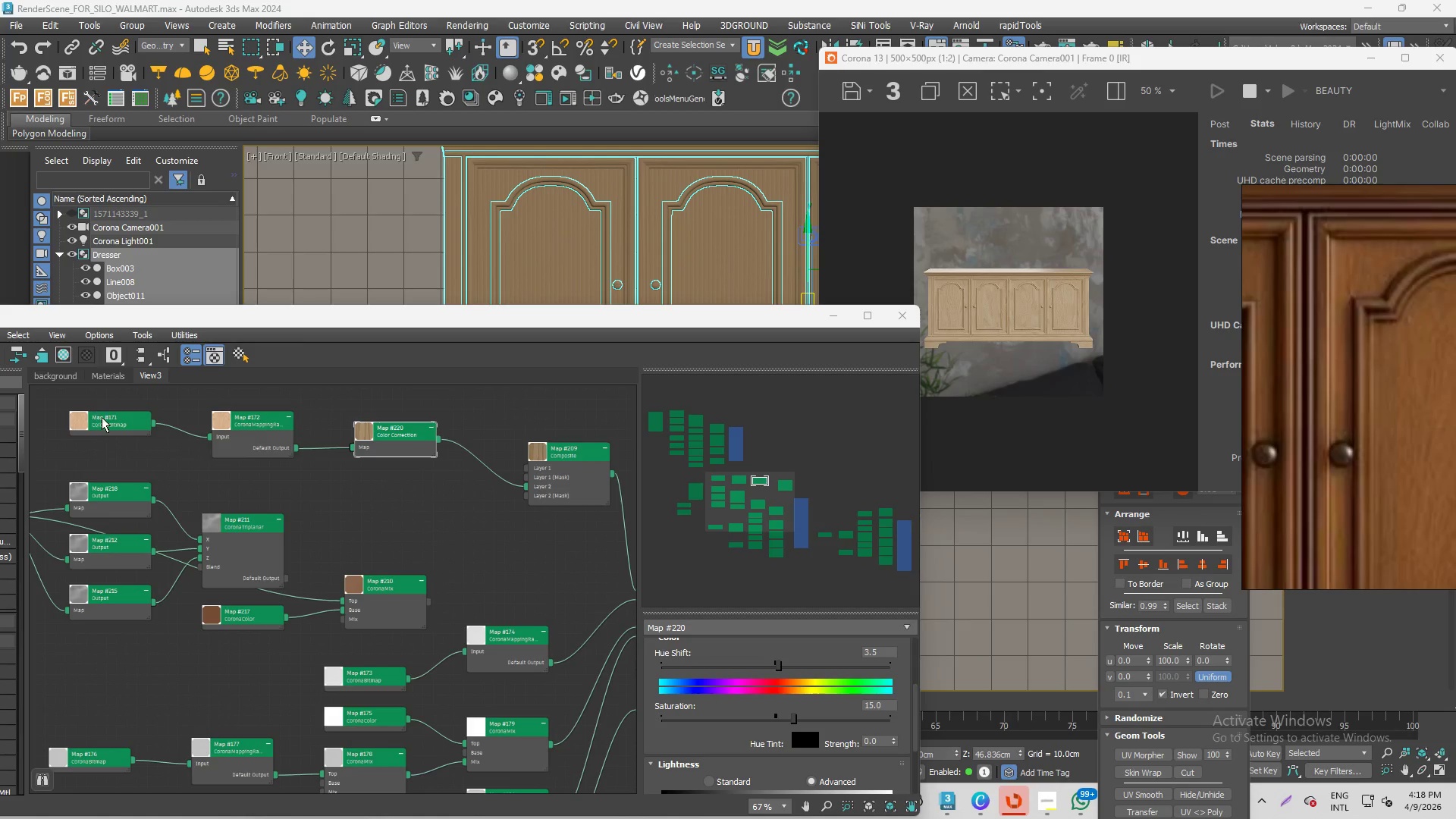 
left_click([110, 425])
 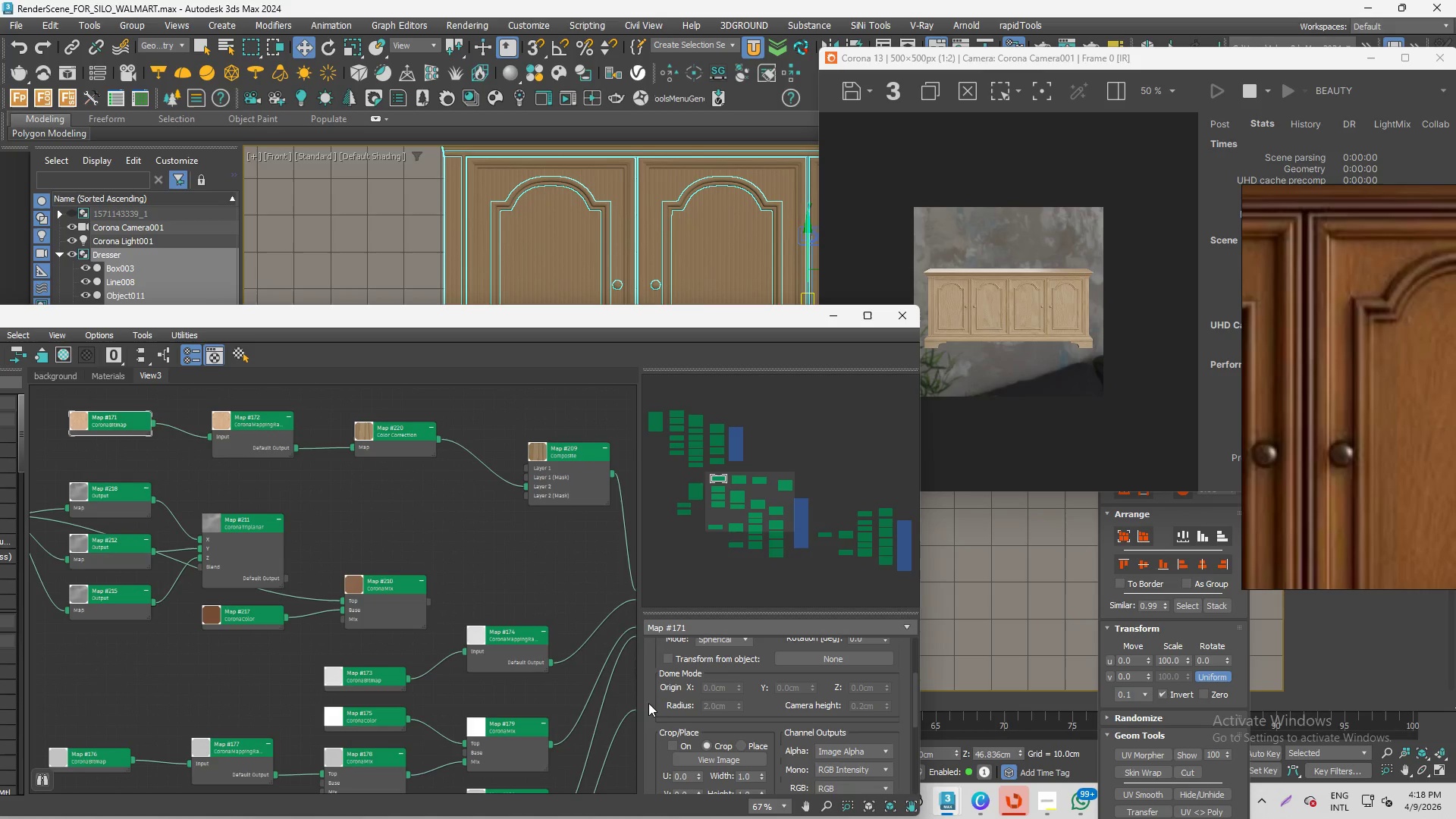 
scroll: coordinate [648, 689], scroll_direction: up, amount: 8.0
 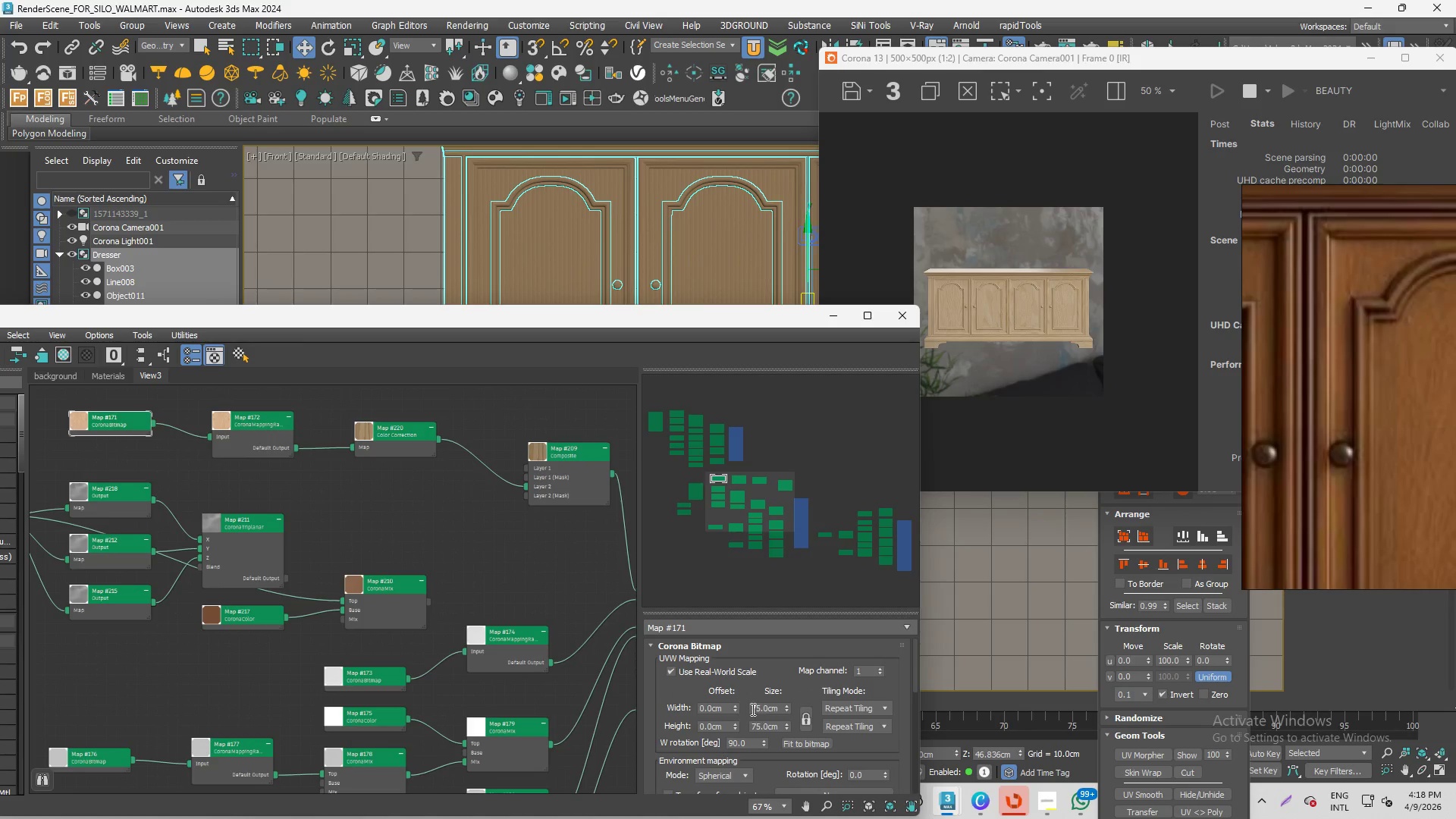 
double_click([752, 709])
 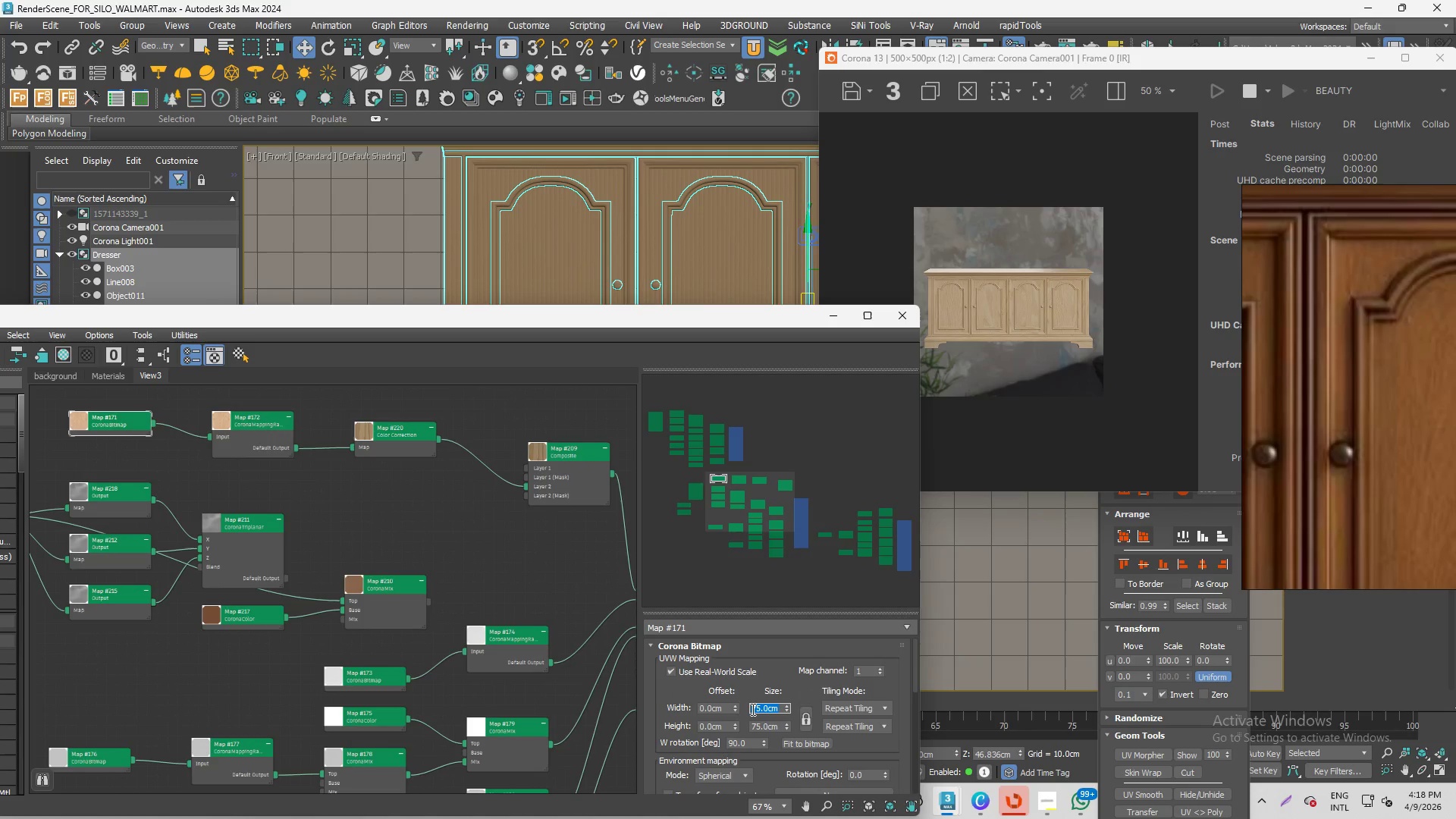 
key(Numpad5)
 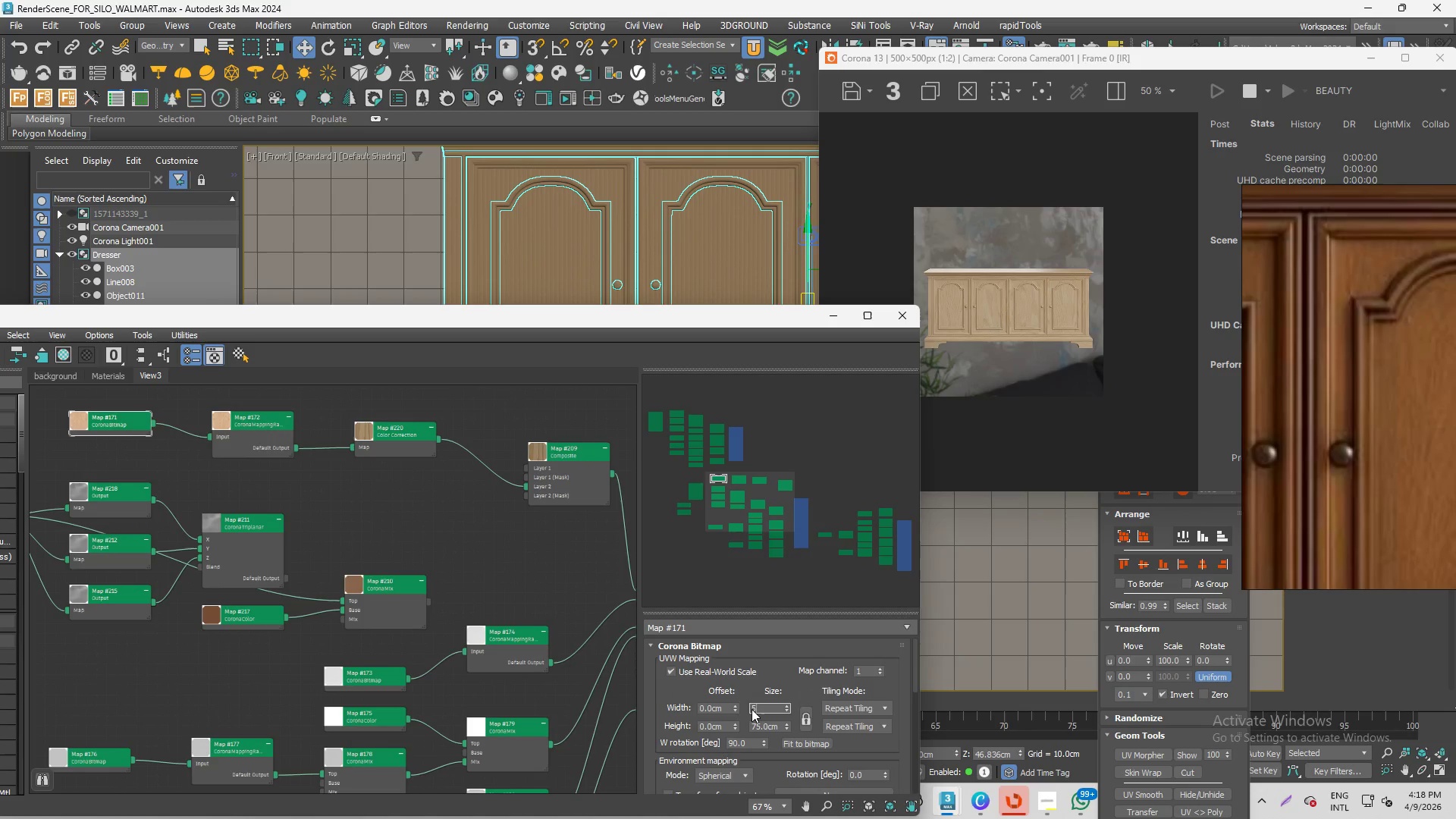 
key(Numpad0)
 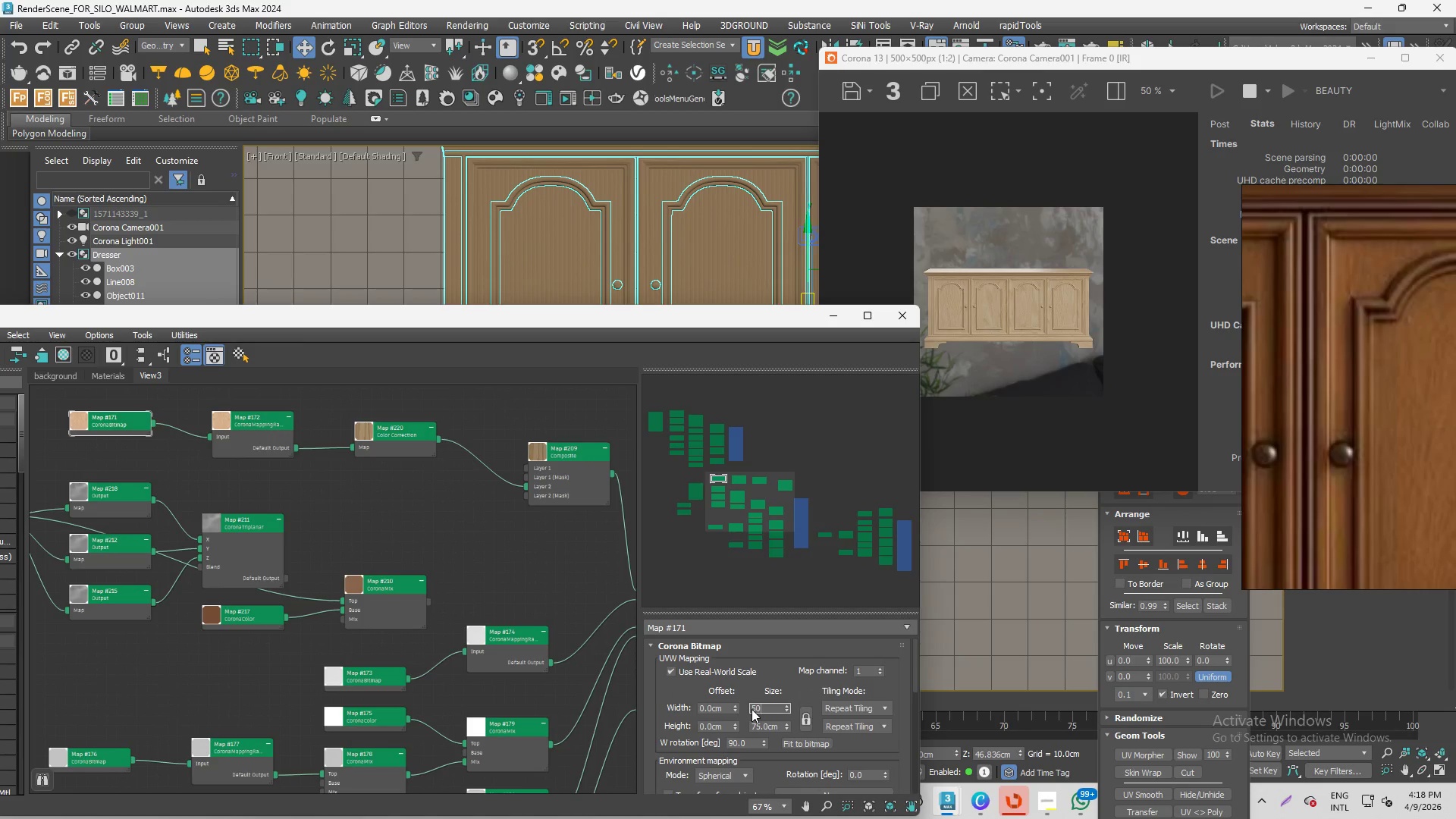 
key(Enter)
 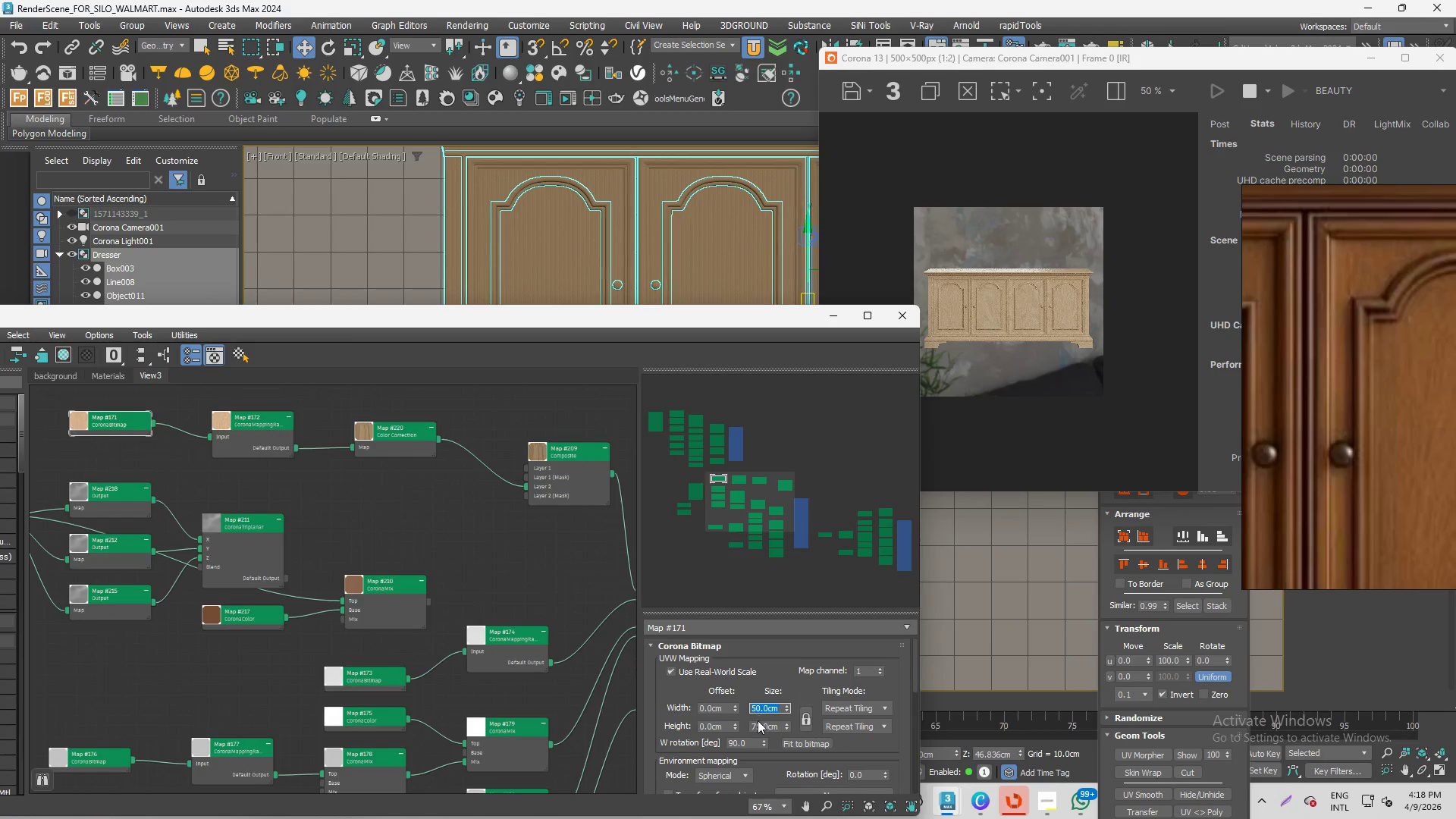 
double_click([758, 720])
 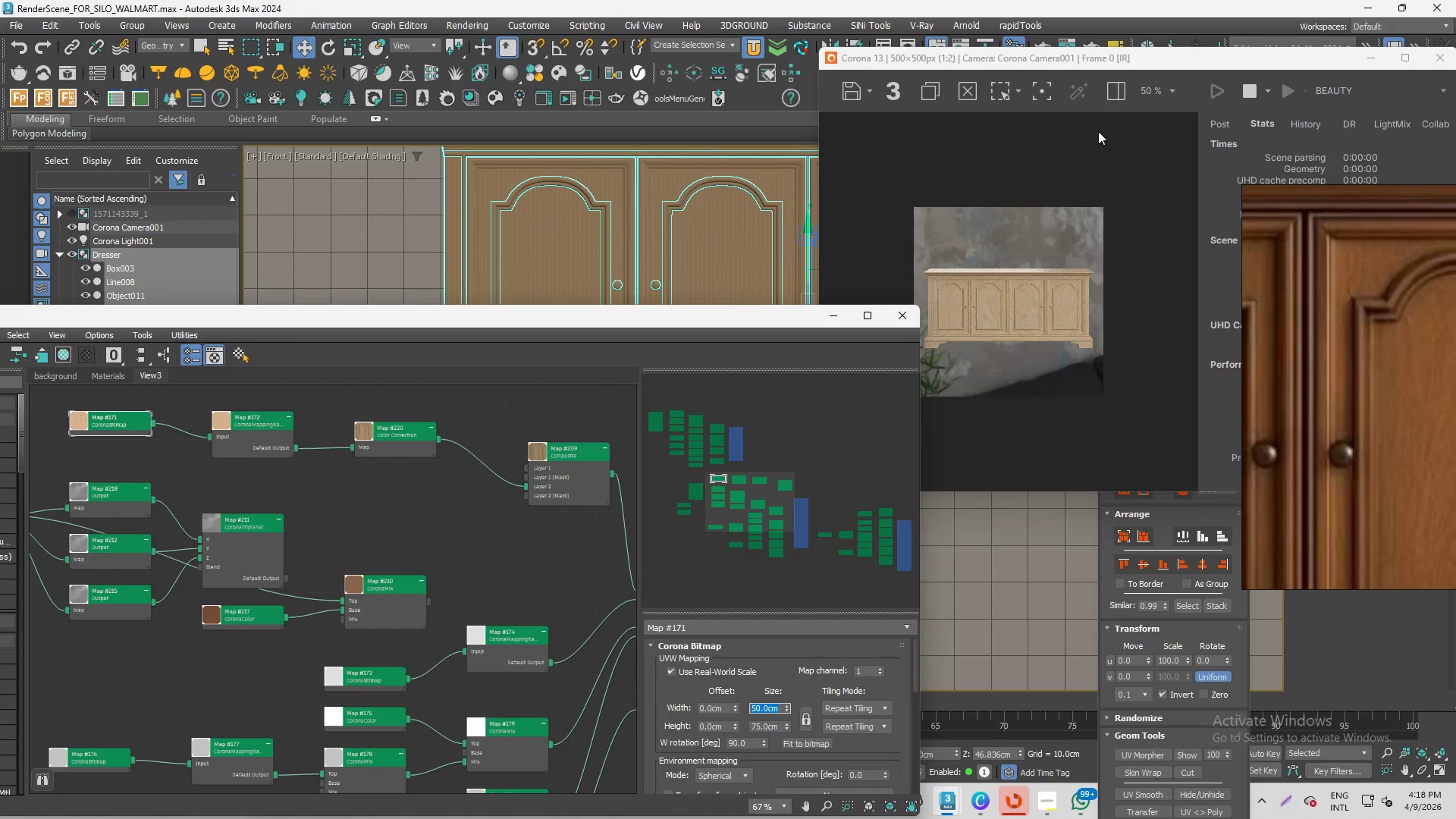 
scroll: coordinate [1069, 224], scroll_direction: up, amount: 2.0
 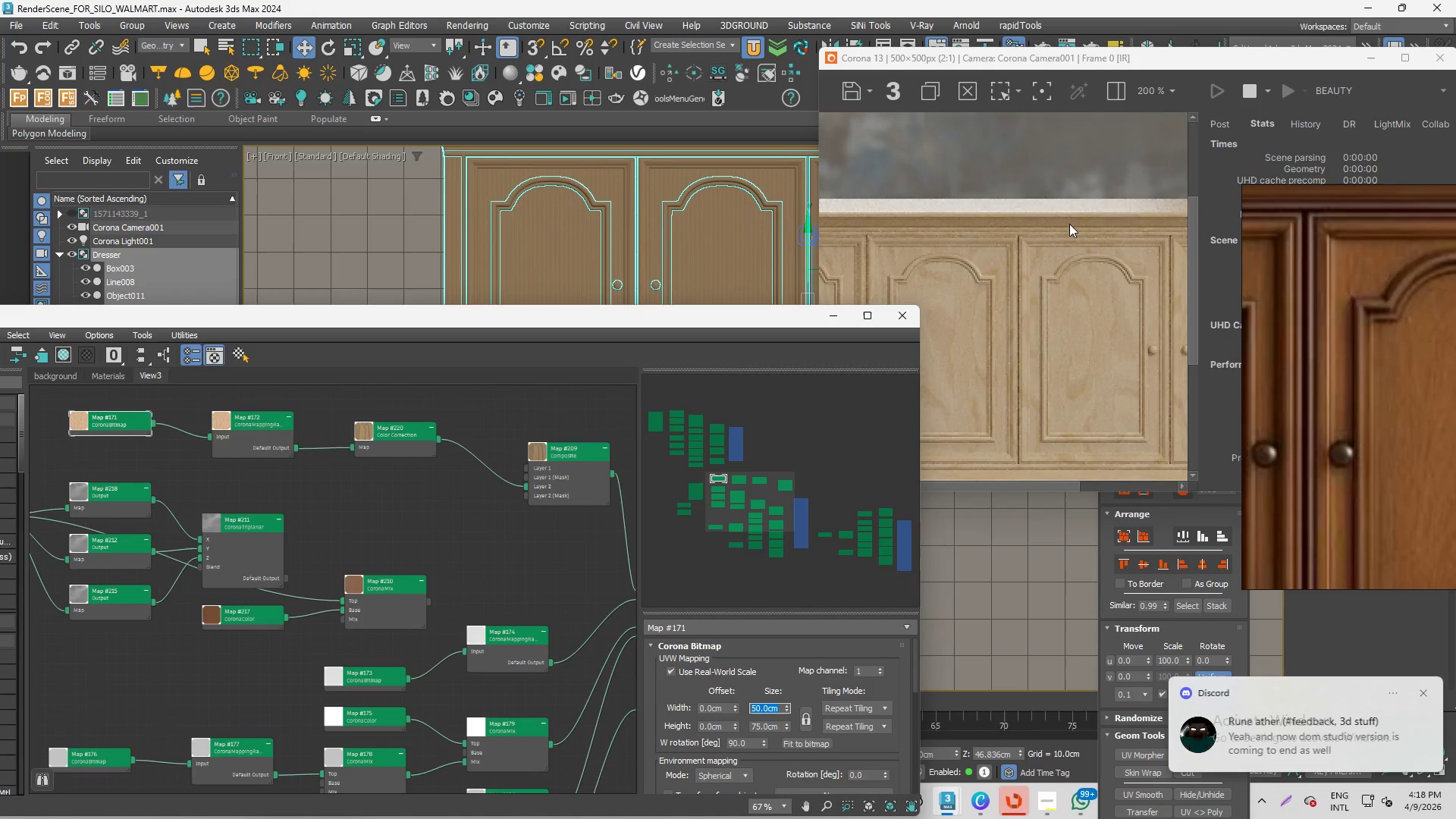 
scroll: coordinate [1069, 224], scroll_direction: down, amount: 1.0
 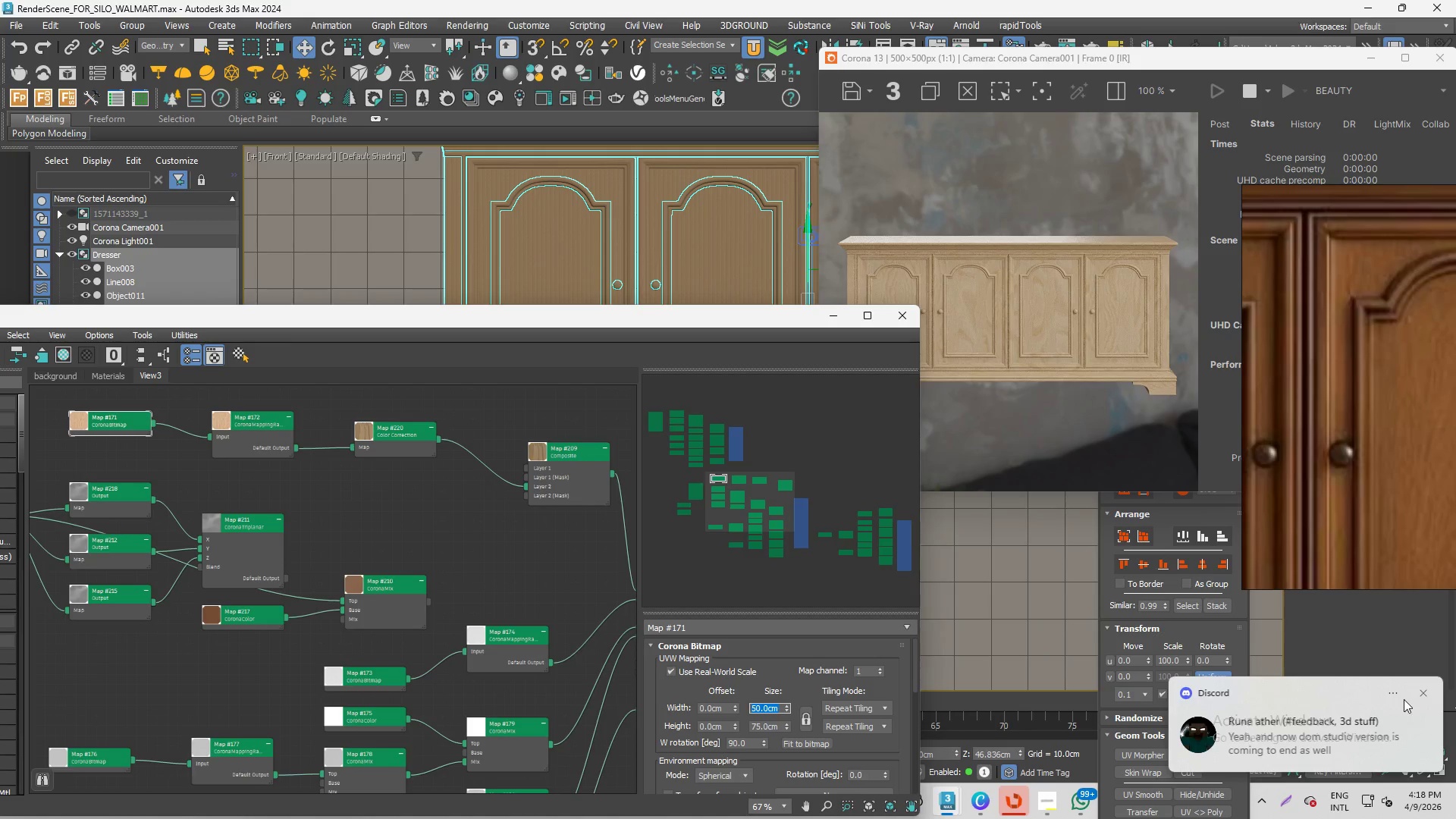 
left_click([1422, 695])
 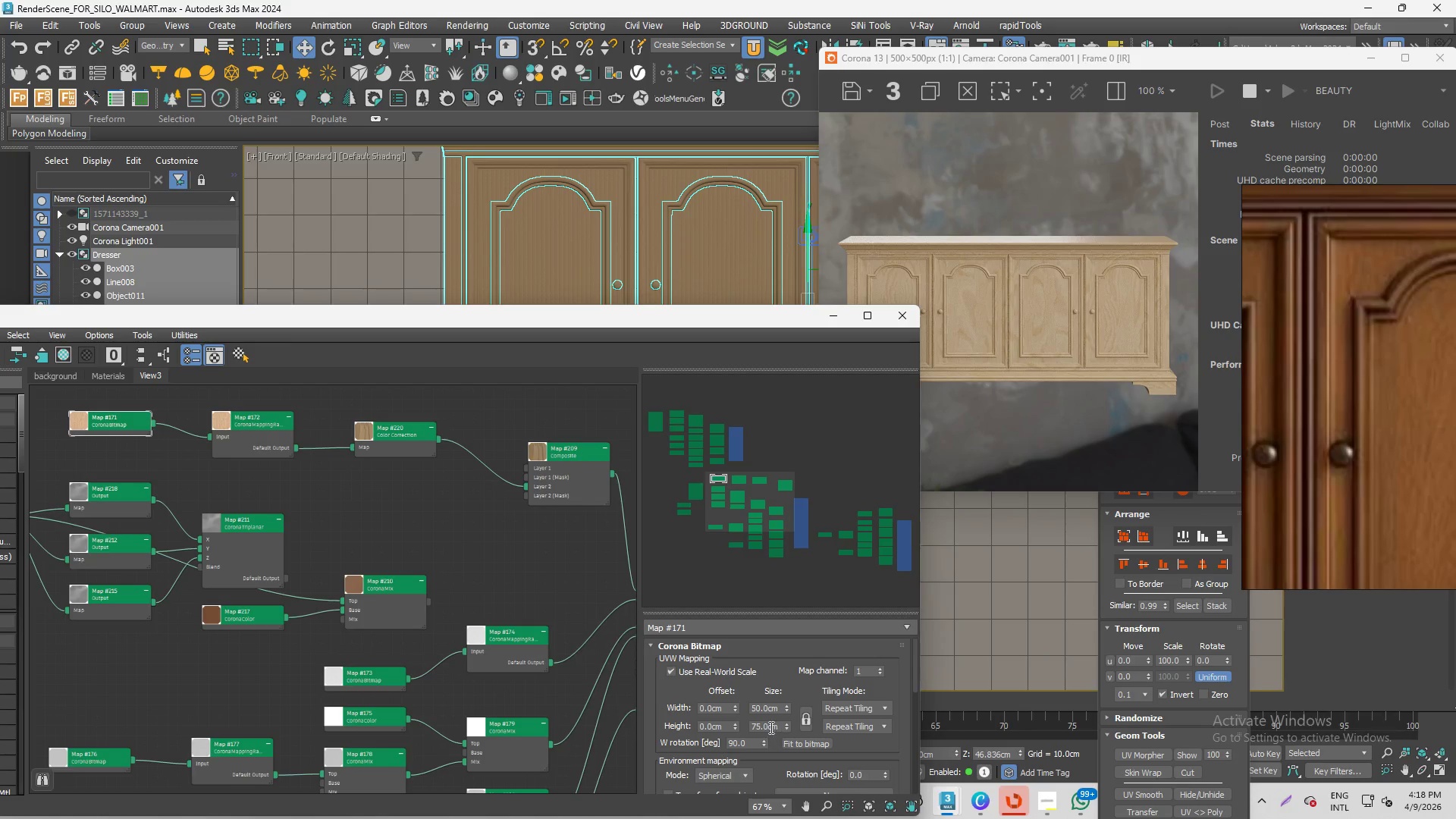 
double_click([769, 726])
 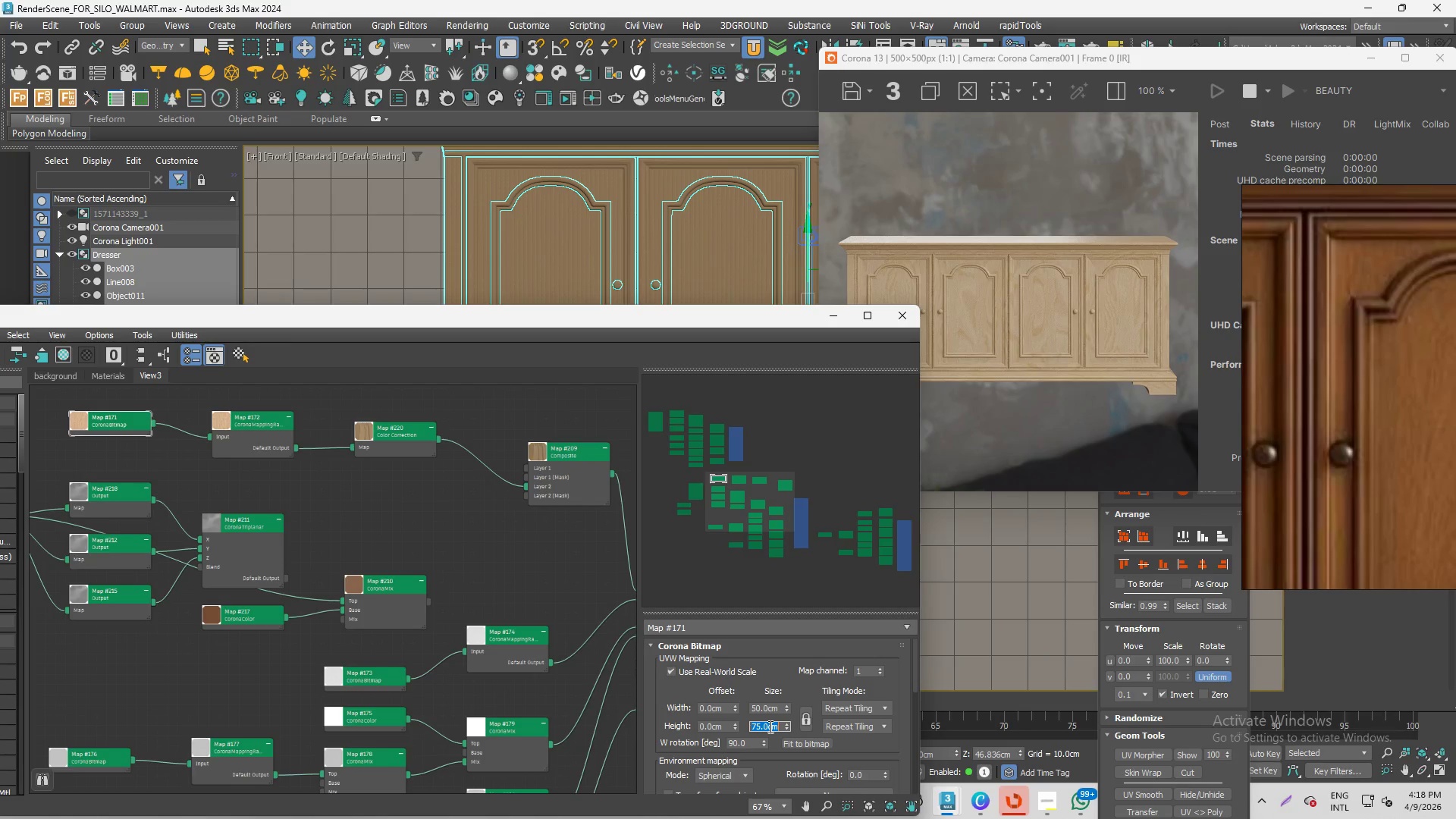 
key(Numpad5)
 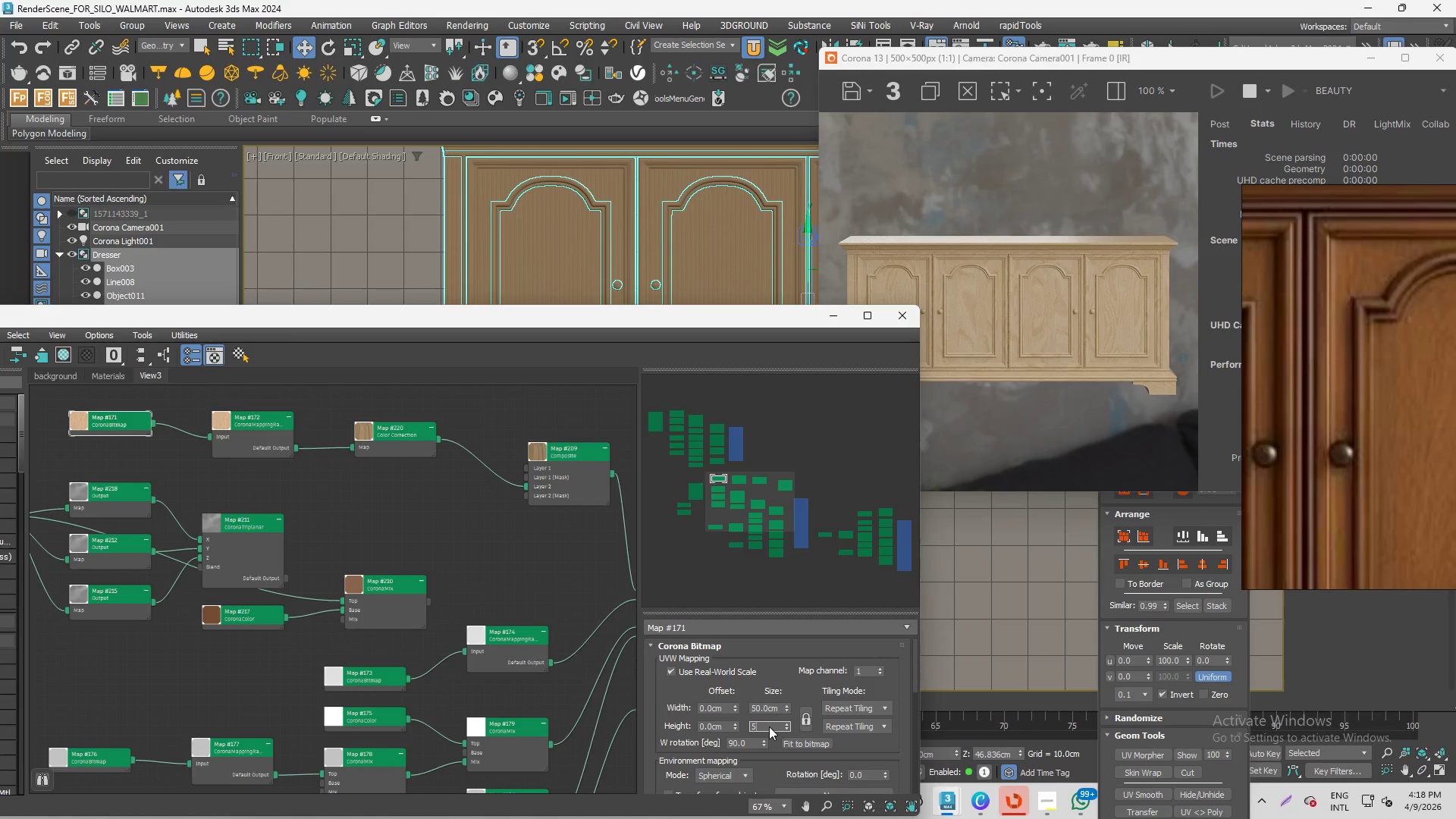 
key(Numpad0)
 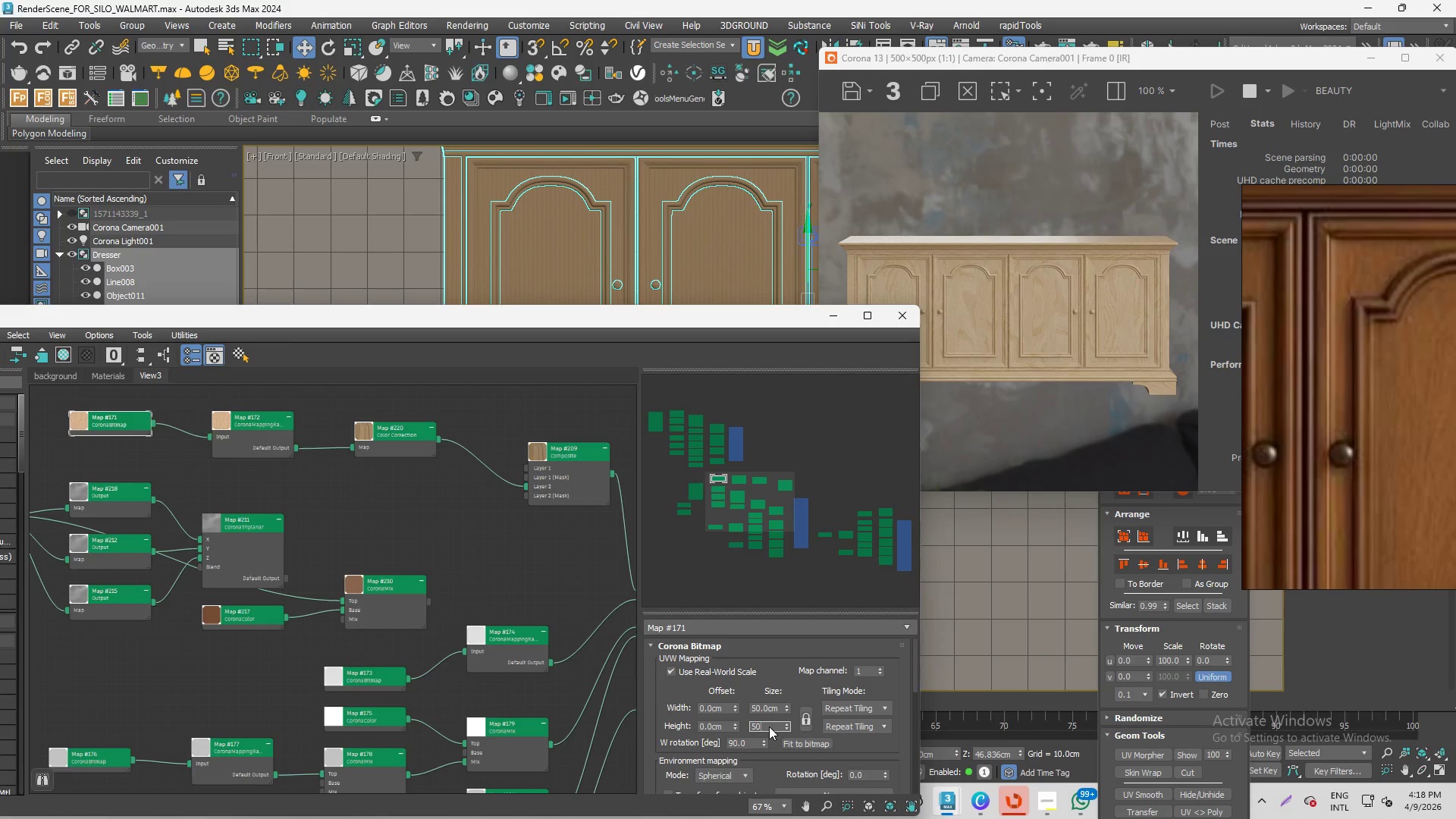 
key(Enter)
 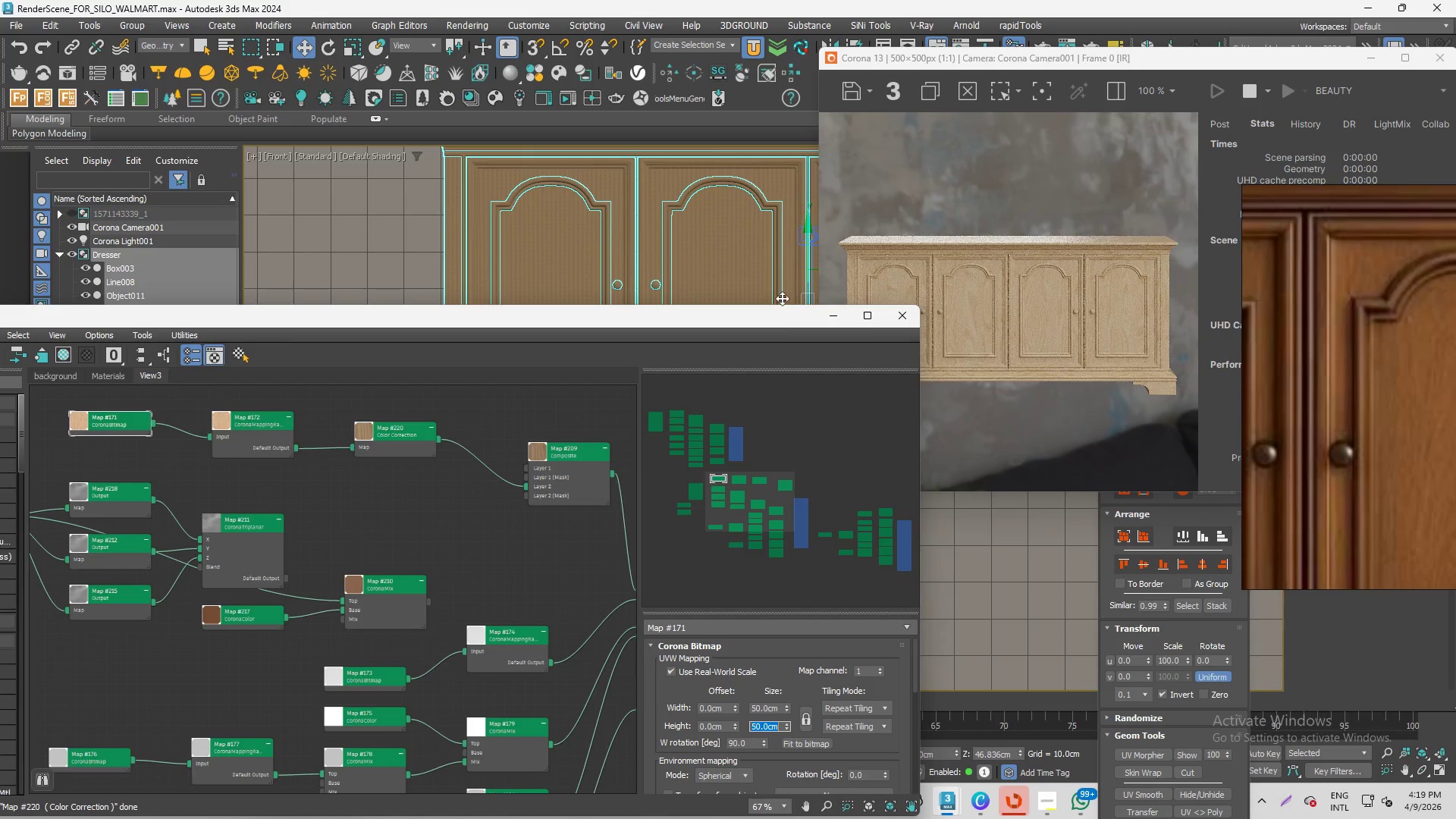 
left_click_drag(start_coordinate=[778, 313], to_coordinate=[740, 291])
 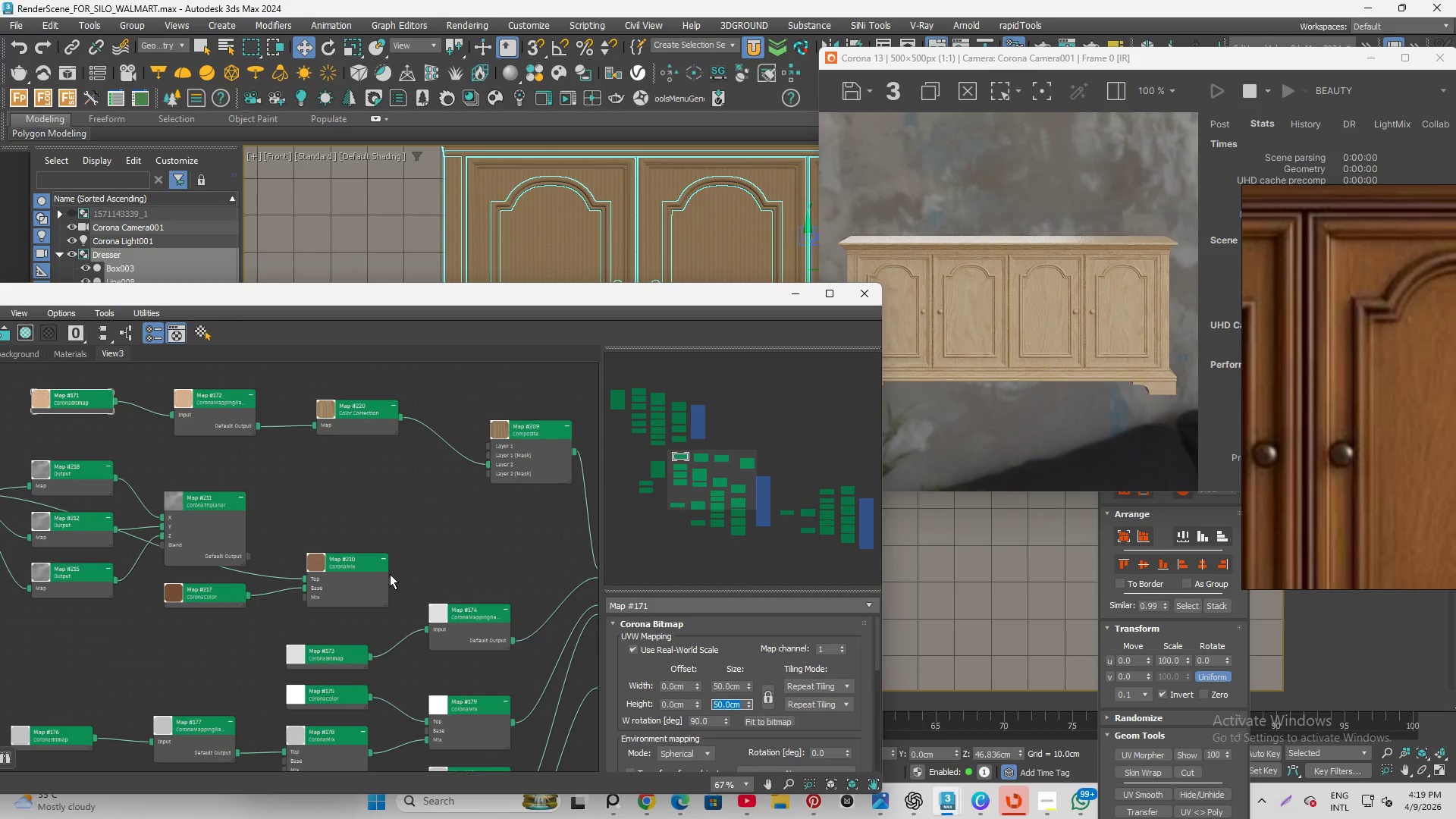 
left_click_drag(start_coordinate=[390, 579], to_coordinate=[491, 444])
 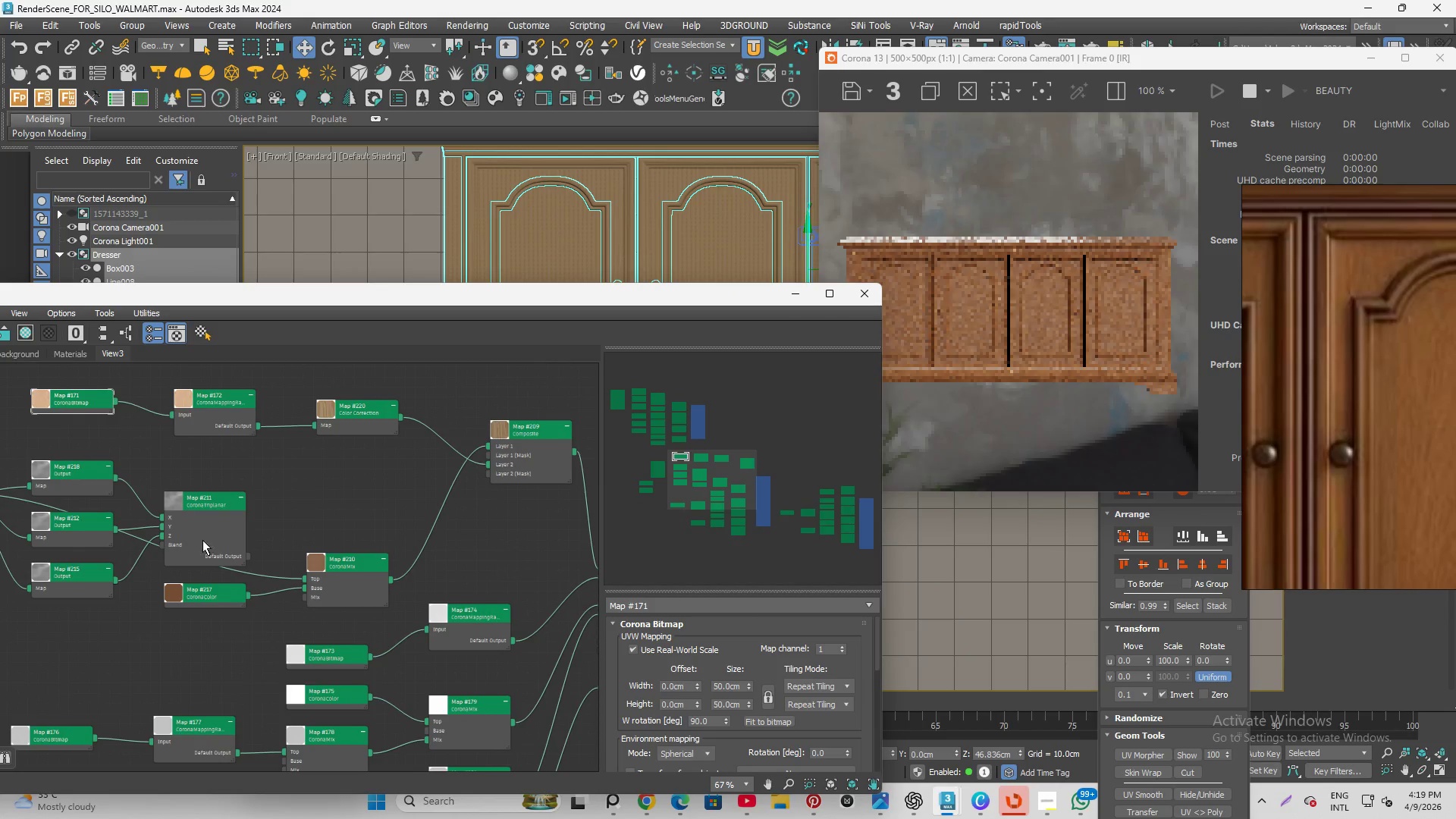 
left_click_drag(start_coordinate=[202, 537], to_coordinate=[224, 506])
 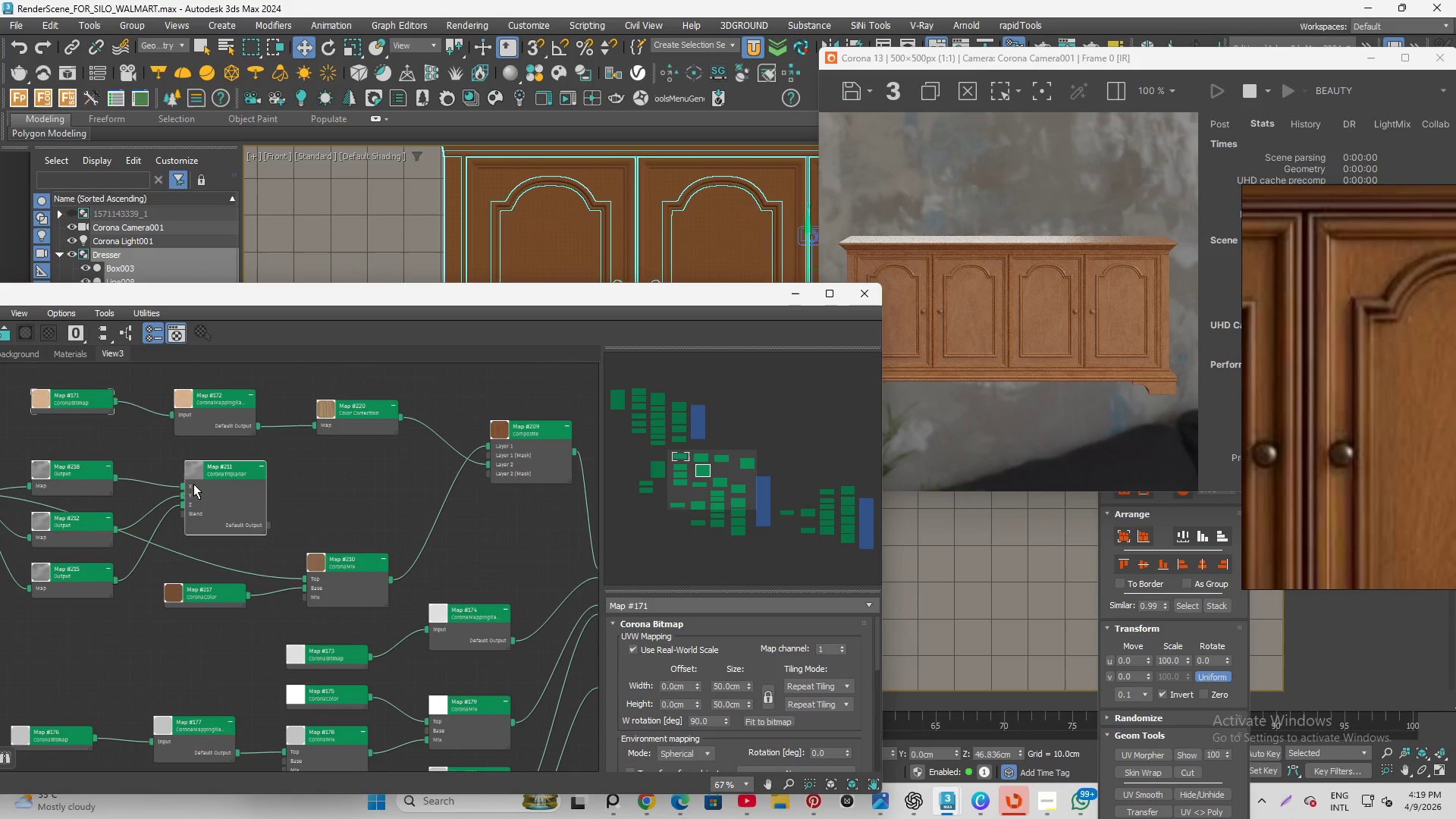 
scroll: coordinate [186, 540], scroll_direction: up, amount: 1.0
 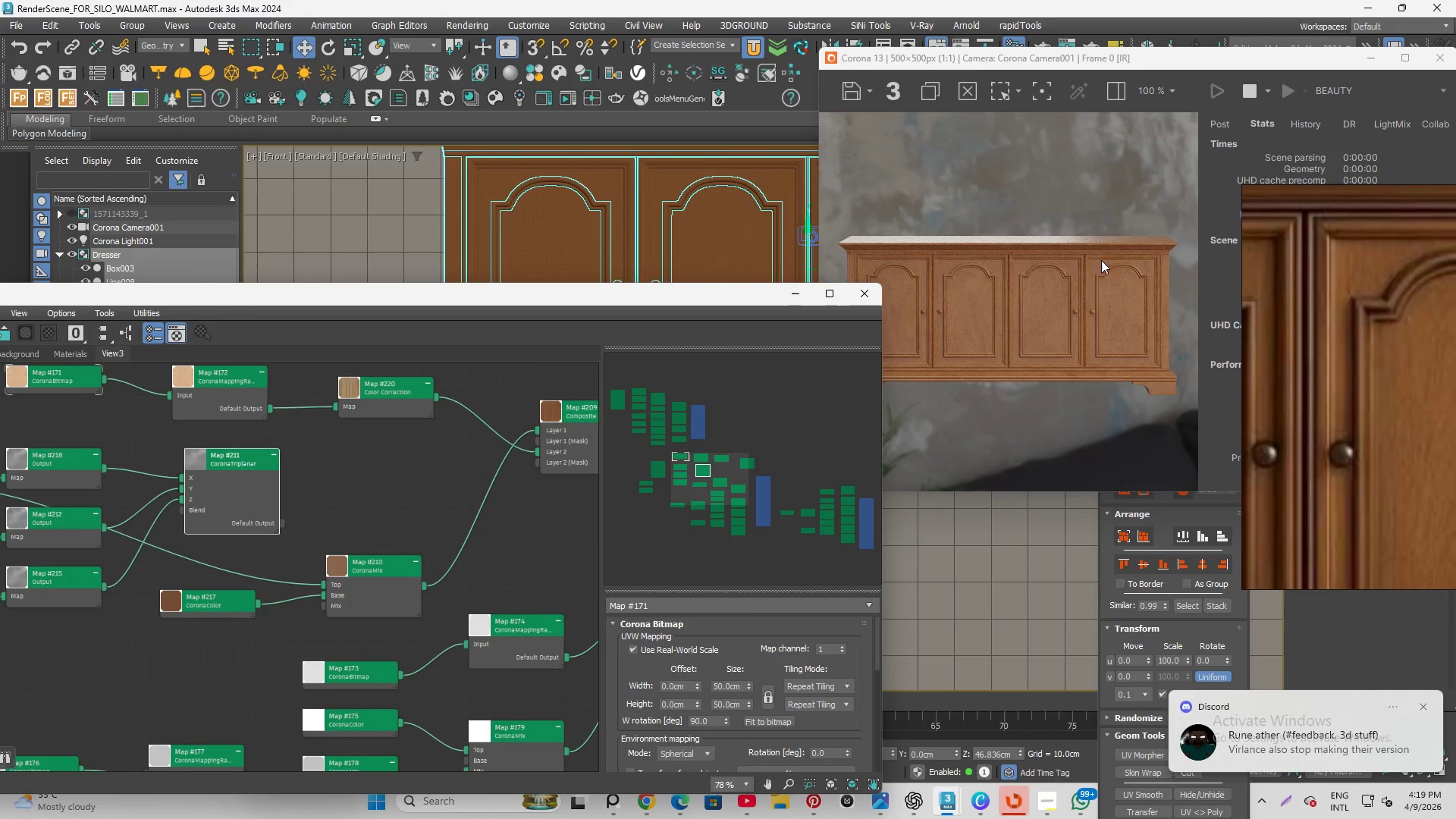 
scroll: coordinate [1117, 289], scroll_direction: down, amount: 1.0
 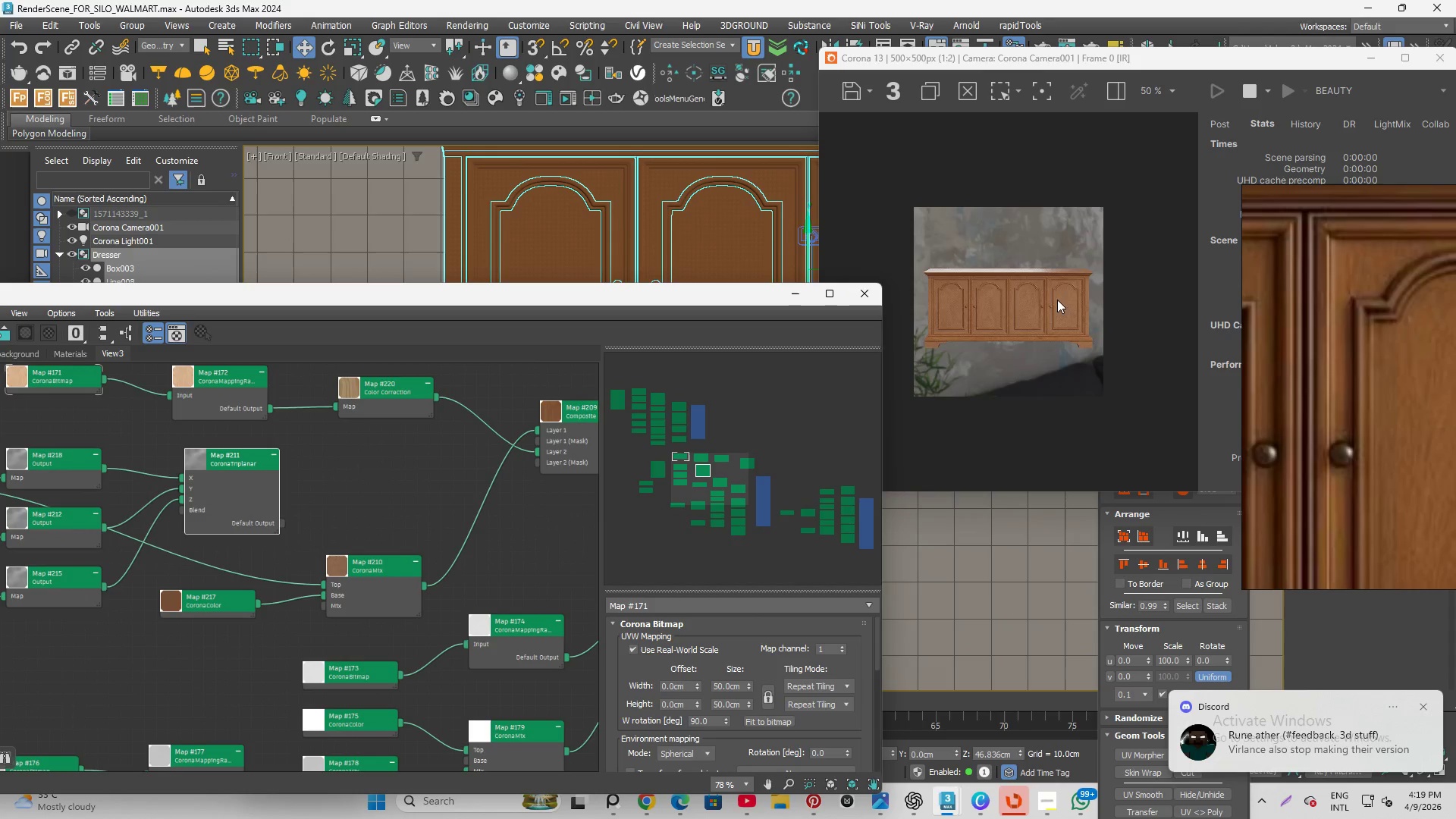 
scroll: coordinate [993, 300], scroll_direction: up, amount: 2.0
 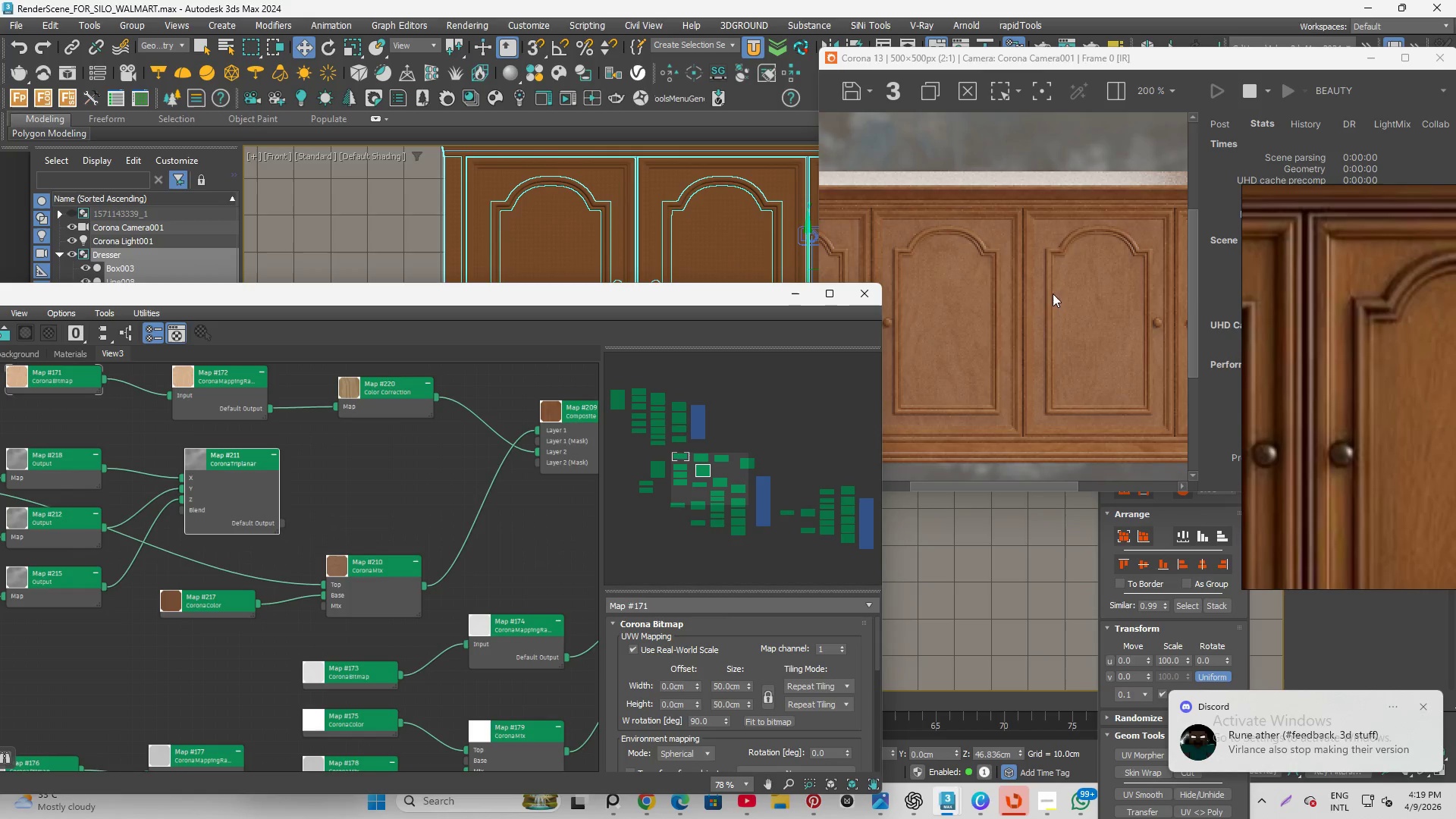 
scroll: coordinate [1100, 254], scroll_direction: down, amount: 1.0
 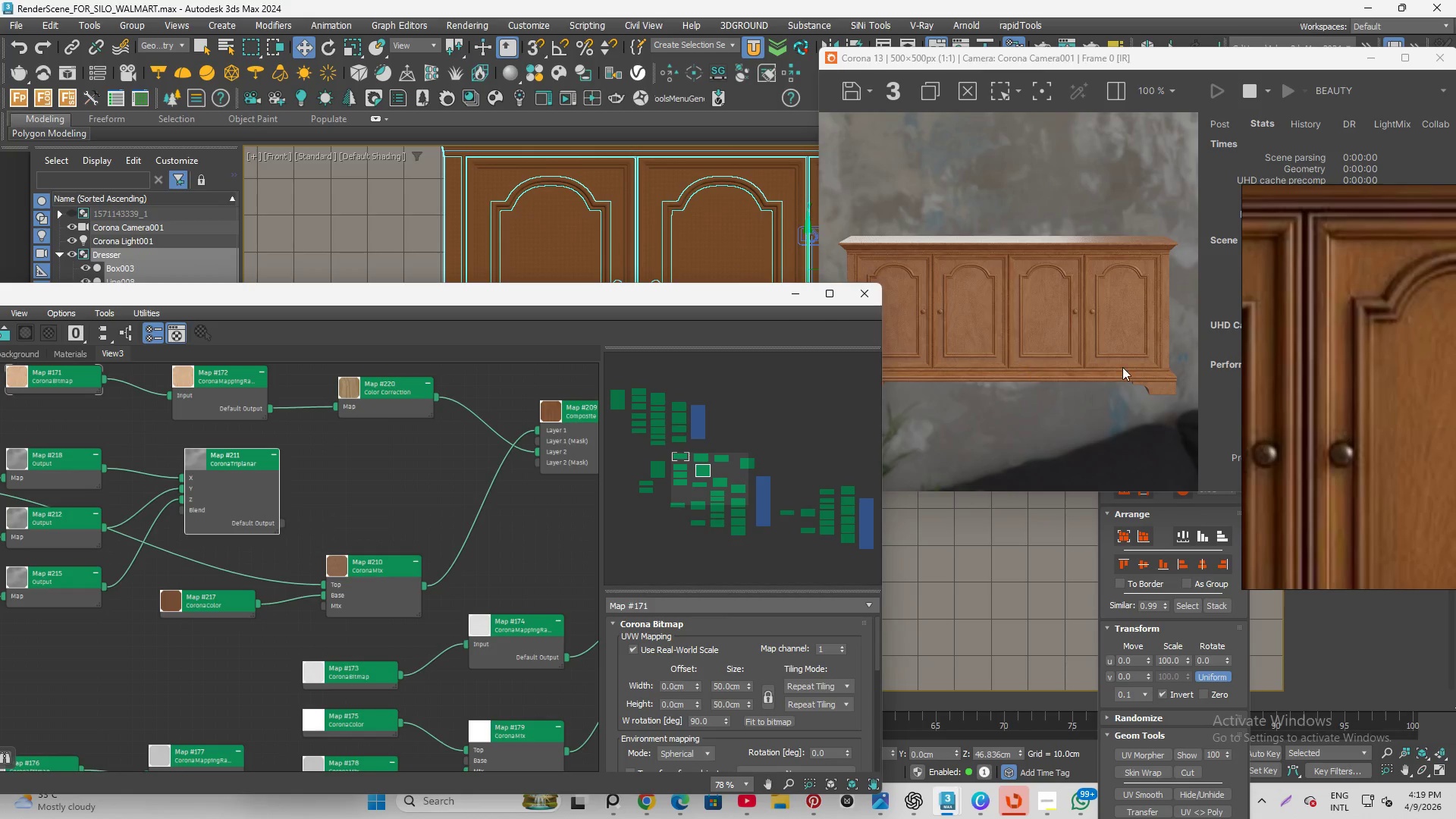 
scroll: coordinate [1169, 378], scroll_direction: up, amount: 2.0
 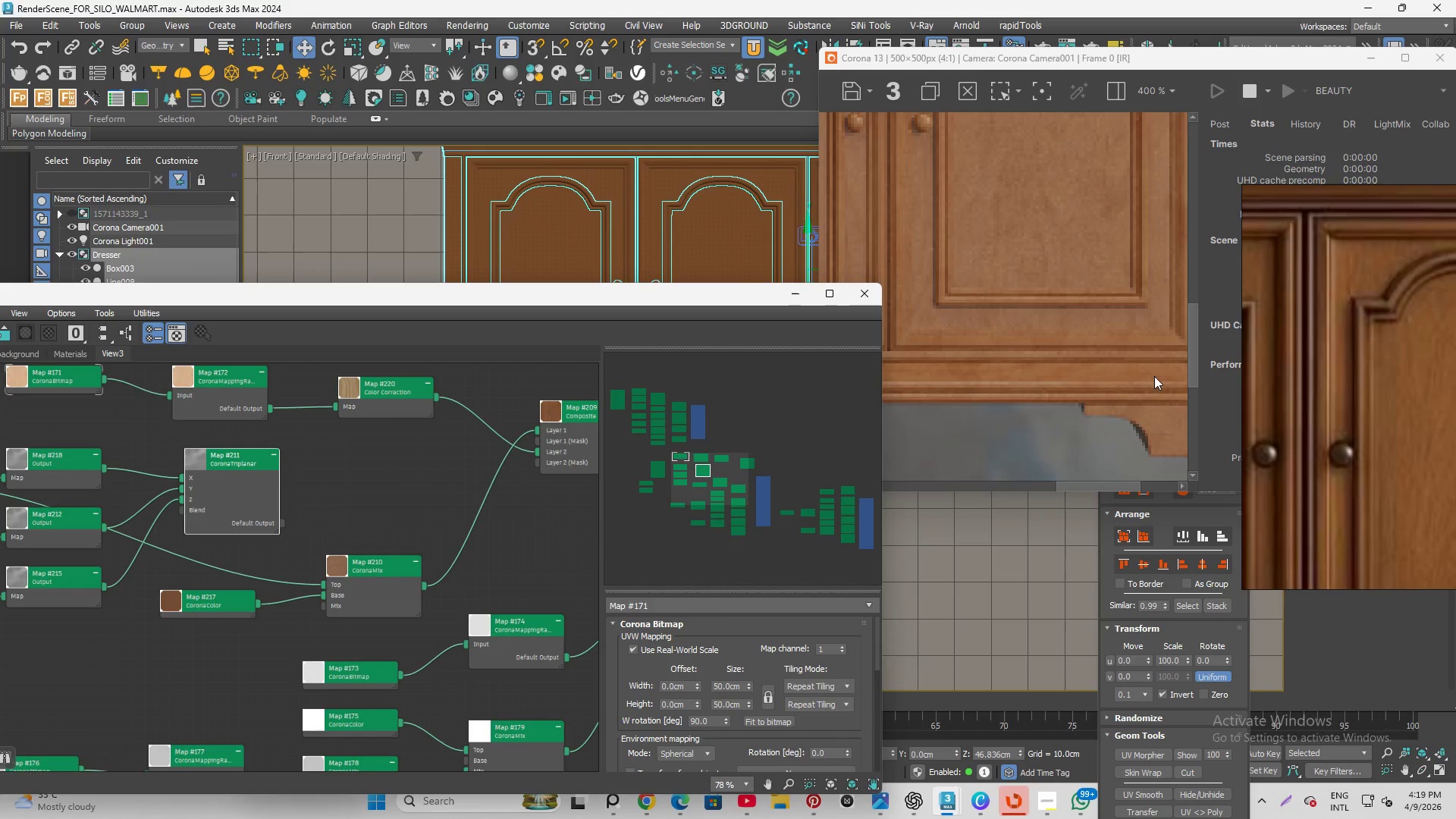 
scroll: coordinate [1119, 366], scroll_direction: down, amount: 3.0
 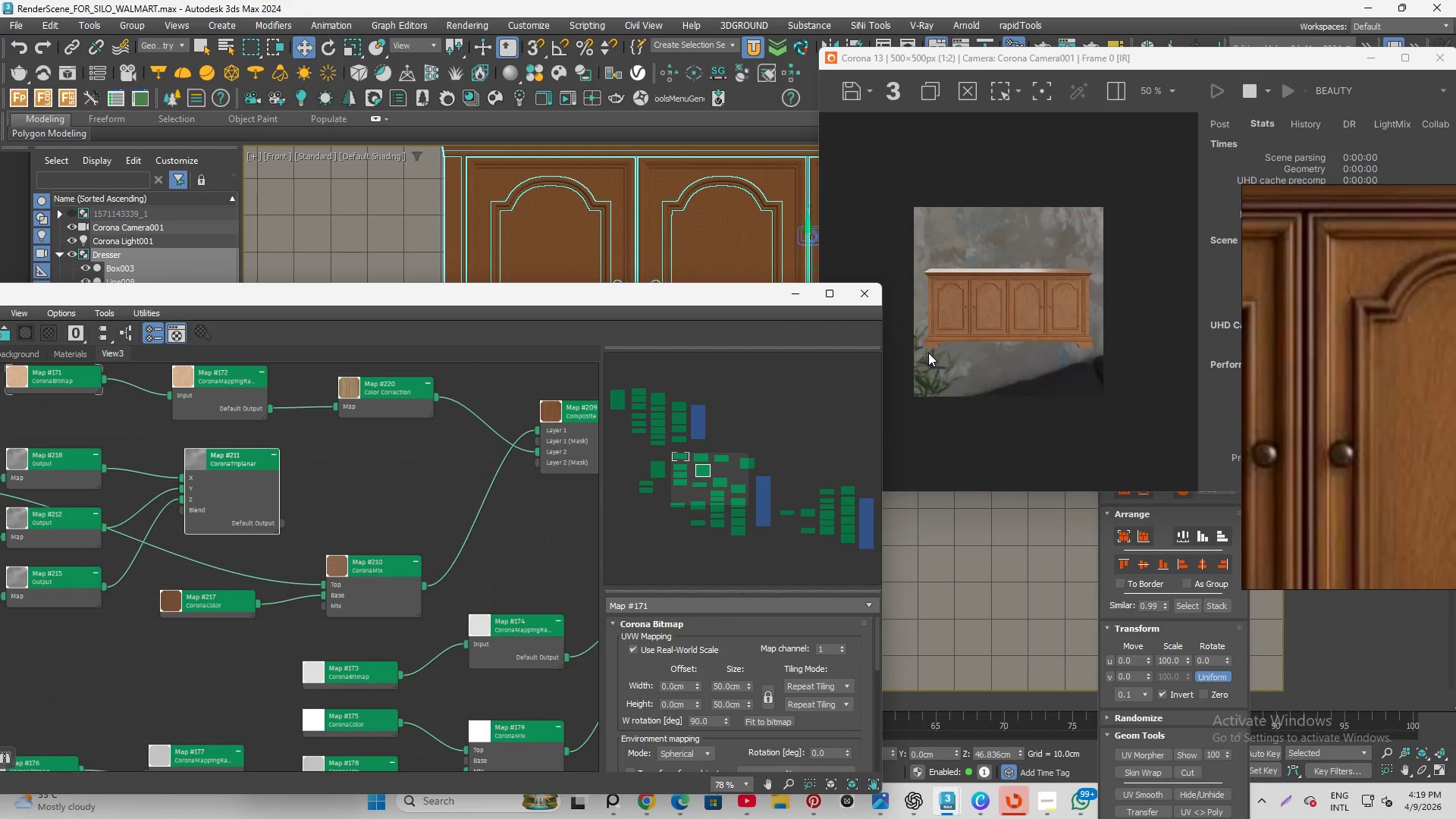 
scroll: coordinate [932, 350], scroll_direction: up, amount: 1.0
 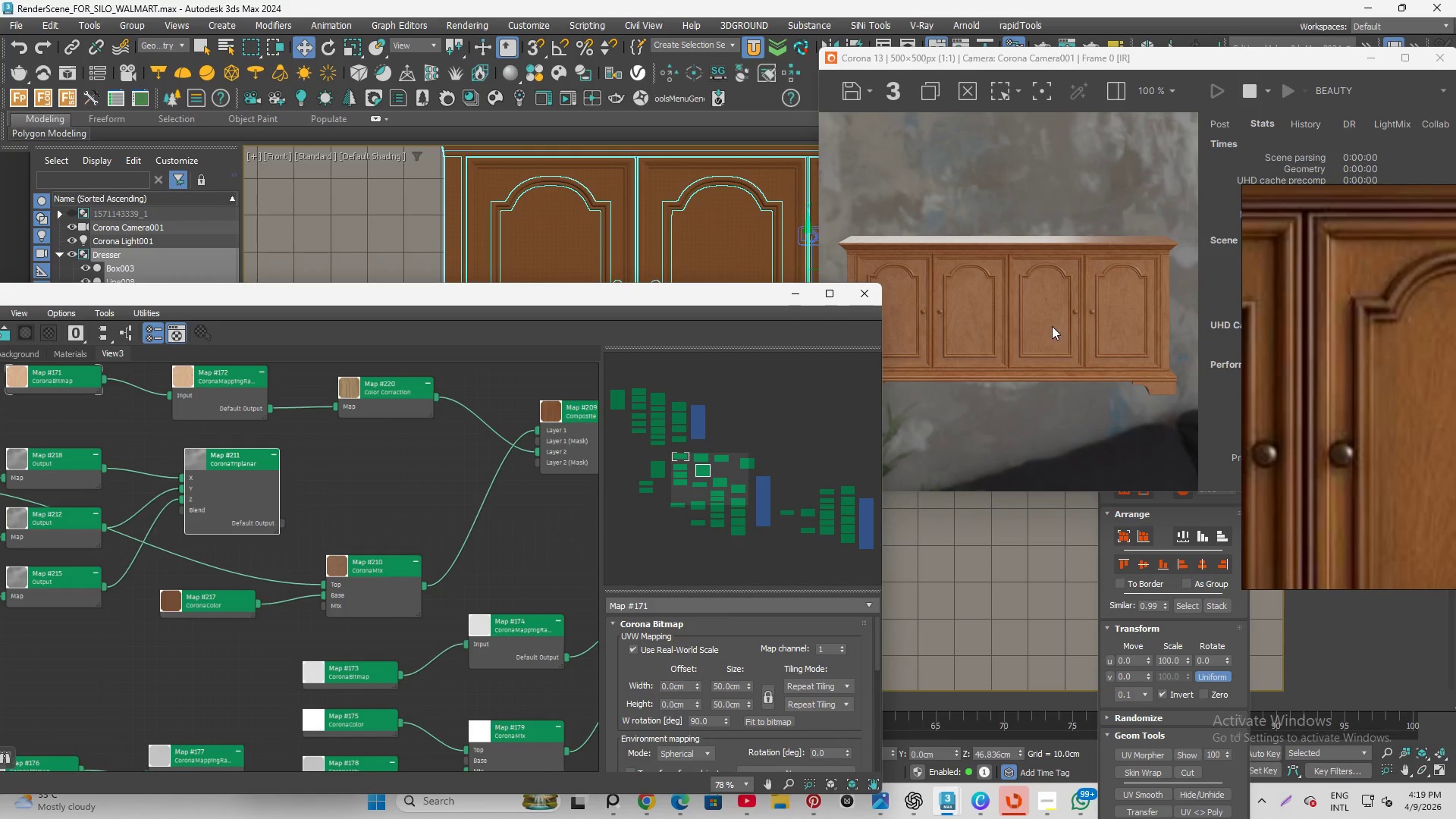 
scroll: coordinate [1380, 339], scroll_direction: down, amount: 10.0
 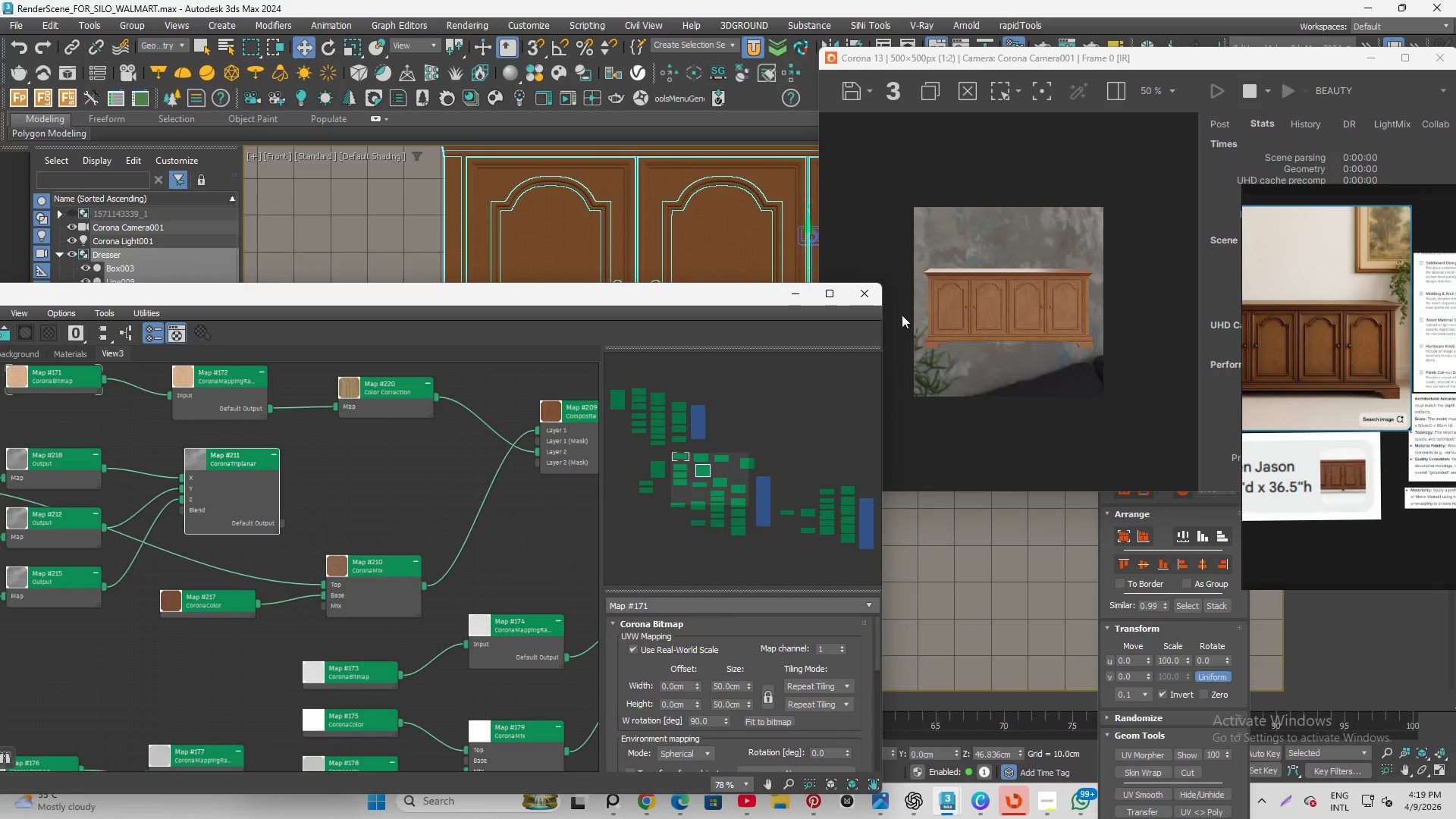 
scroll: coordinate [952, 290], scroll_direction: up, amount: 3.0
 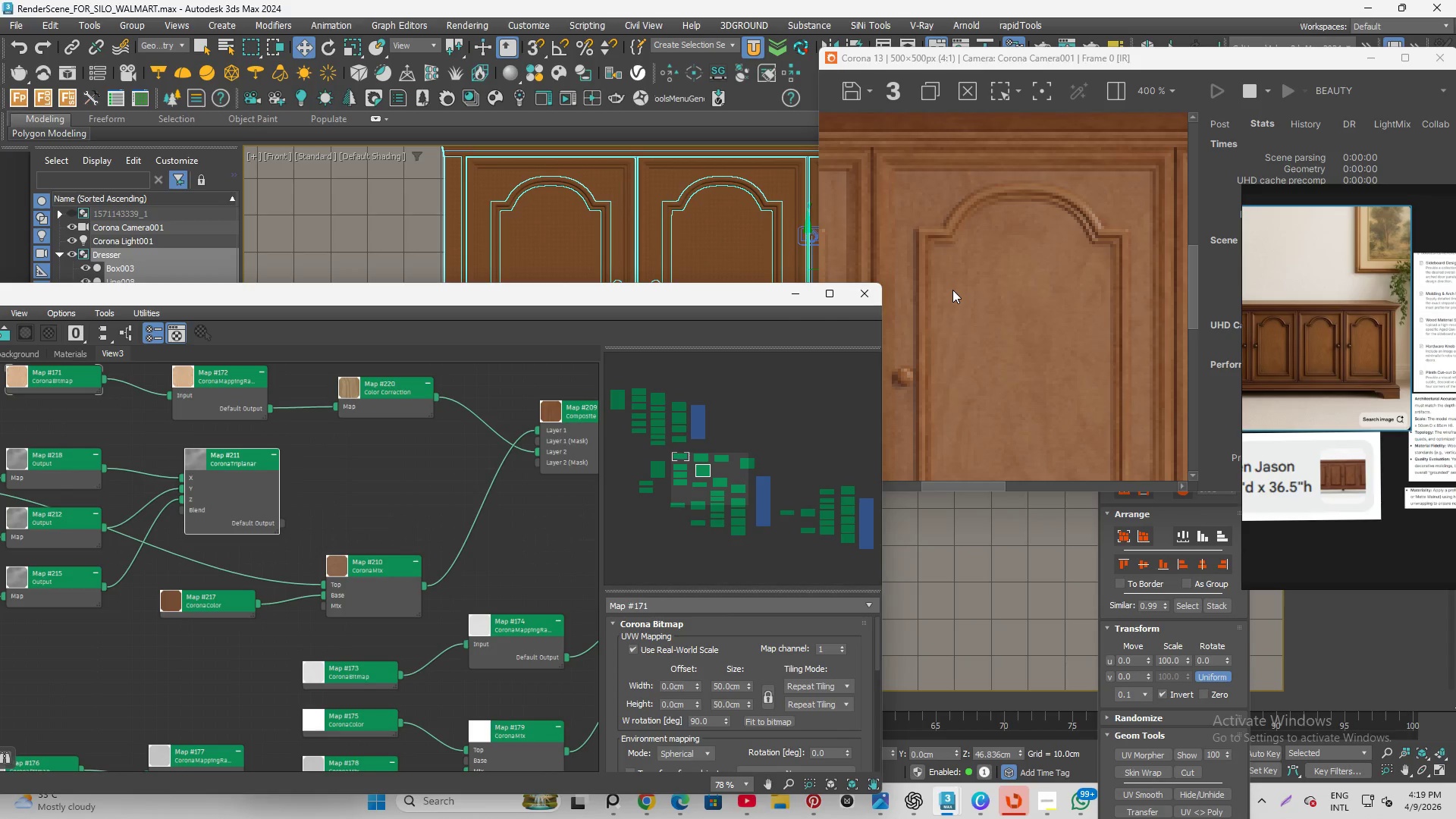 
scroll: coordinate [954, 293], scroll_direction: down, amount: 2.0
 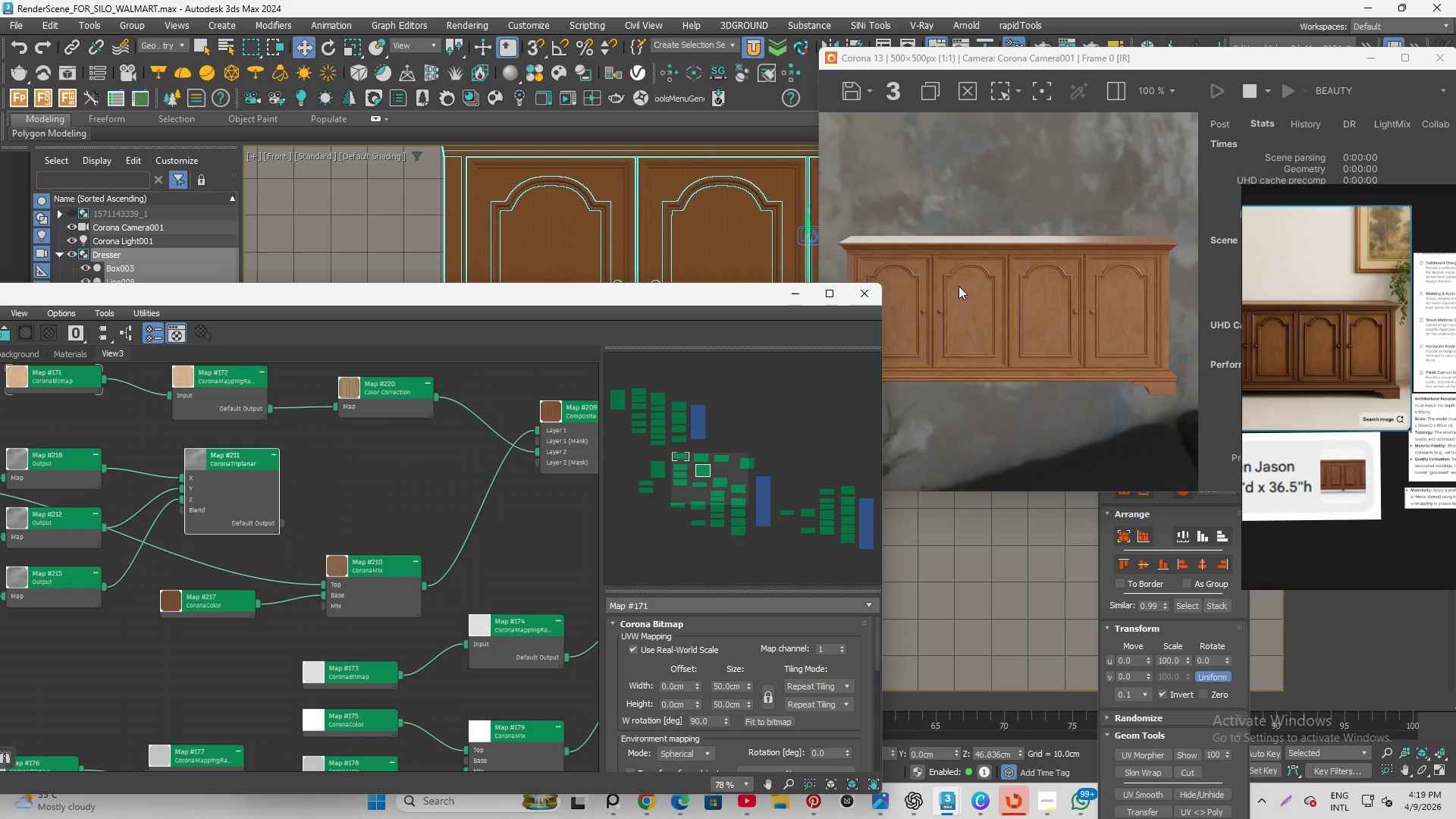 
scroll: coordinate [962, 267], scroll_direction: up, amount: 2.0
 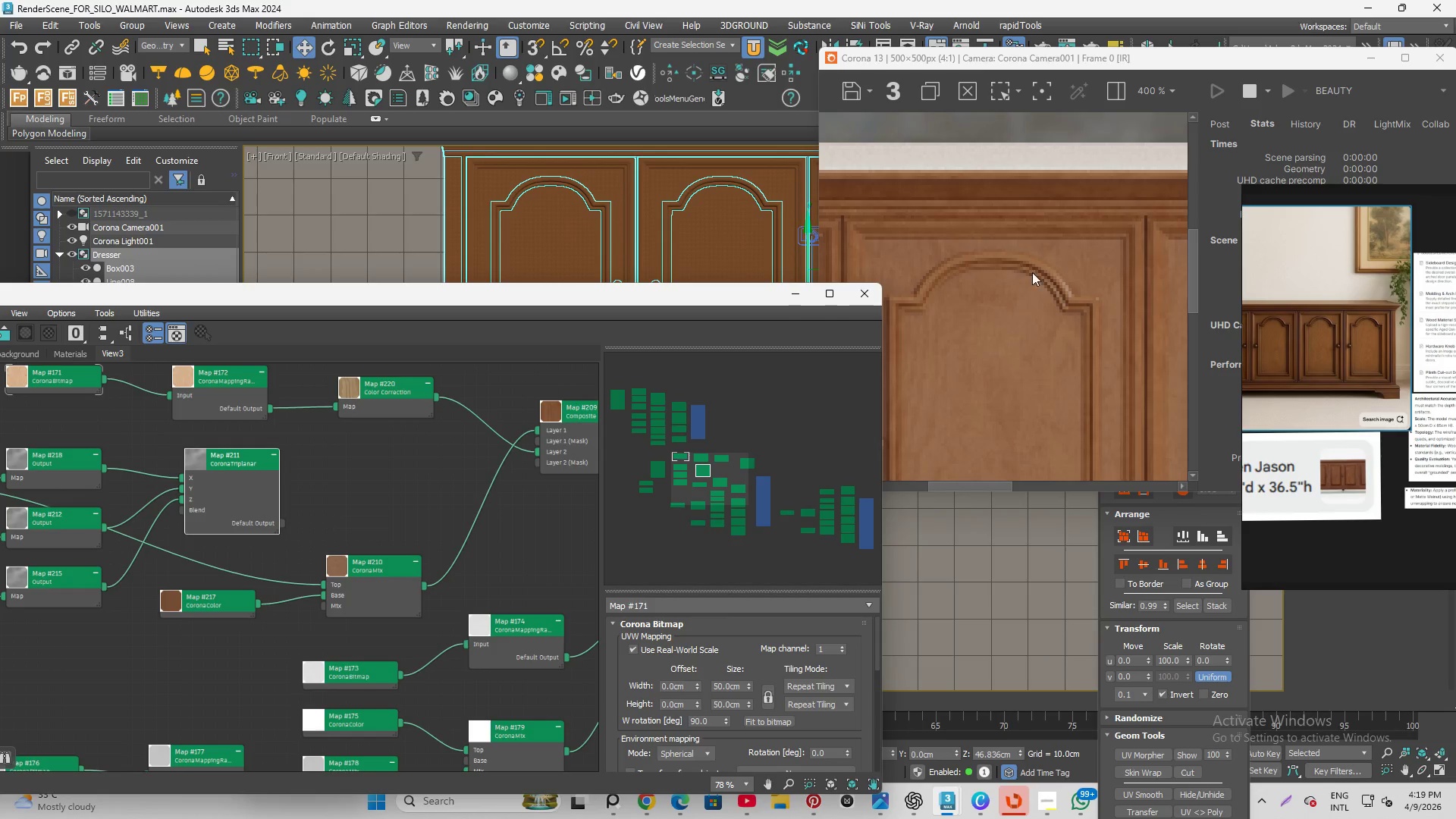 
scroll: coordinate [1031, 289], scroll_direction: down, amount: 2.0
 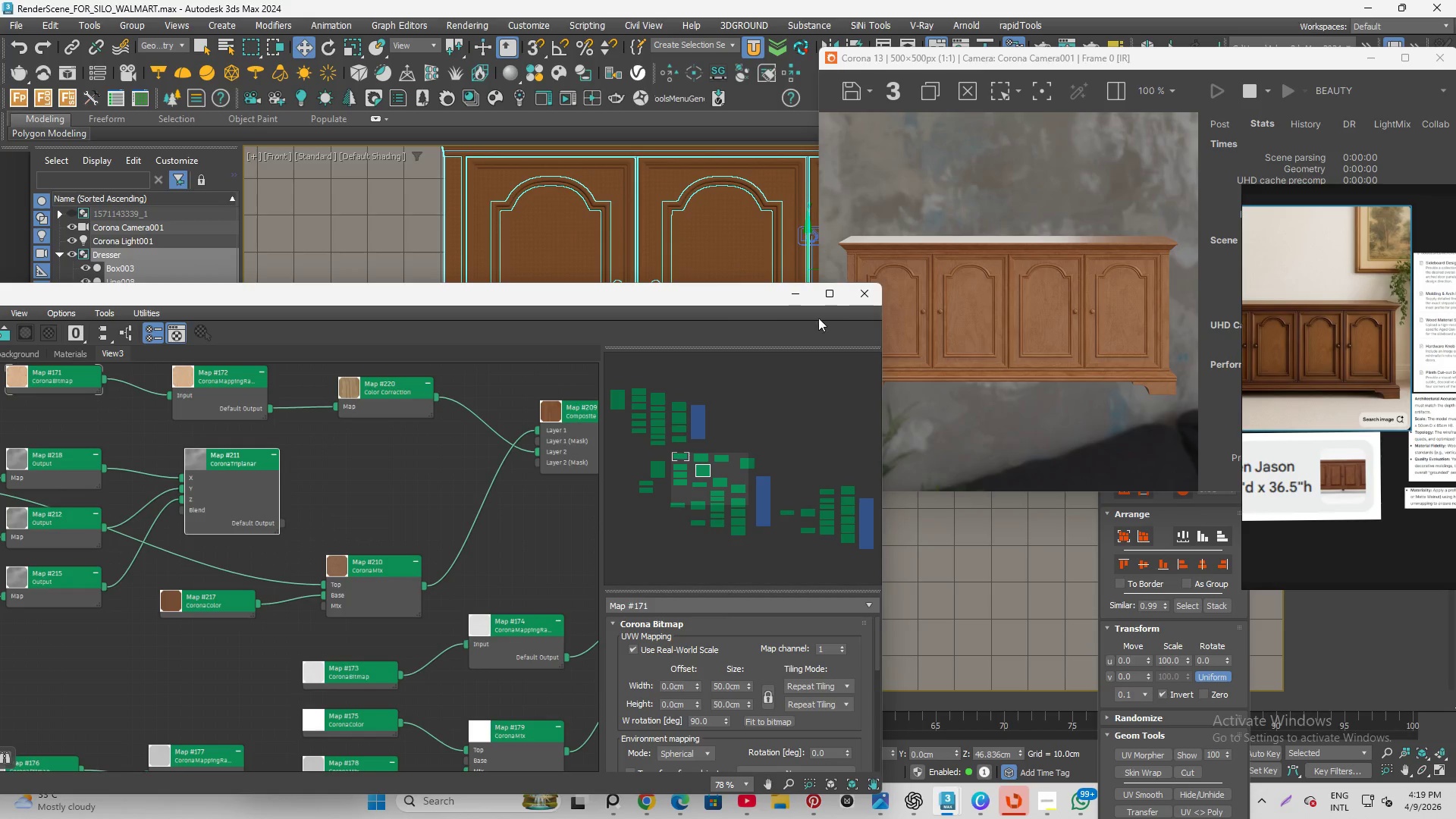 
left_click_drag(start_coordinate=[717, 300], to_coordinate=[682, 293])
 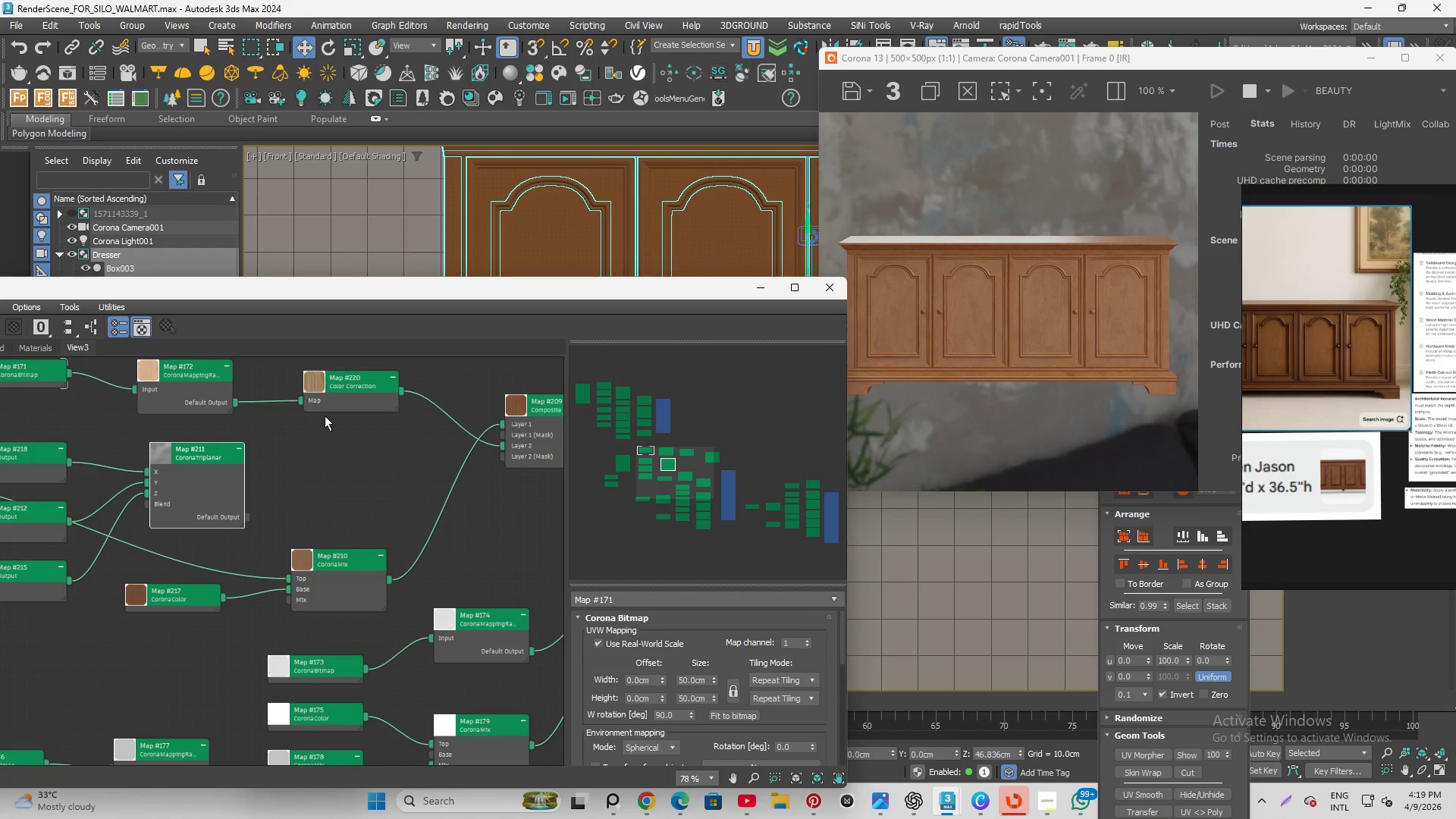 
scroll: coordinate [384, 507], scroll_direction: down, amount: 1.0
 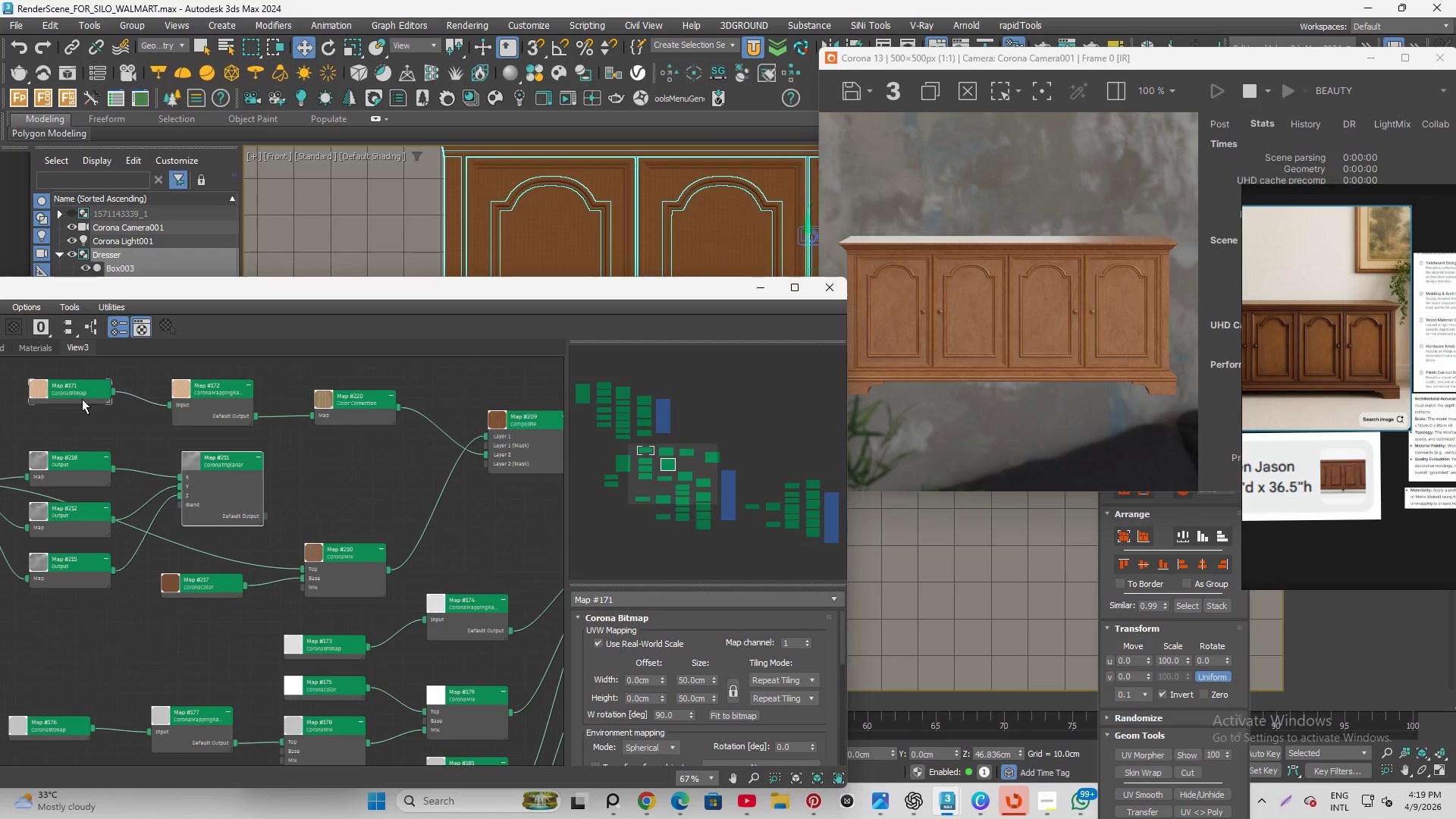 
left_click_drag(start_coordinate=[64, 374], to_coordinate=[207, 430])
 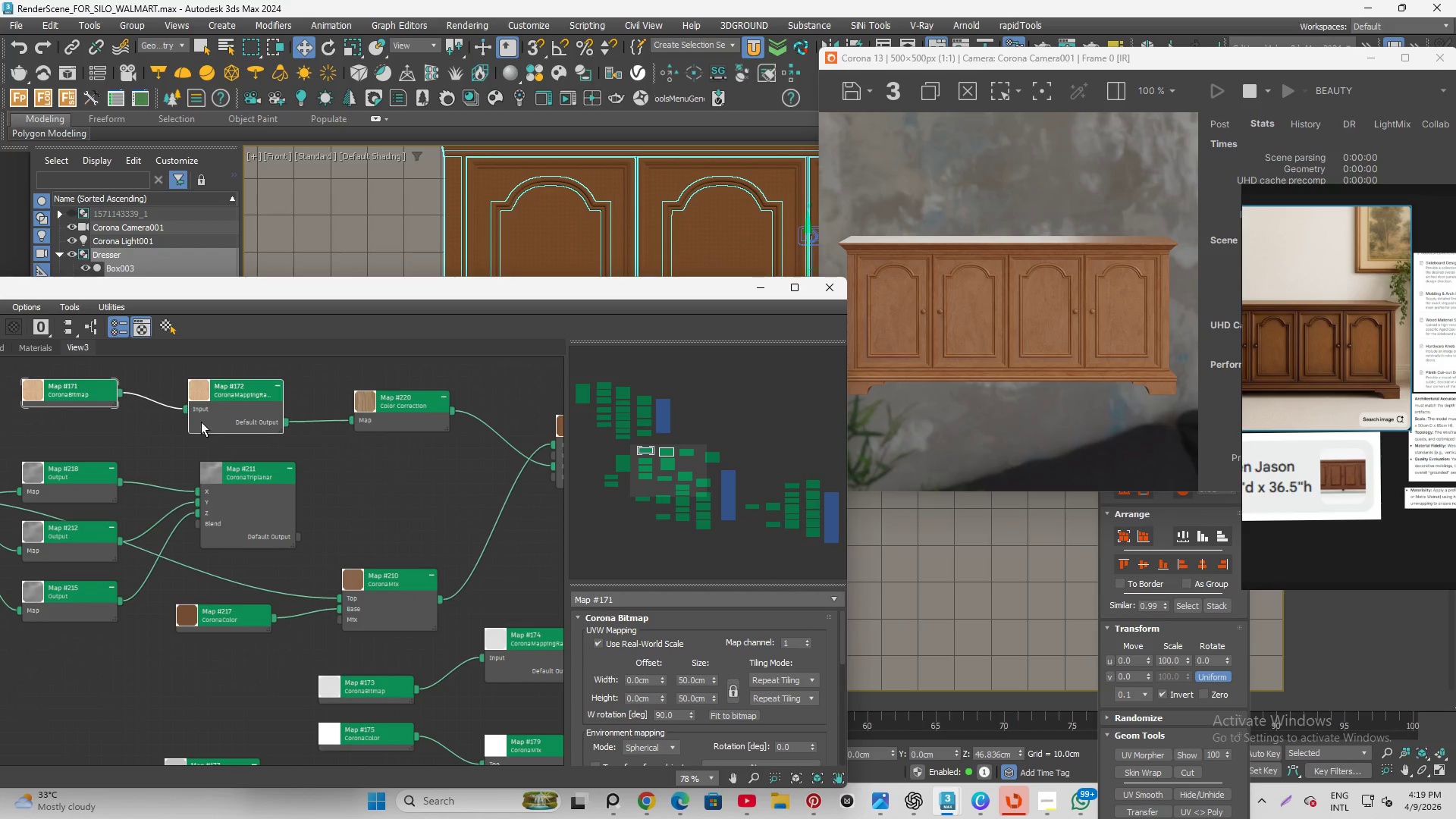 
scroll: coordinate [70, 384], scroll_direction: up, amount: 1.0
 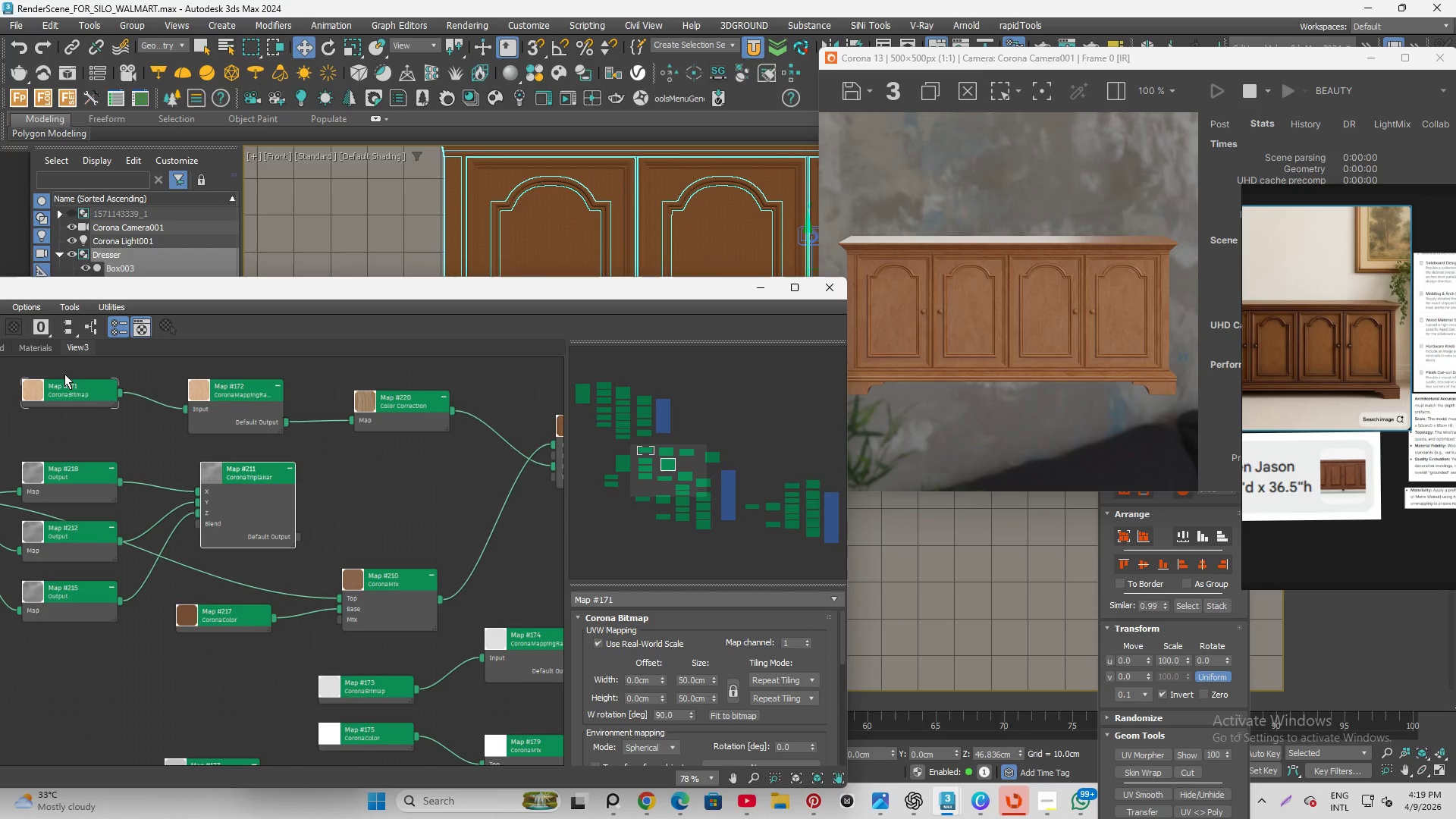 
left_click_drag(start_coordinate=[201, 422], to_coordinate=[236, 386])
 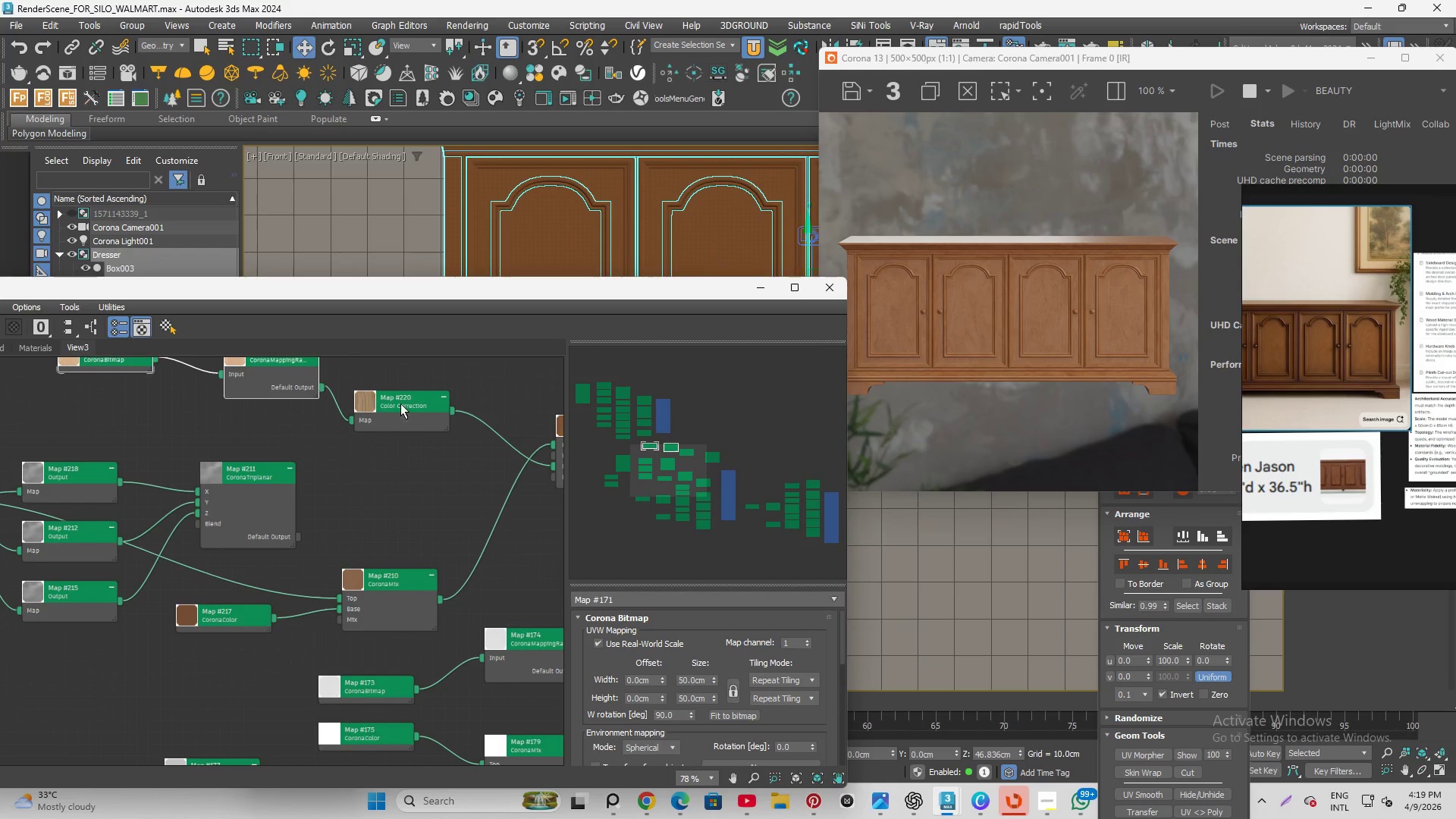 
left_click_drag(start_coordinate=[401, 404], to_coordinate=[438, 381])
 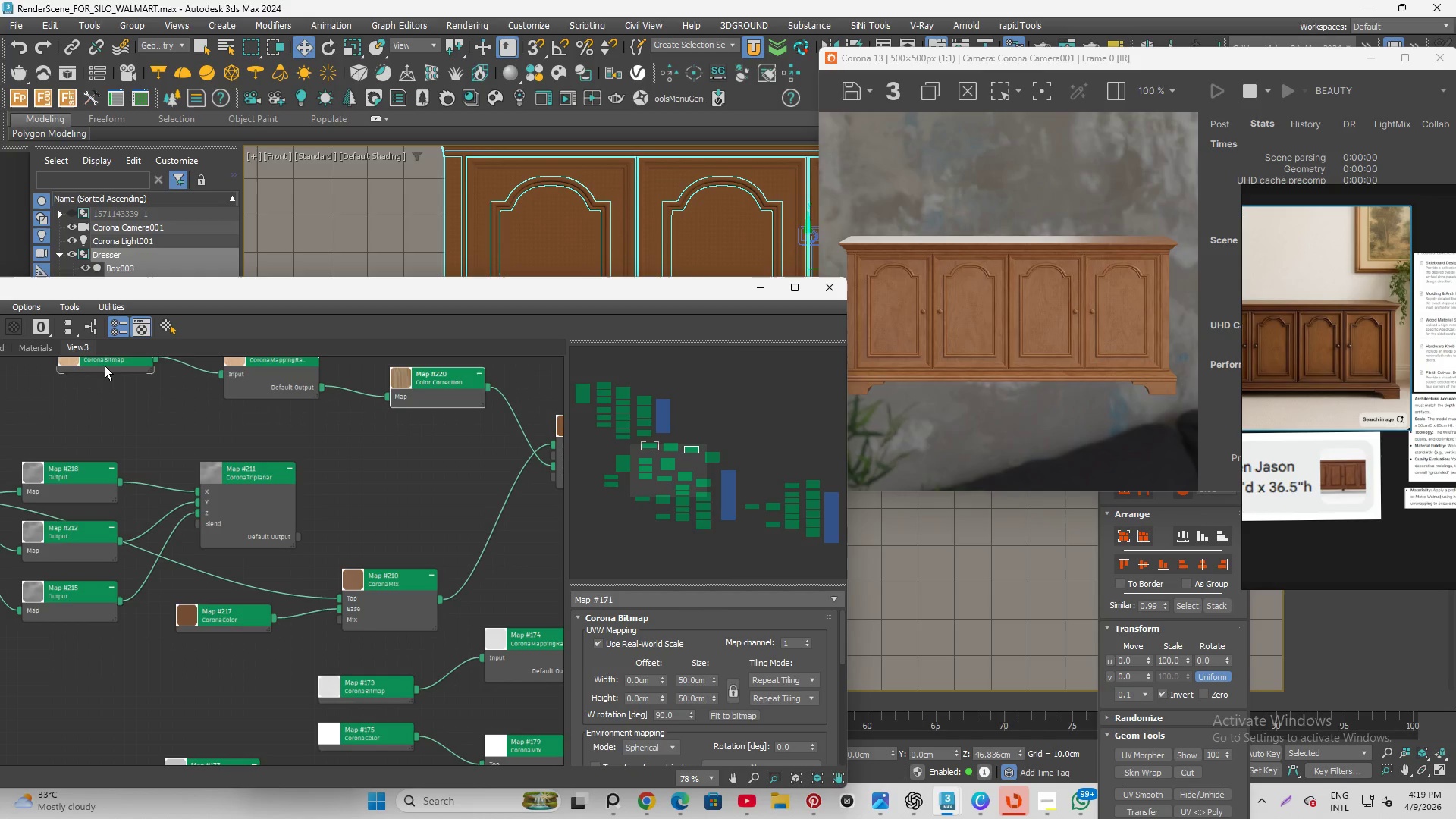 
left_click_drag(start_coordinate=[104, 366], to_coordinate=[154, 375])
 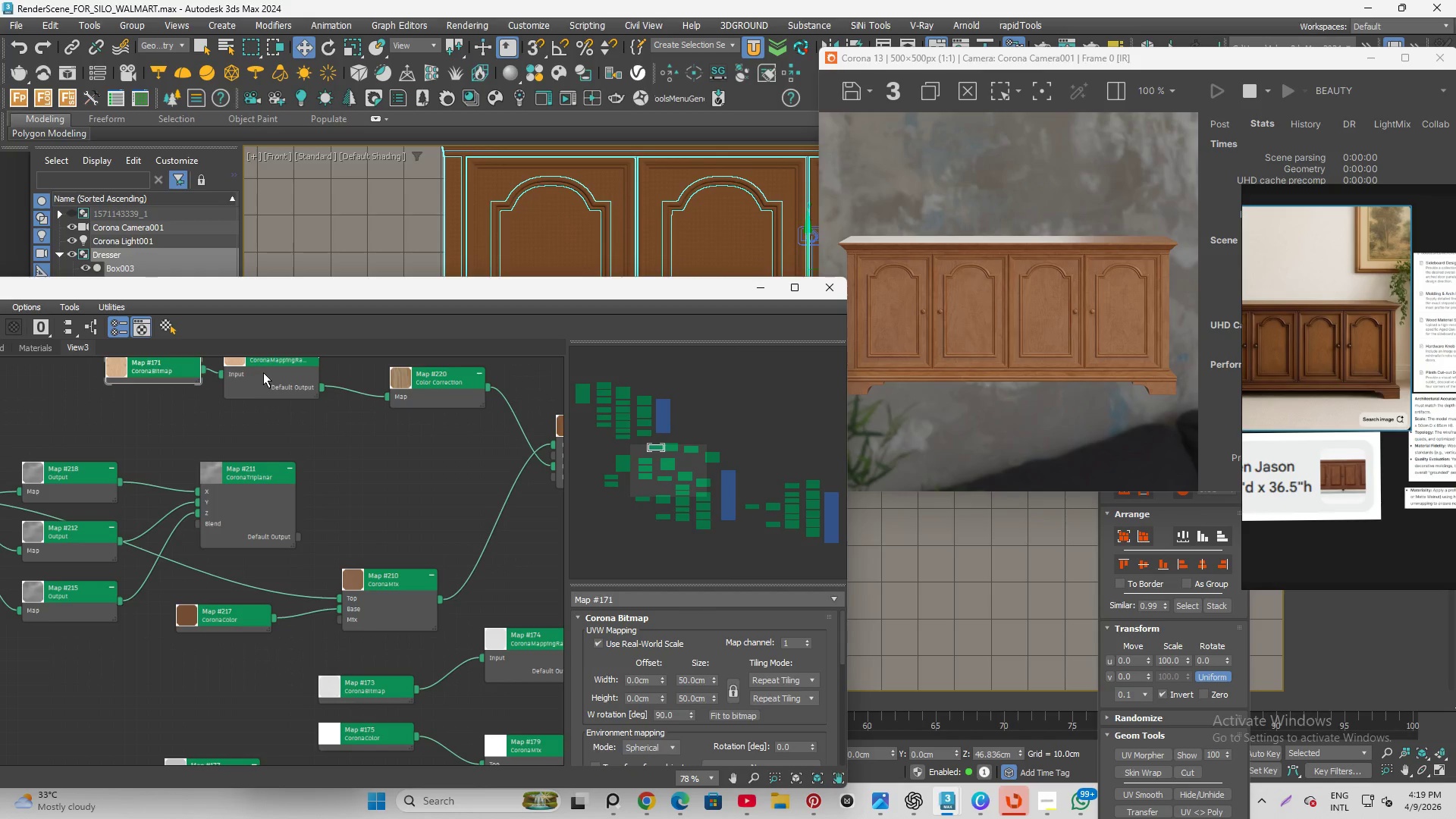 
left_click_drag(start_coordinate=[263, 372], to_coordinate=[293, 369])
 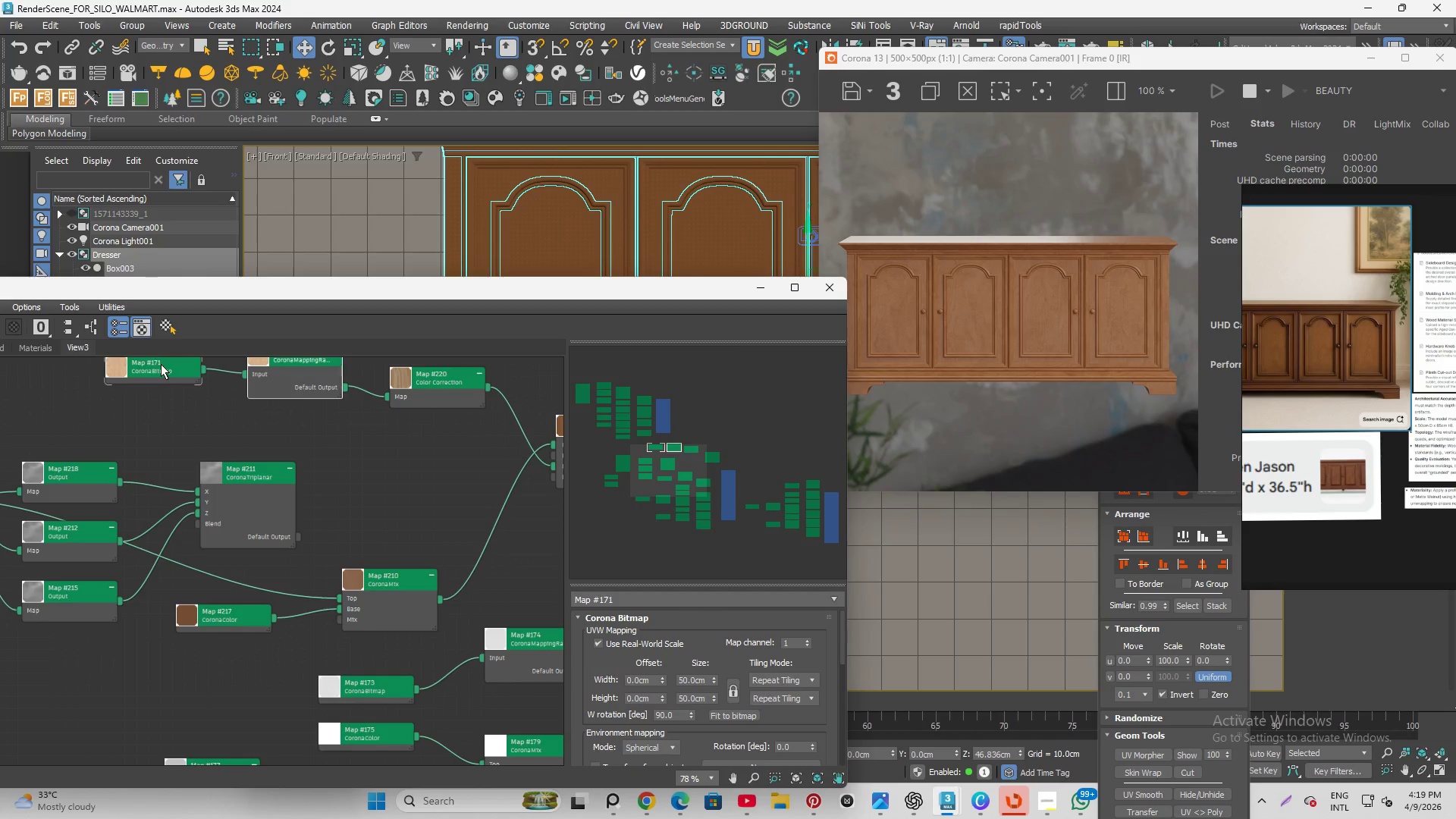 
left_click_drag(start_coordinate=[161, 364], to_coordinate=[193, 362])
 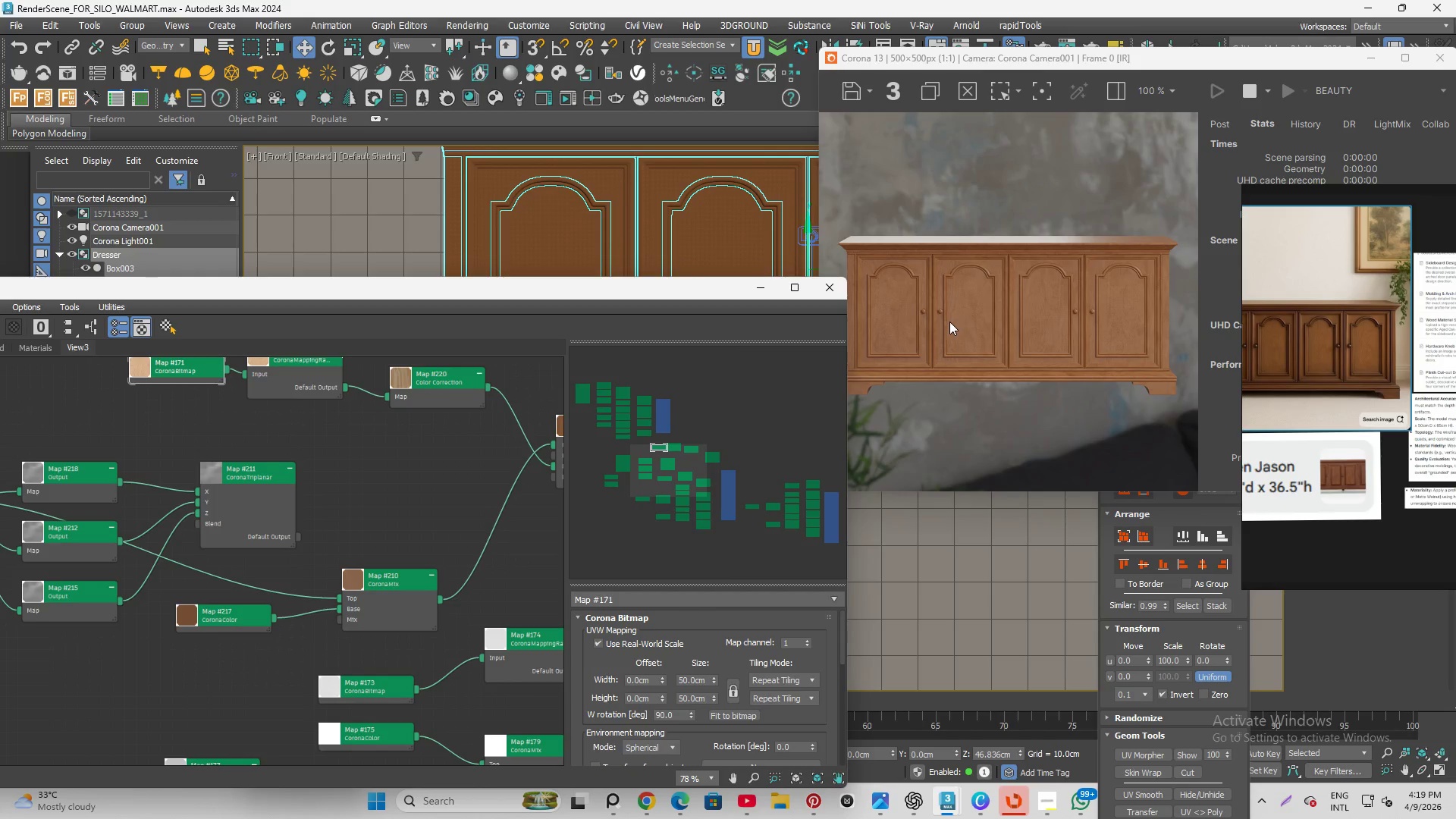 
scroll: coordinate [949, 332], scroll_direction: down, amount: 1.0
 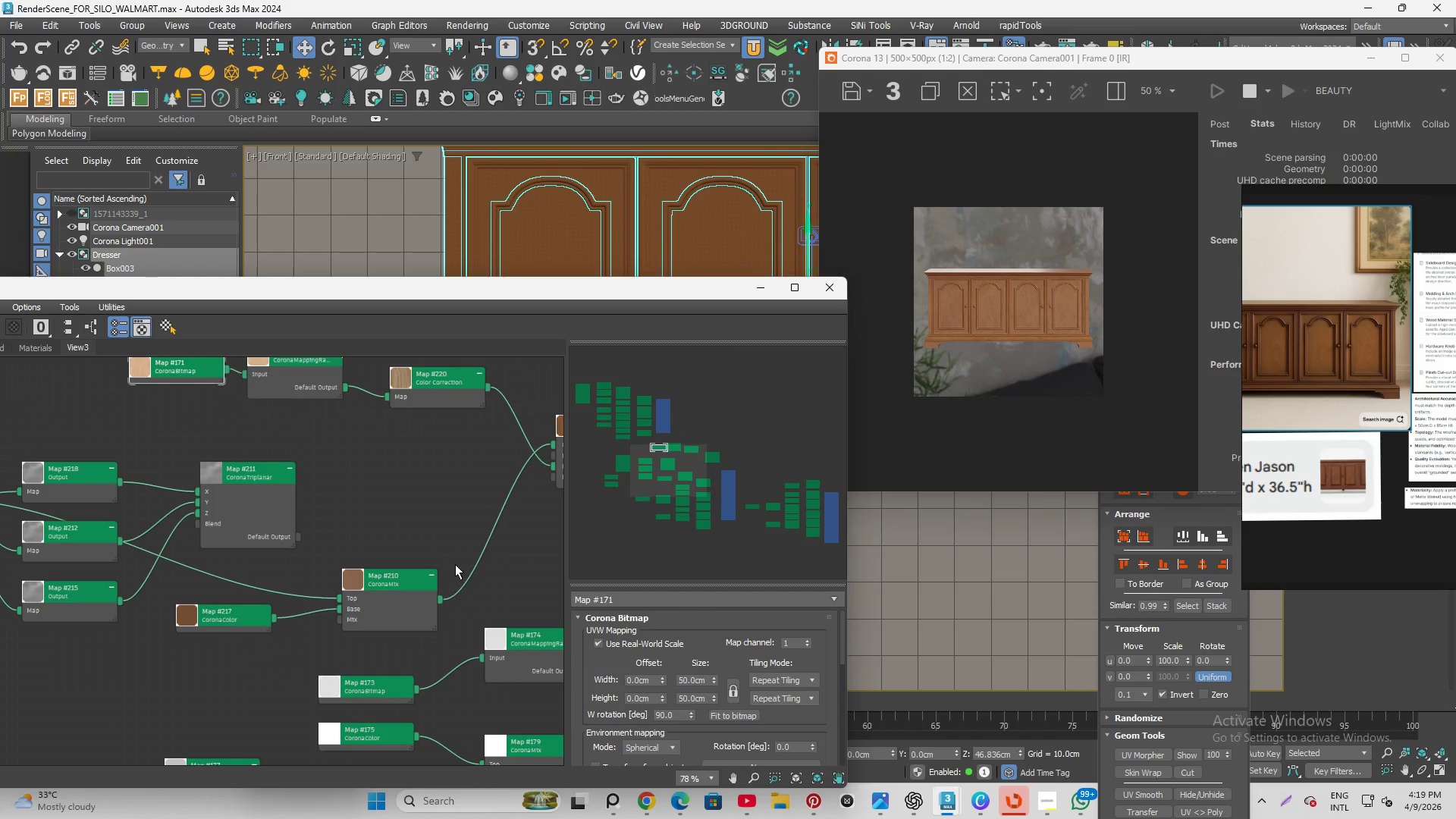 
scroll: coordinate [322, 598], scroll_direction: up, amount: 3.0
 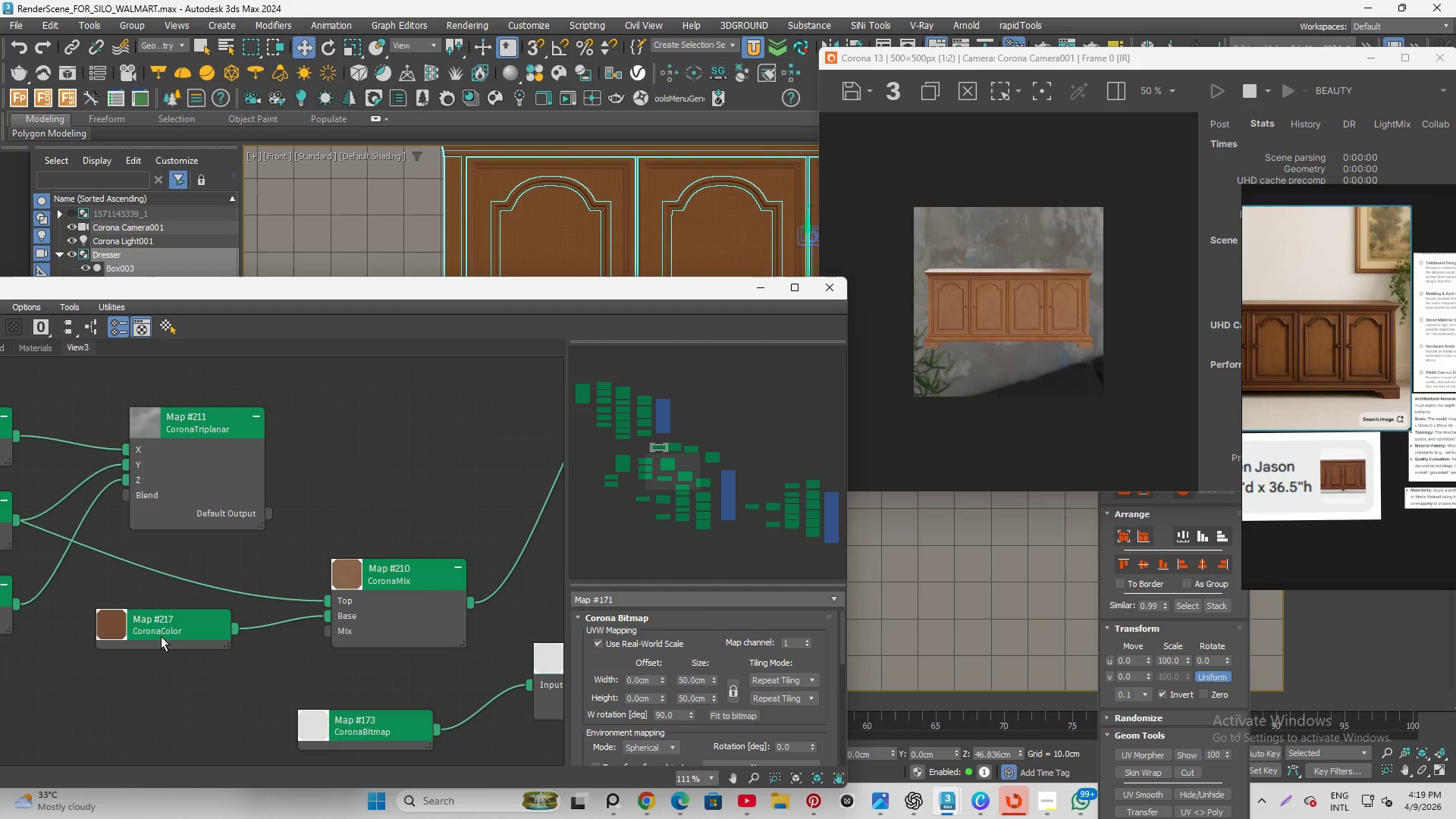 
left_click([165, 630])
 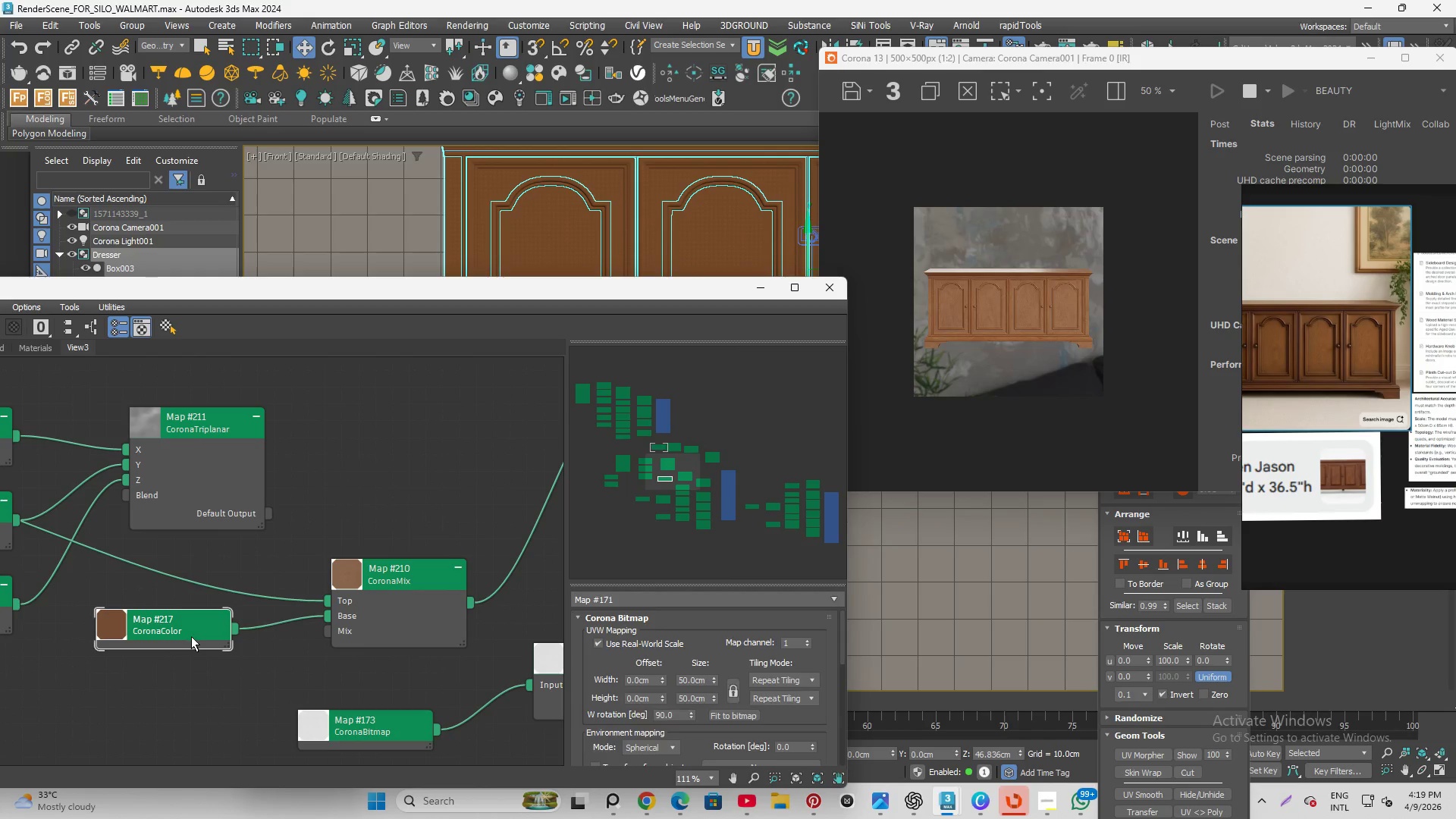 
left_click_drag(start_coordinate=[187, 635], to_coordinate=[17, 681])
 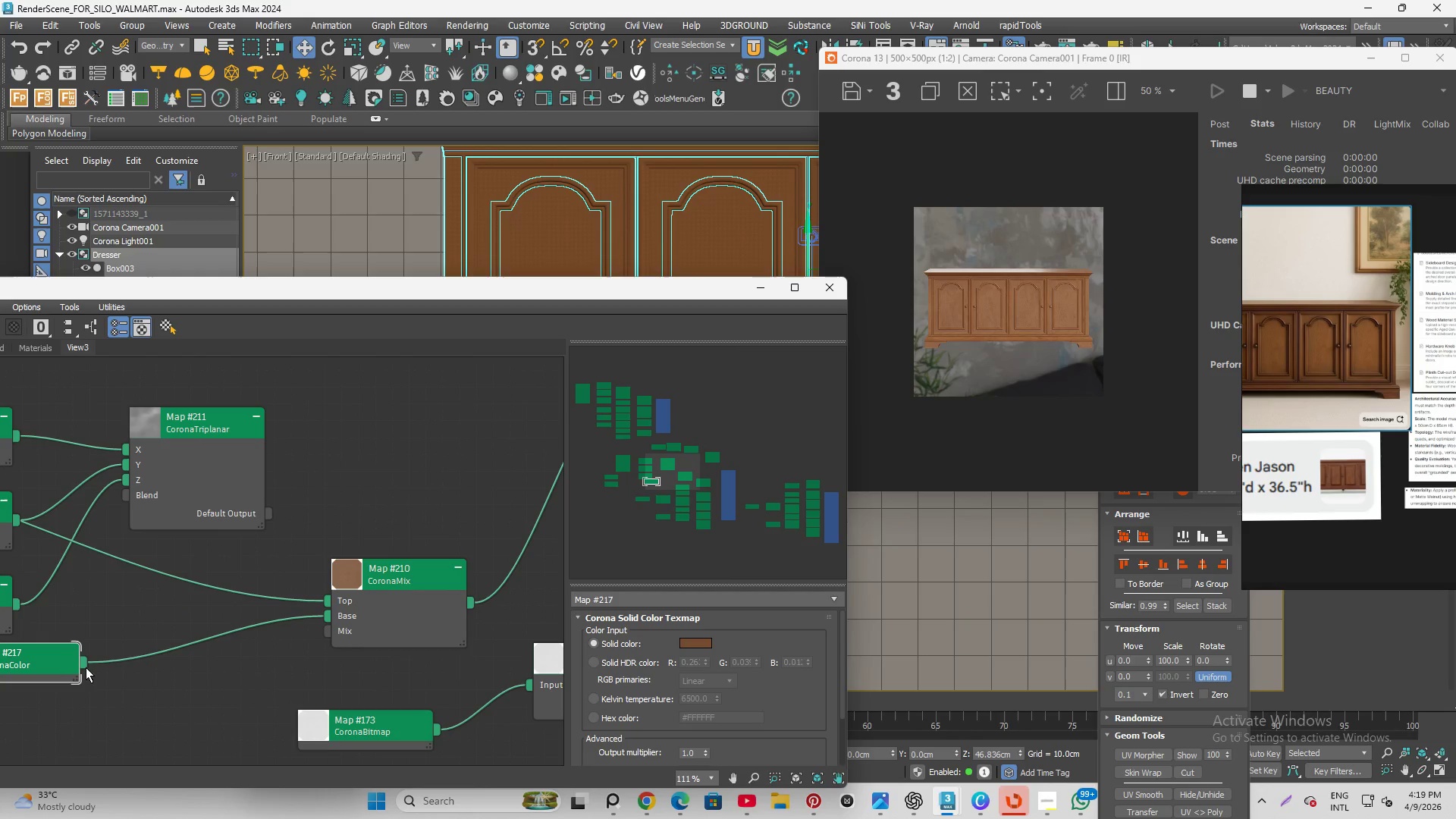 
left_click_drag(start_coordinate=[84, 665], to_coordinate=[159, 638])
 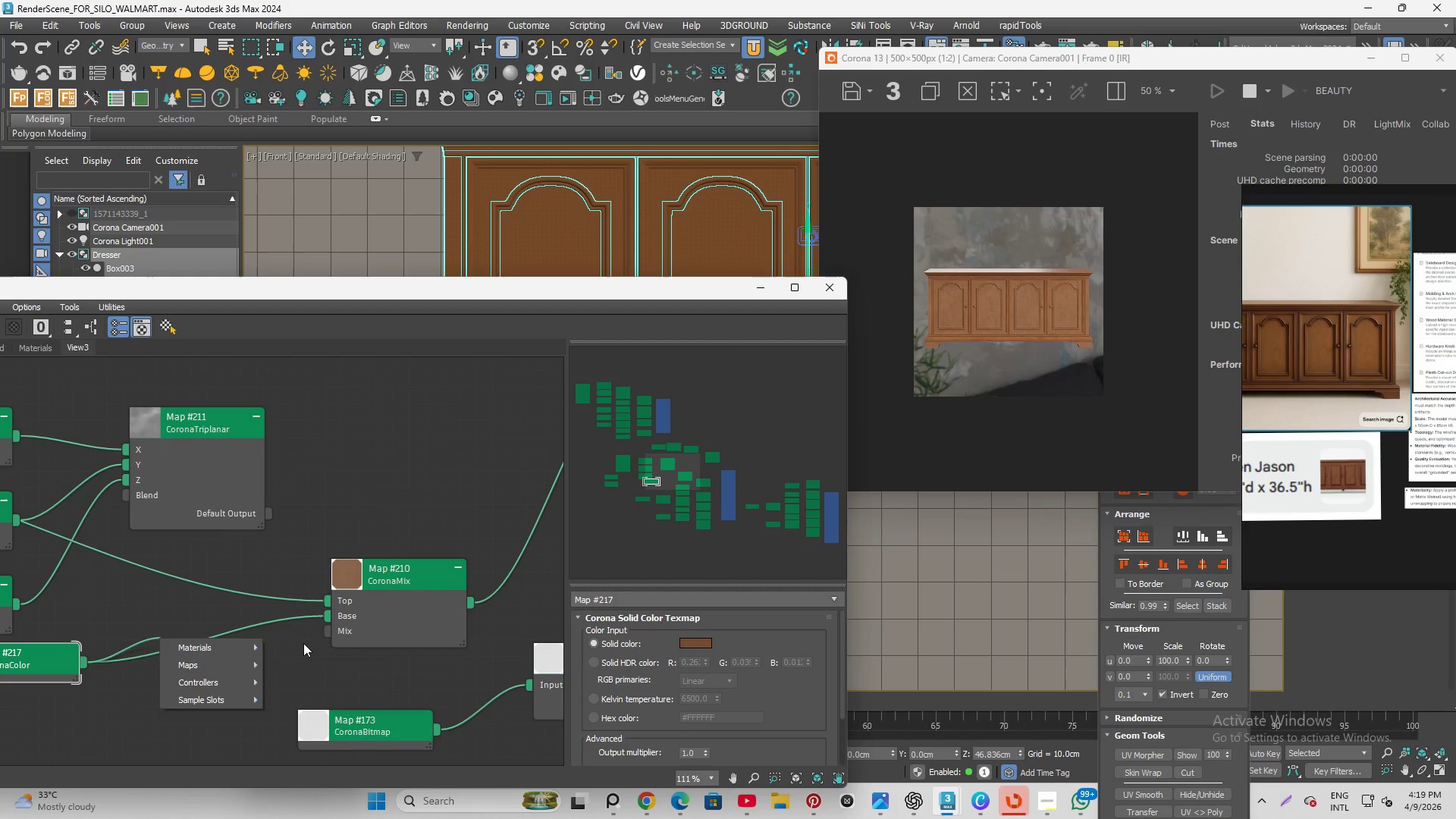 
mouse_move([243, 666])
 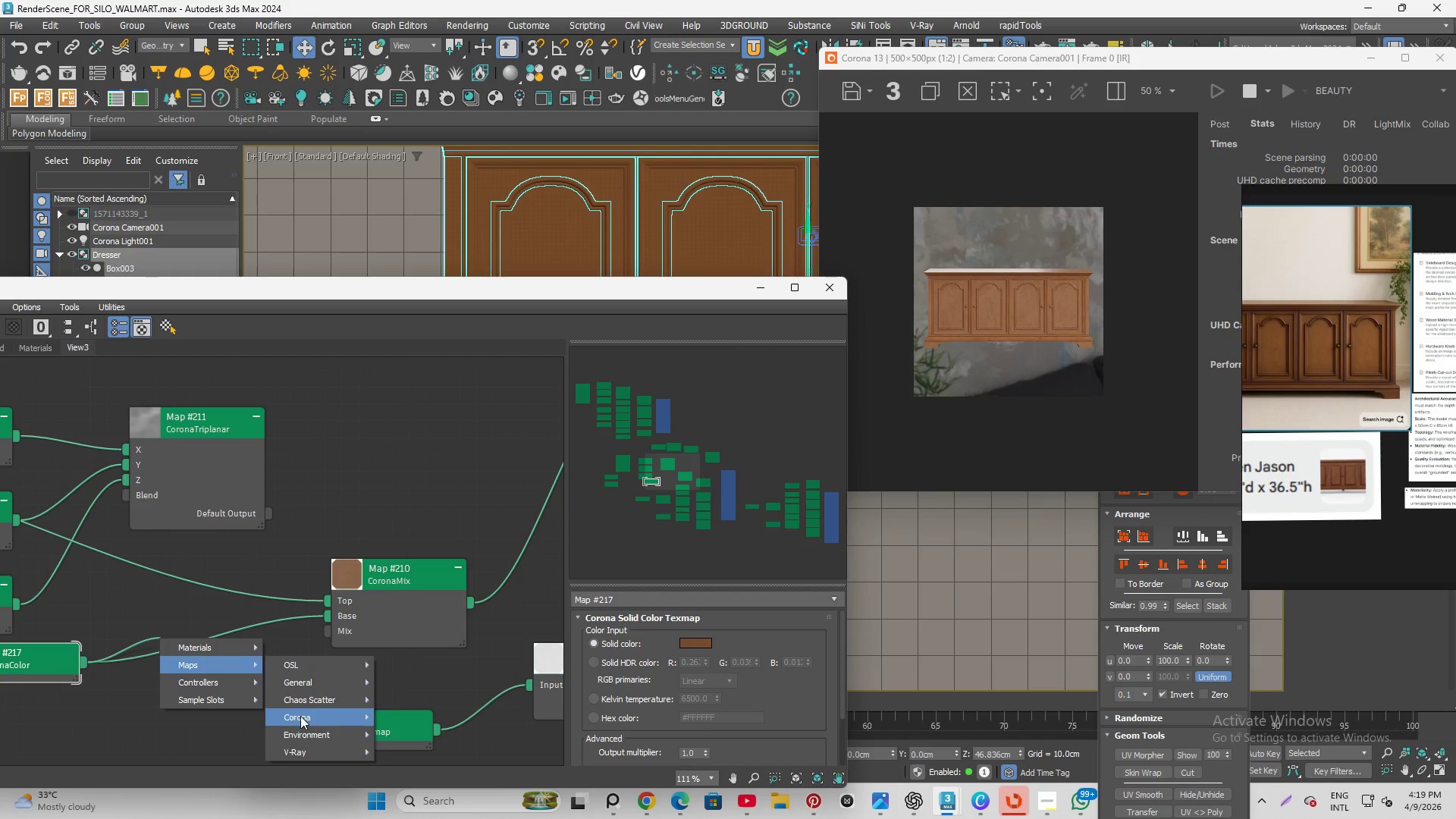 
left_click([301, 717])
 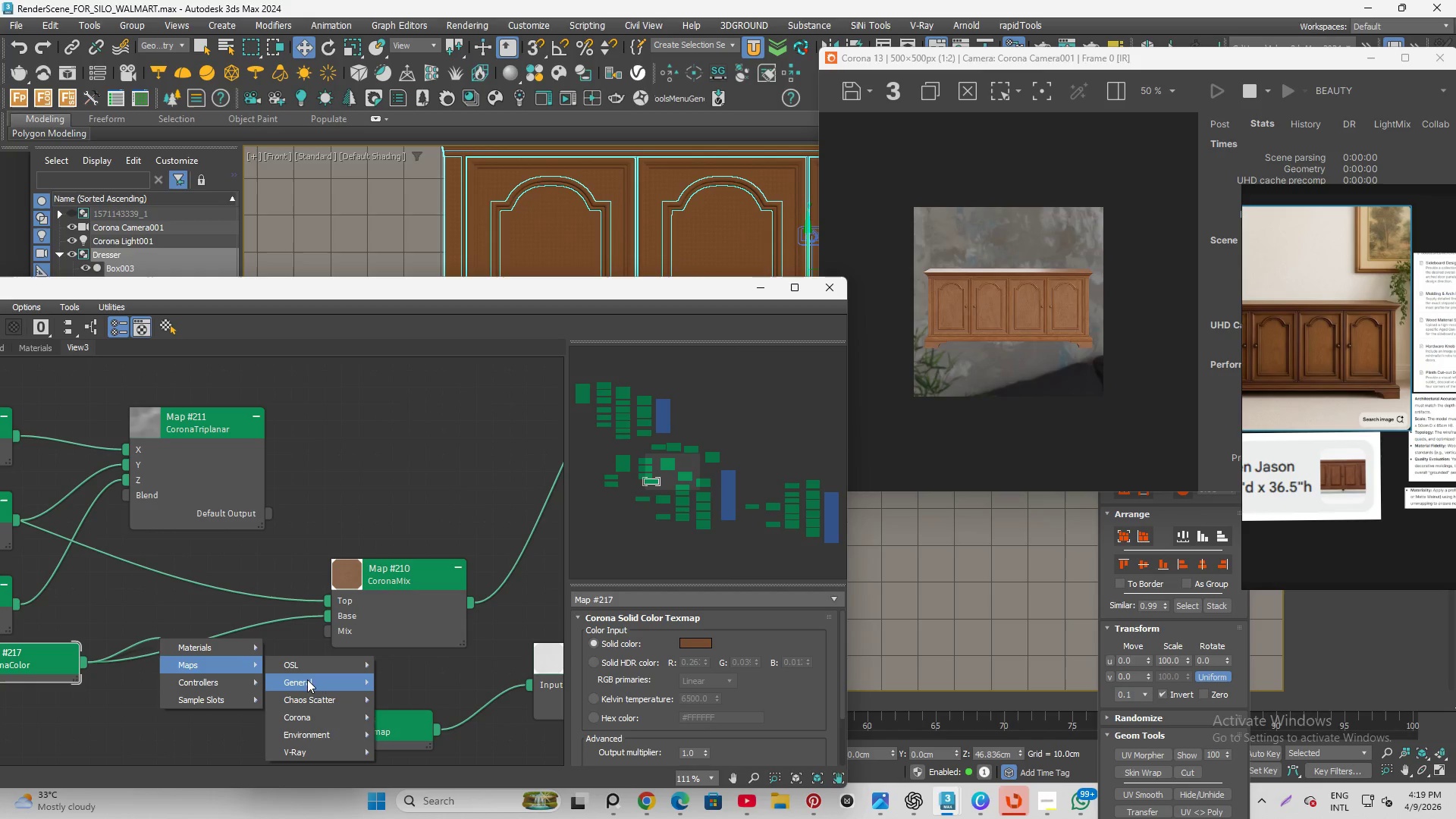 
wait(6.33)
 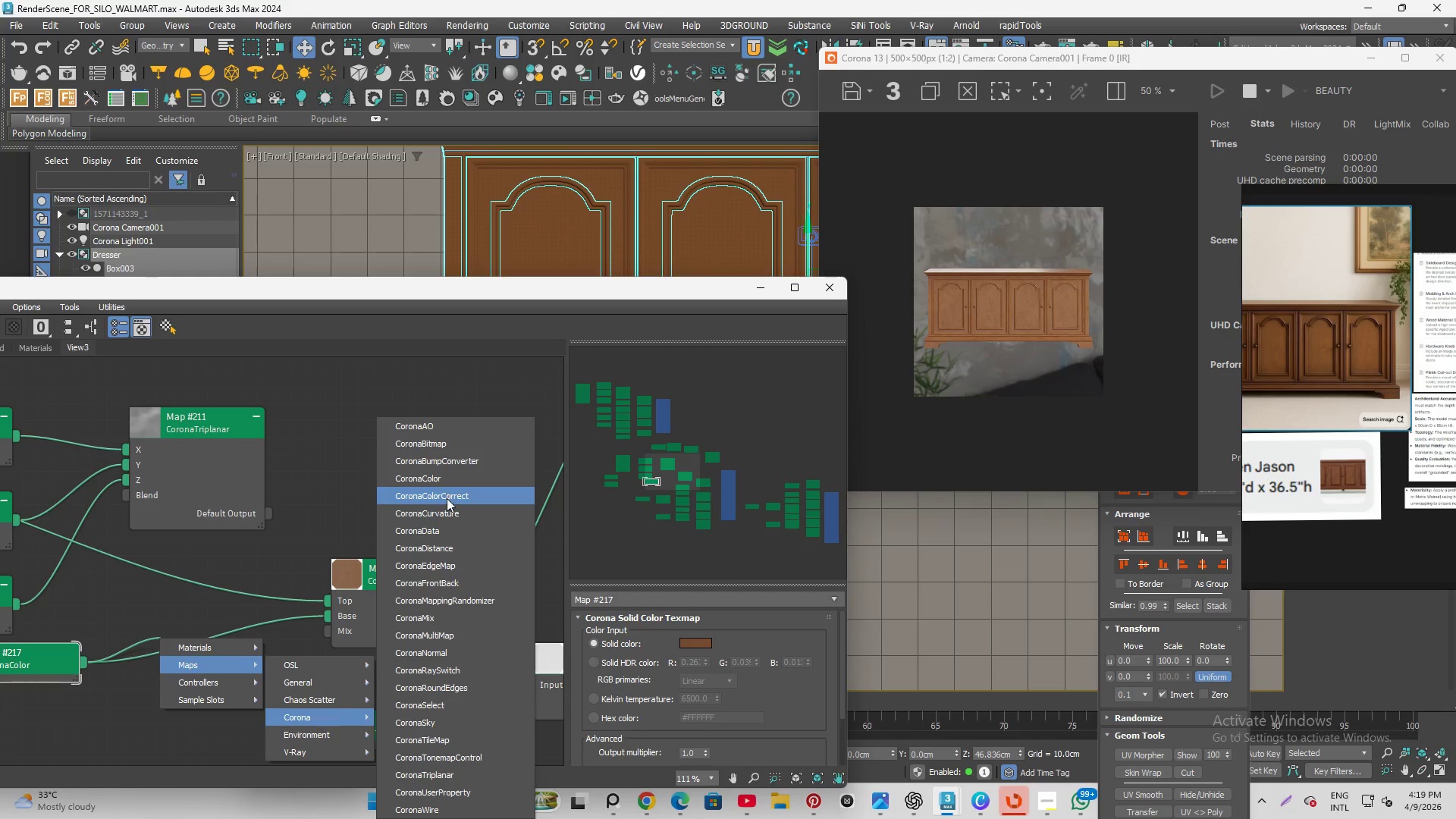 
left_click([426, 194])
 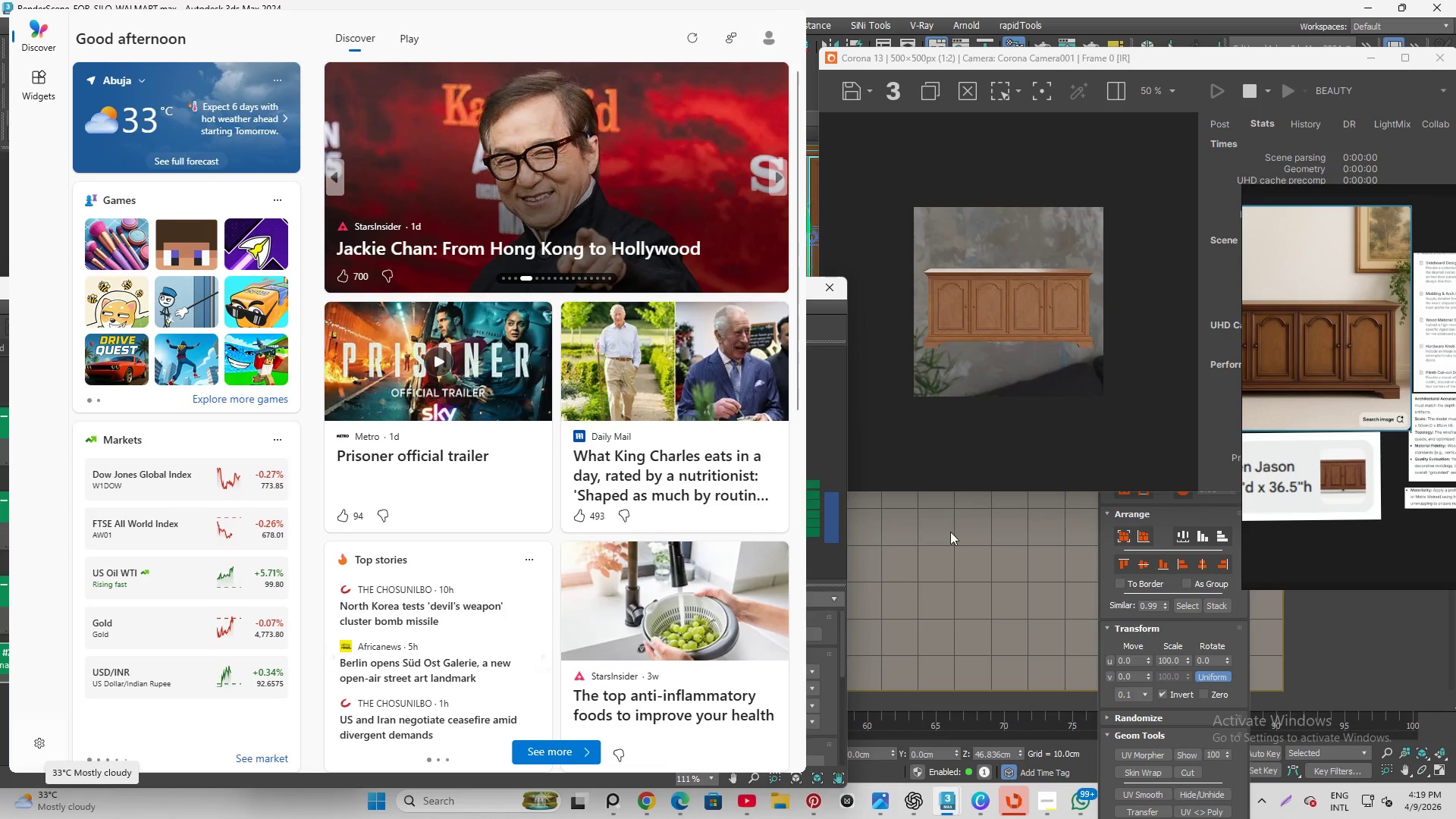 
left_click([831, 451])
 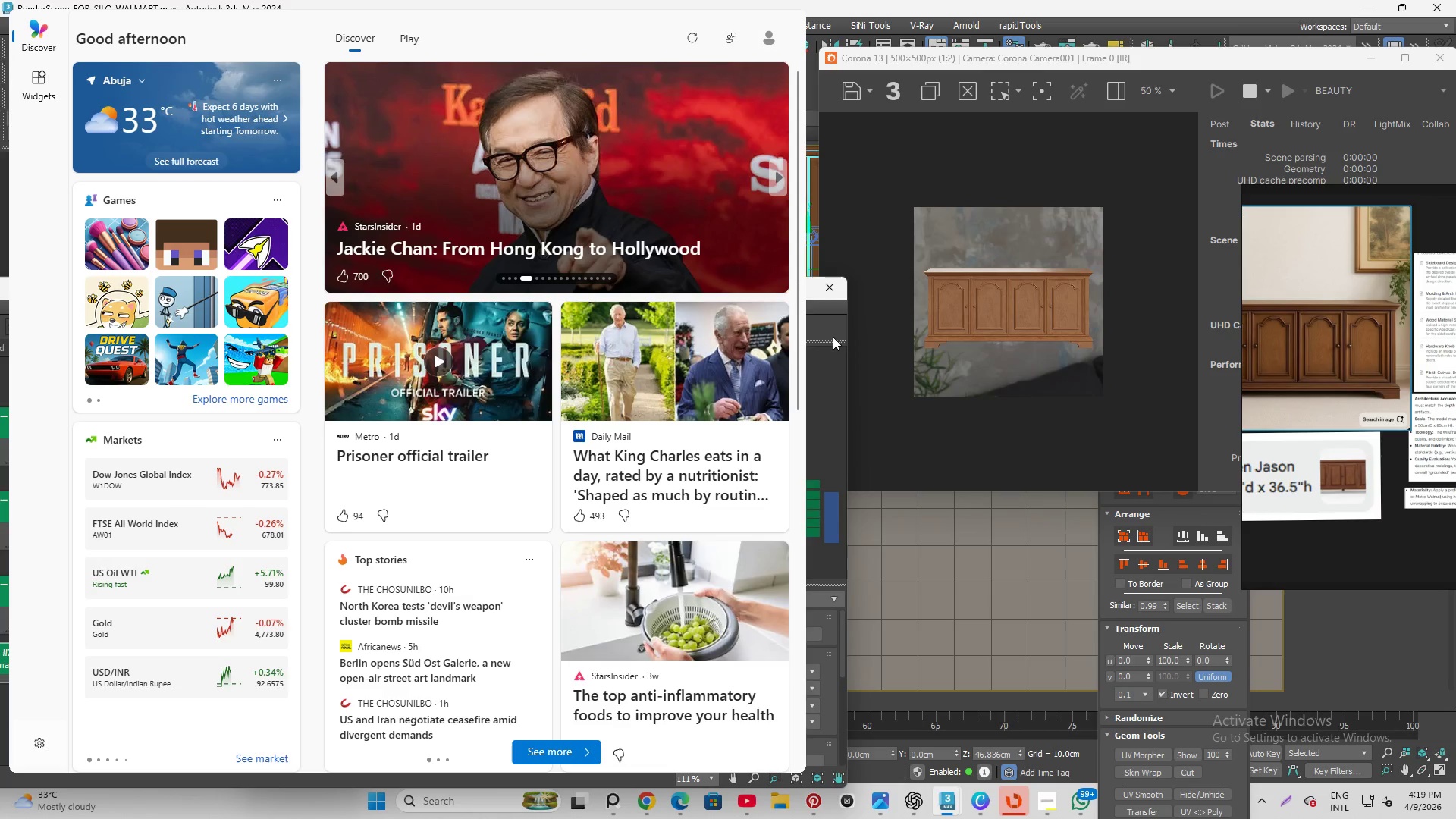 
left_click([814, 351])
 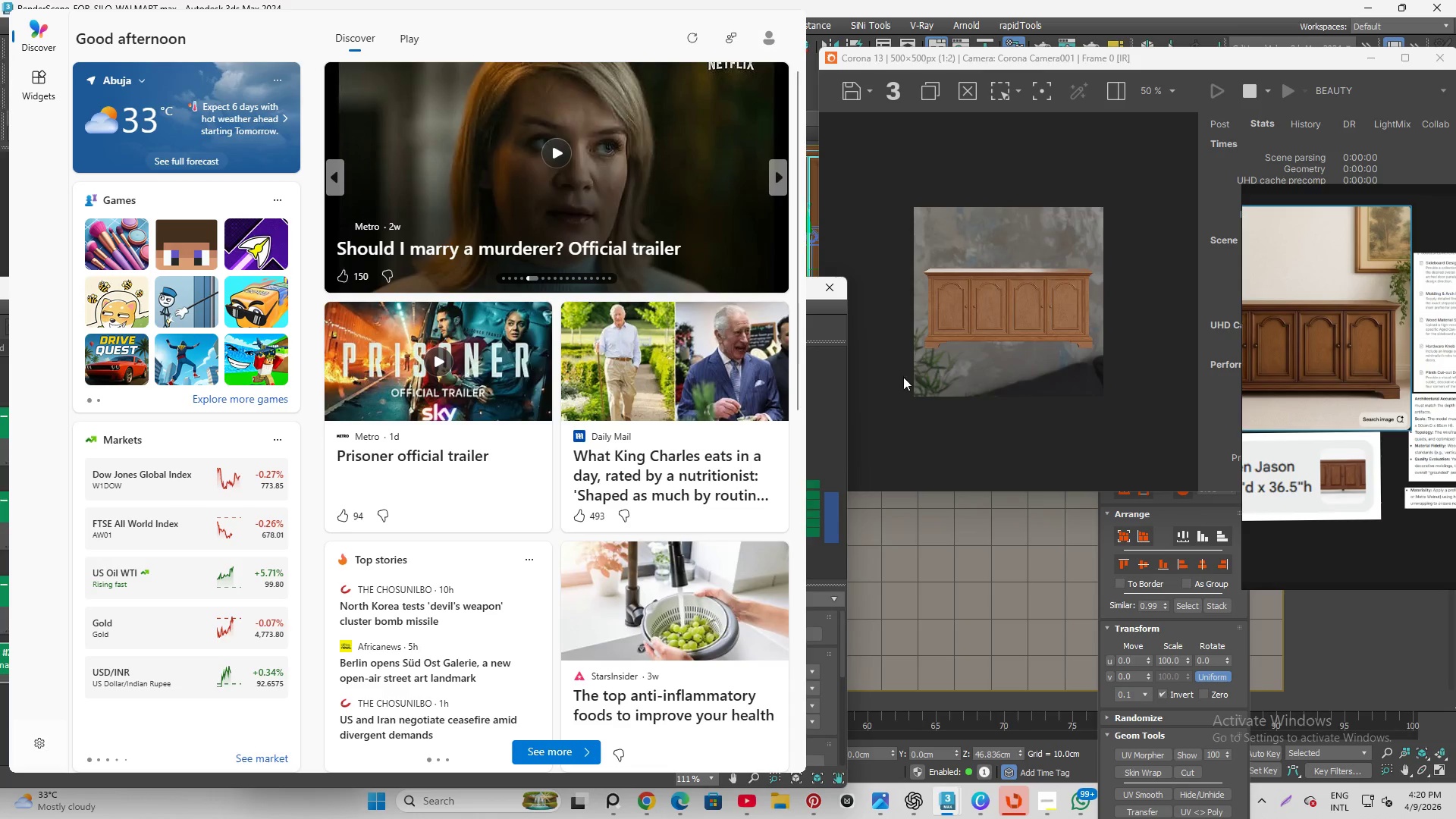 
left_click([604, 39])
 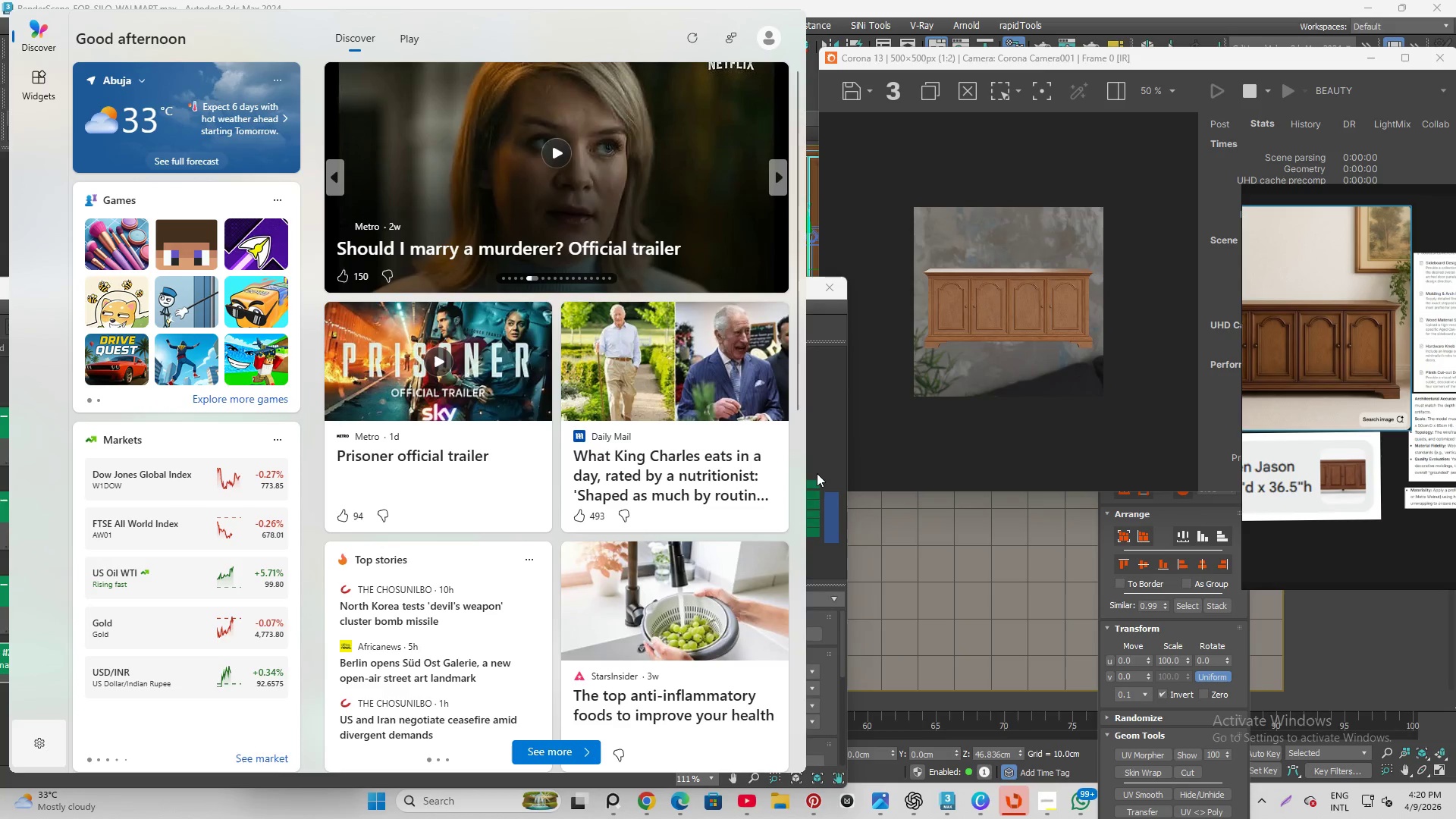 
left_click([833, 444])
 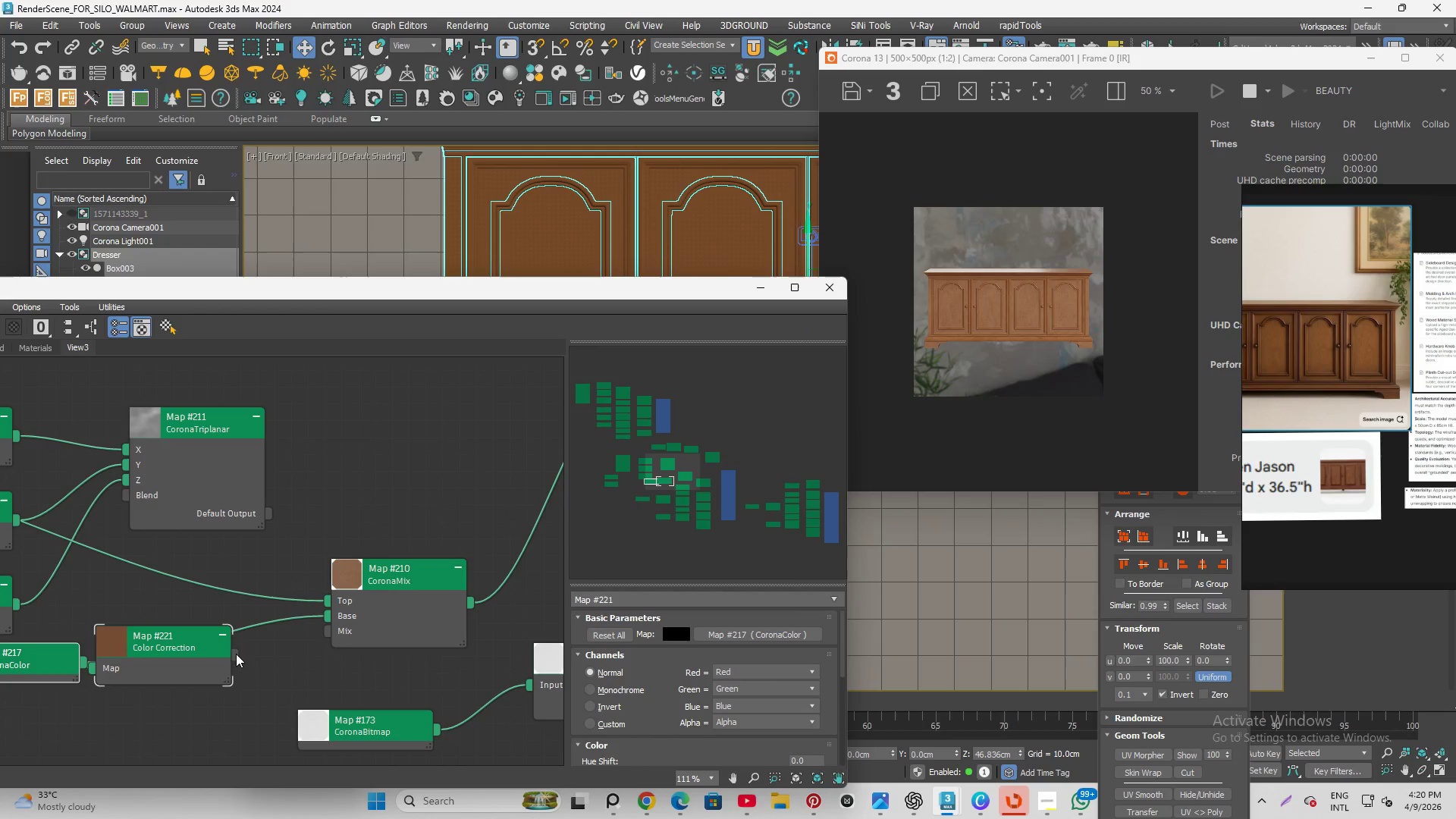 
left_click_drag(start_coordinate=[197, 646], to_coordinate=[227, 656])
 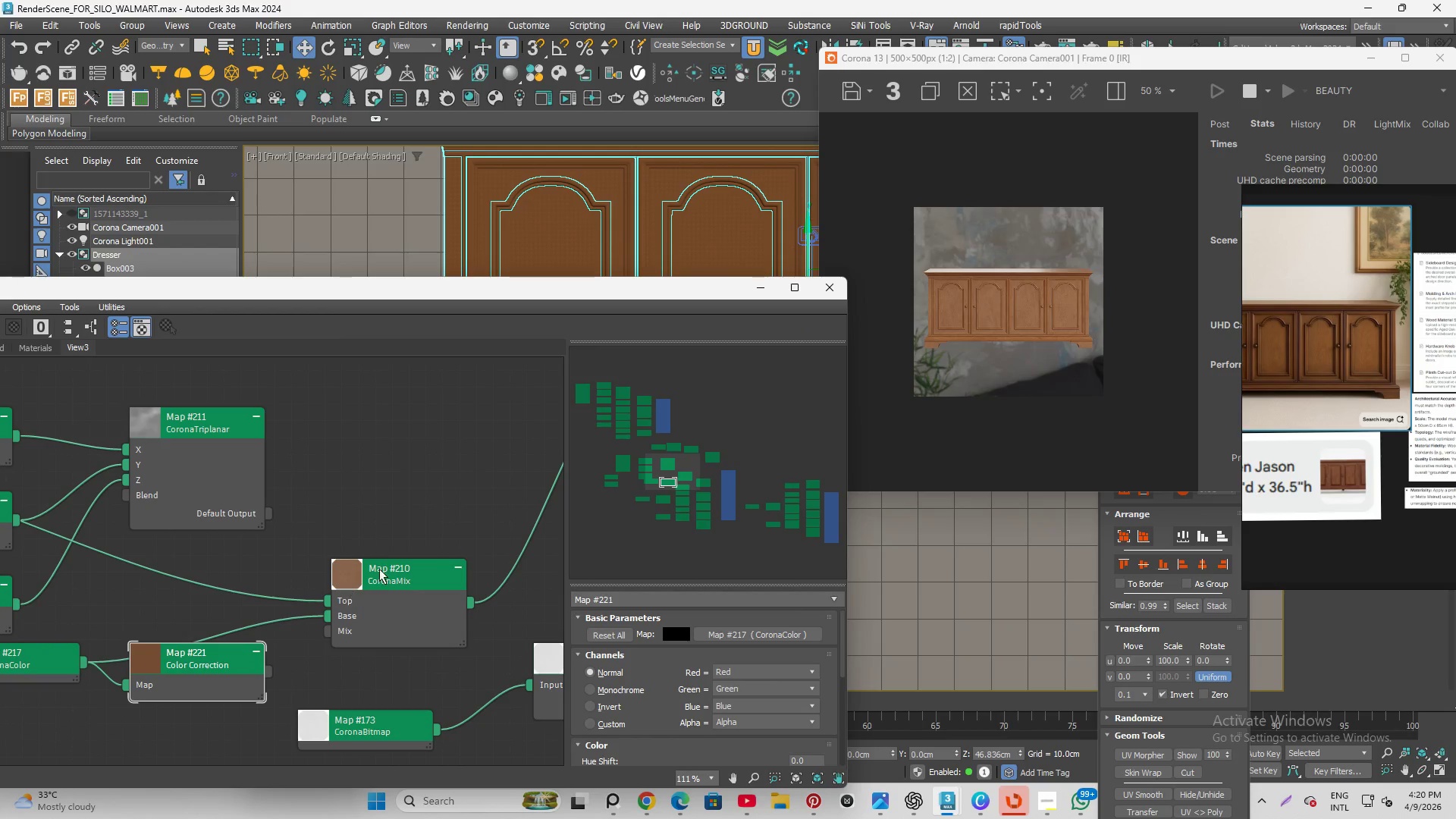 
left_click_drag(start_coordinate=[381, 580], to_coordinate=[460, 550])
 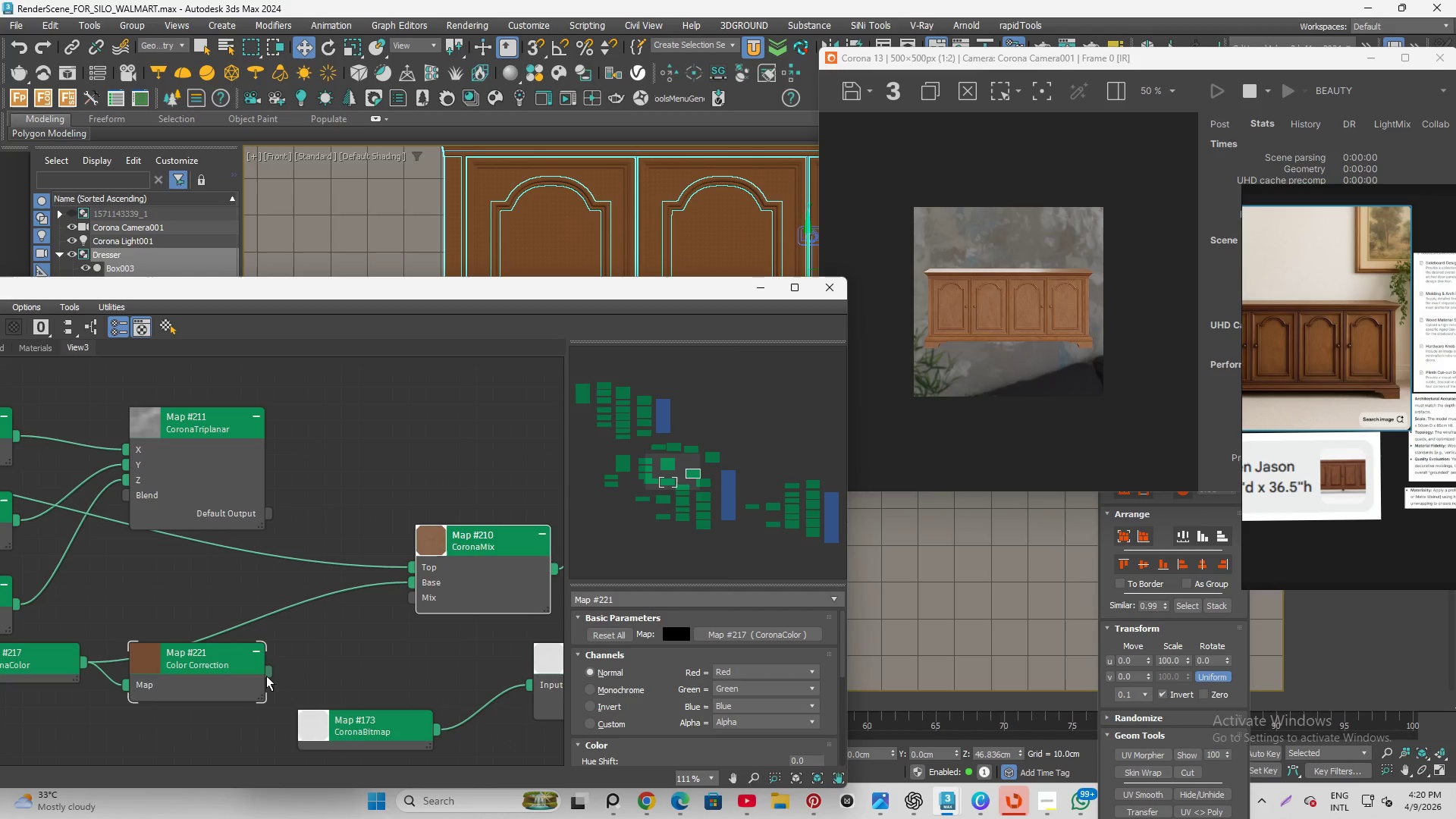 
left_click_drag(start_coordinate=[268, 671], to_coordinate=[406, 580])
 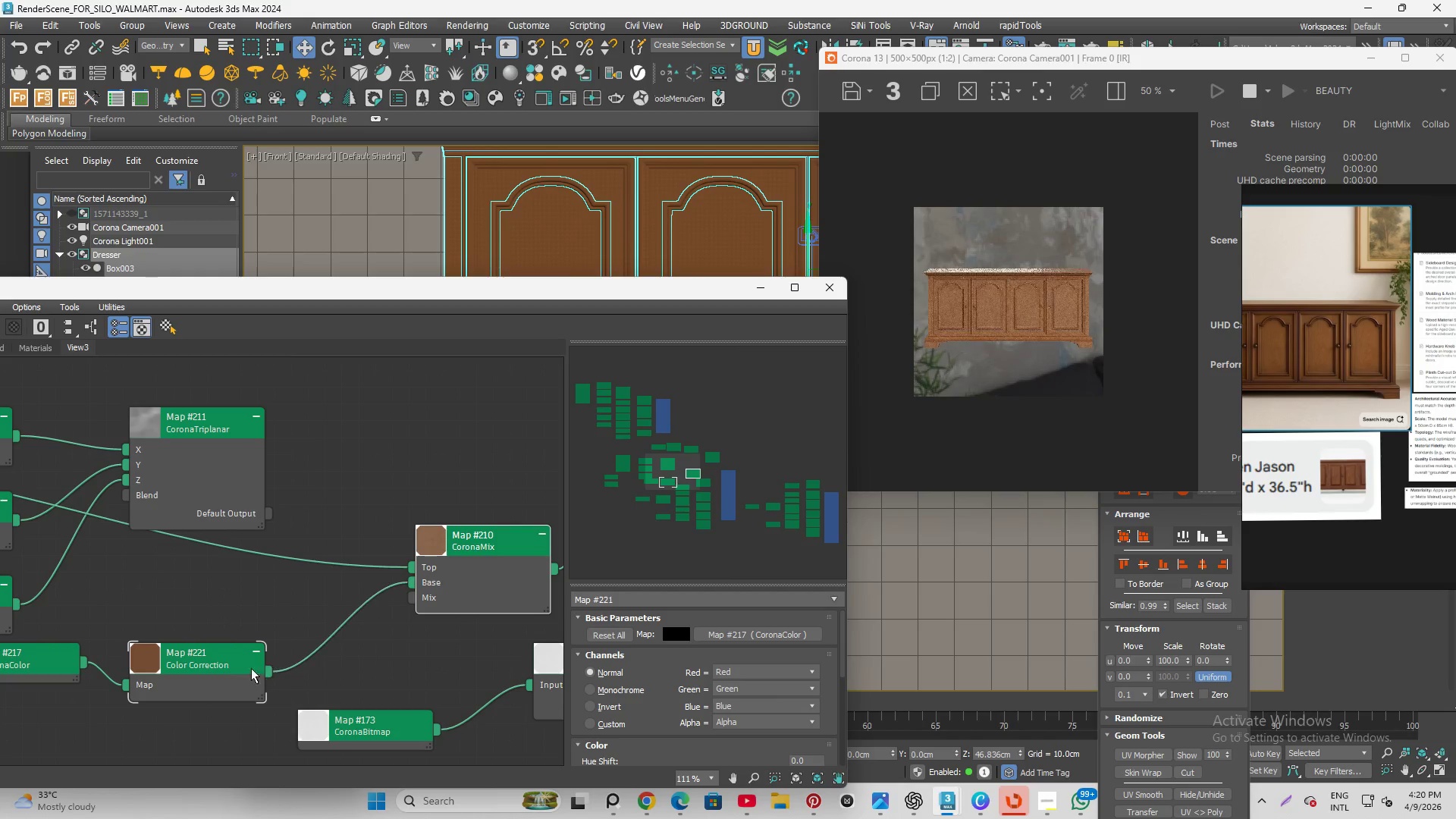 
left_click([206, 658])
 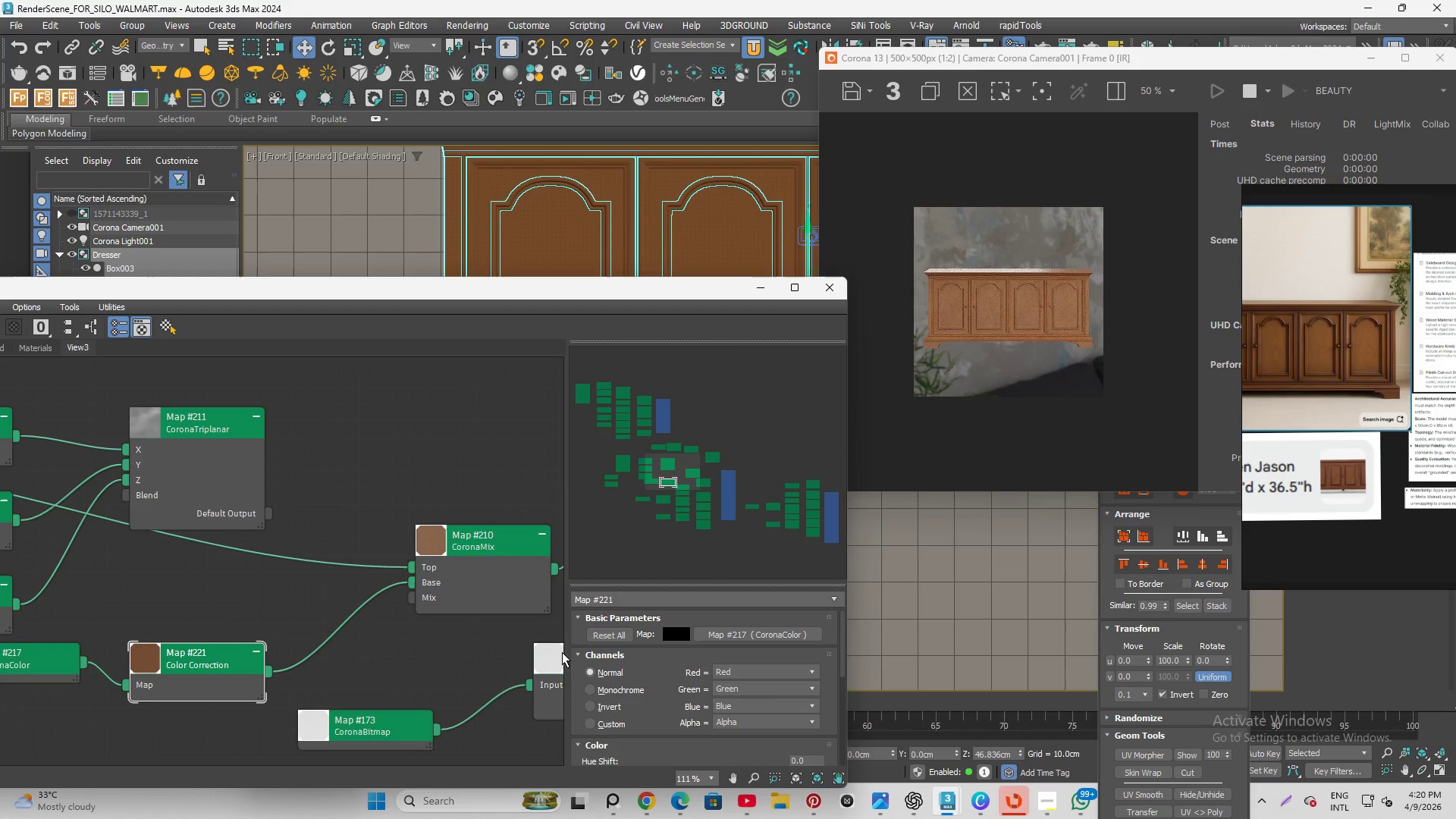 
scroll: coordinate [585, 718], scroll_direction: down, amount: 18.0
 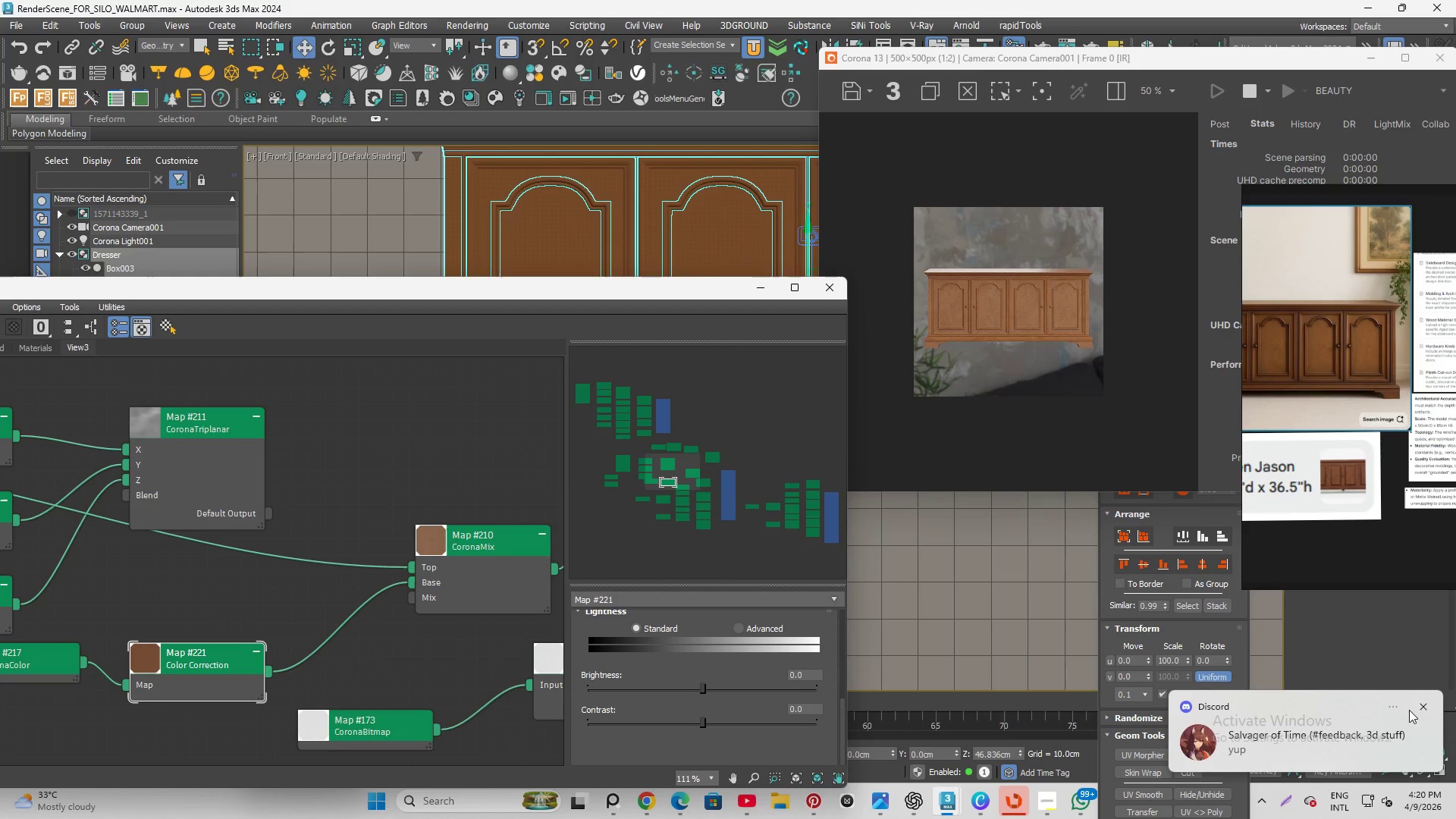 
left_click([1417, 704])
 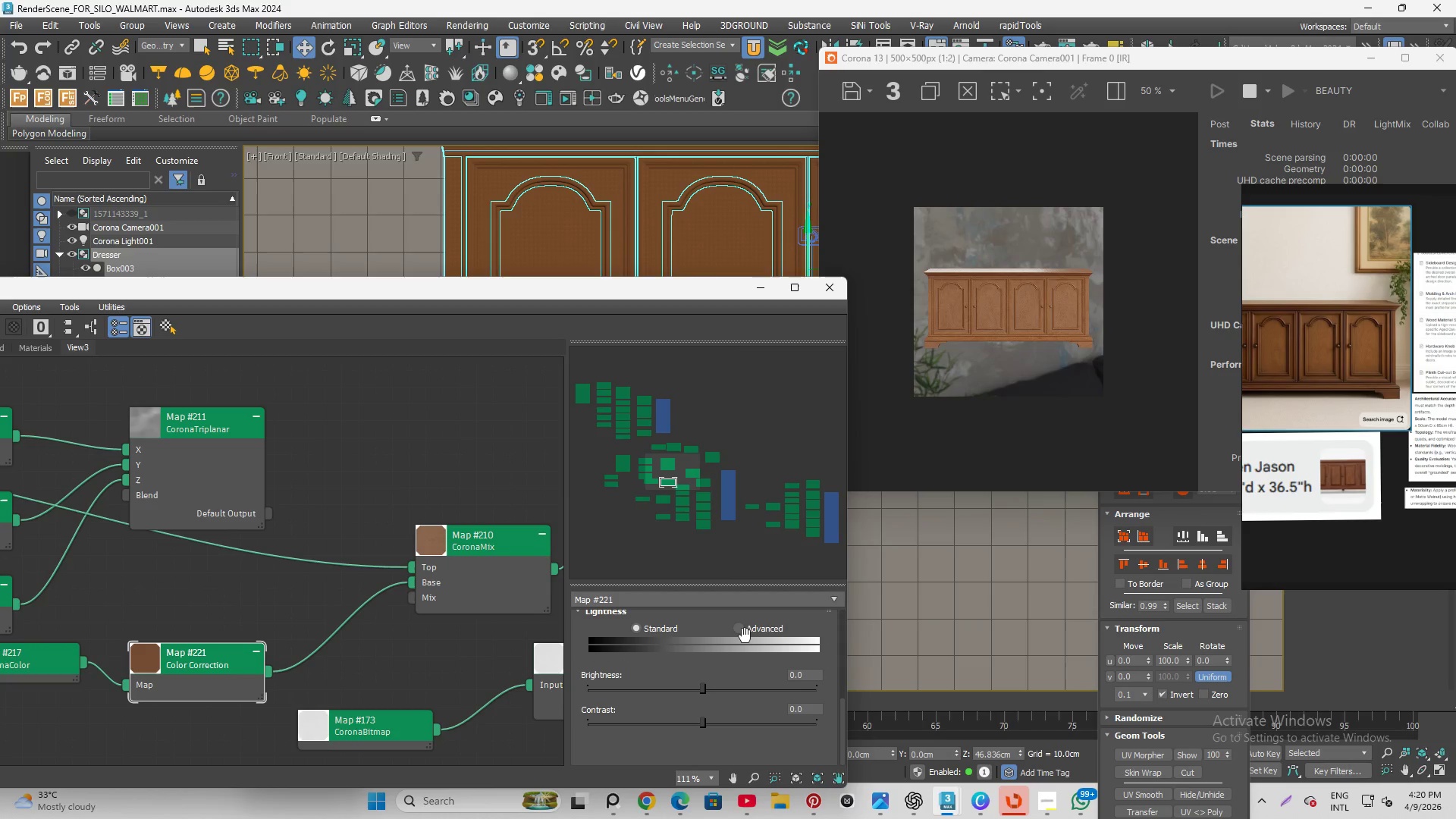 
left_click([743, 631])
 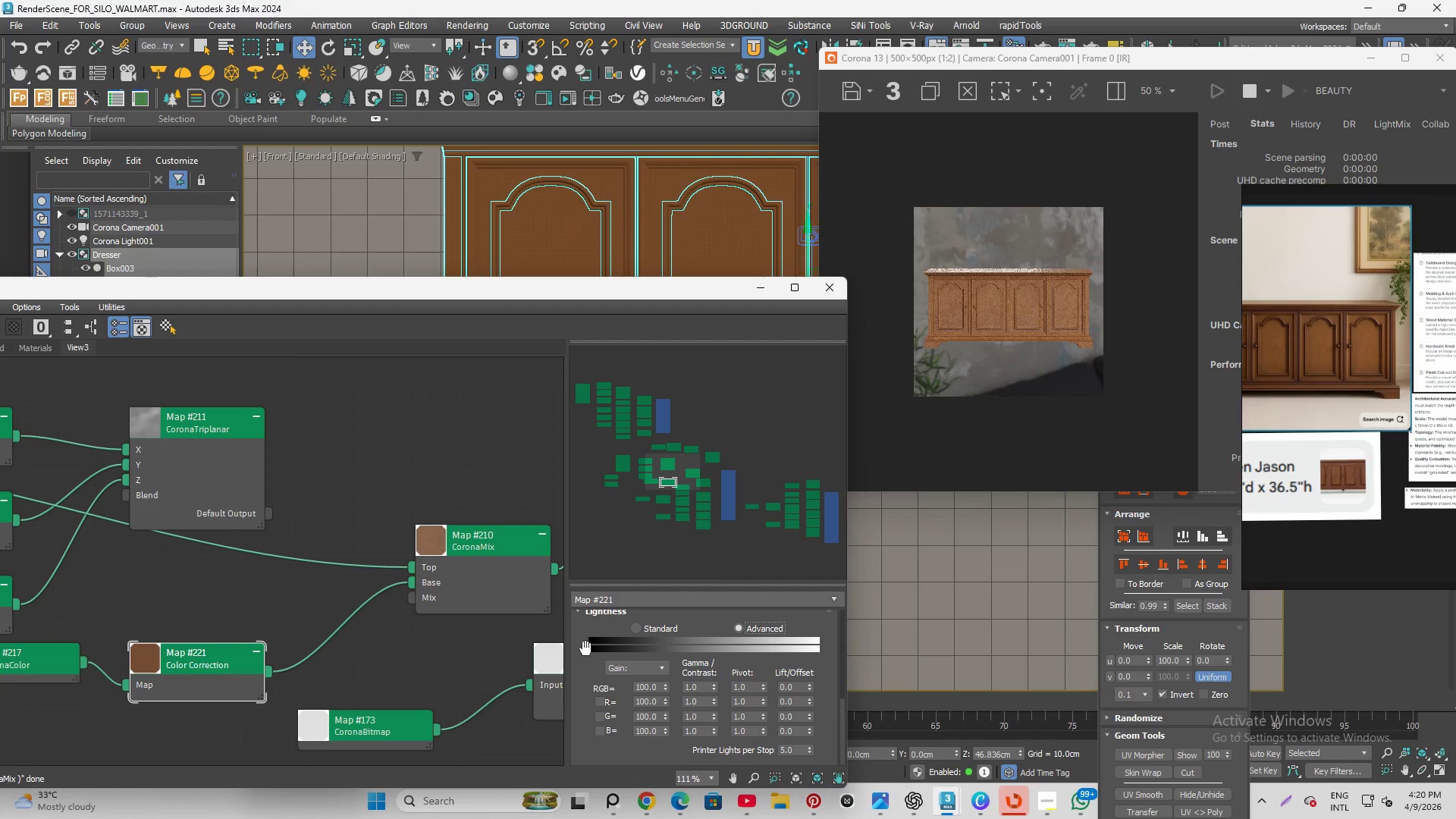 
scroll: coordinate [610, 673], scroll_direction: down, amount: 2.0
 